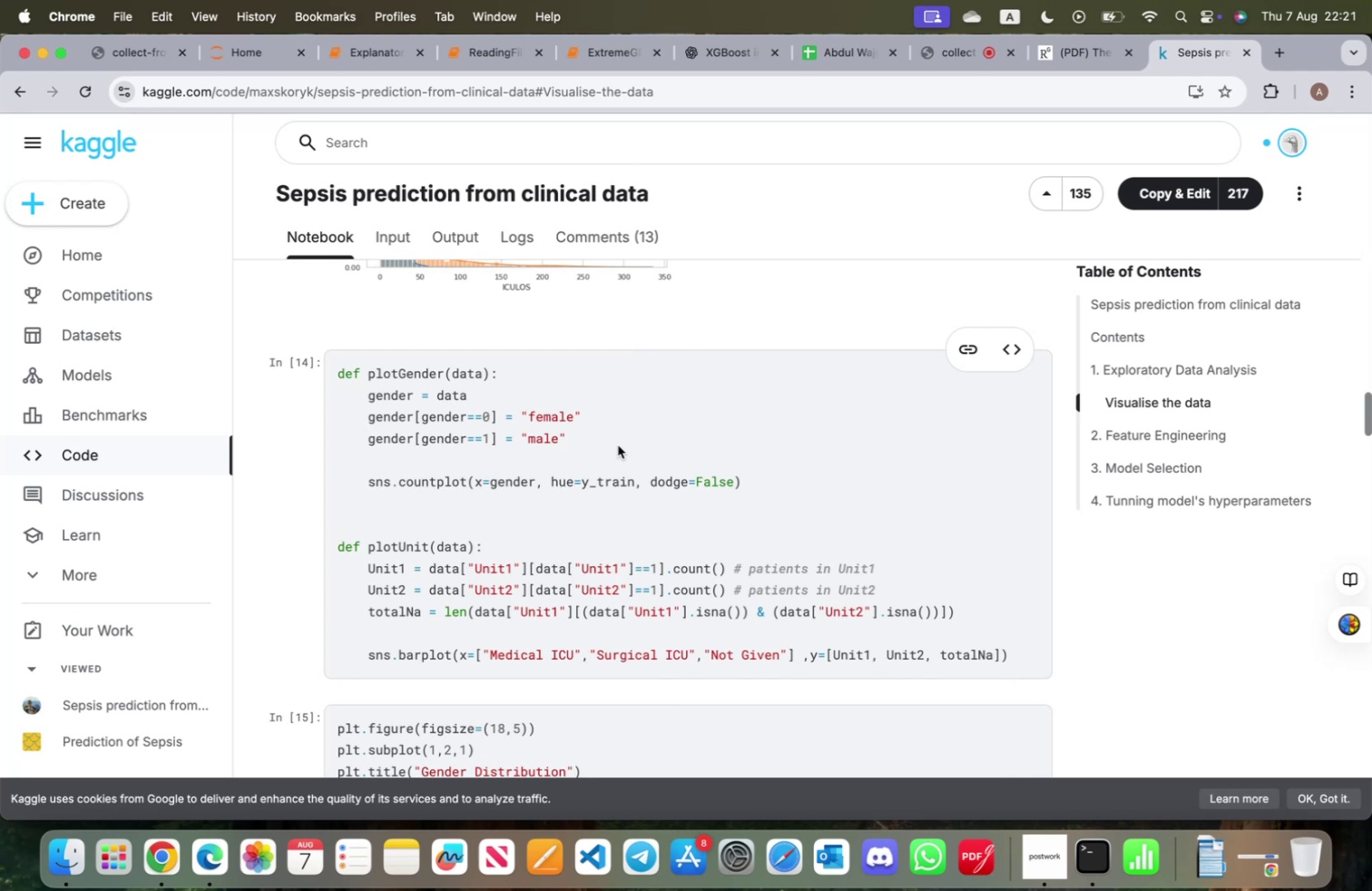 
wait(18.33)
 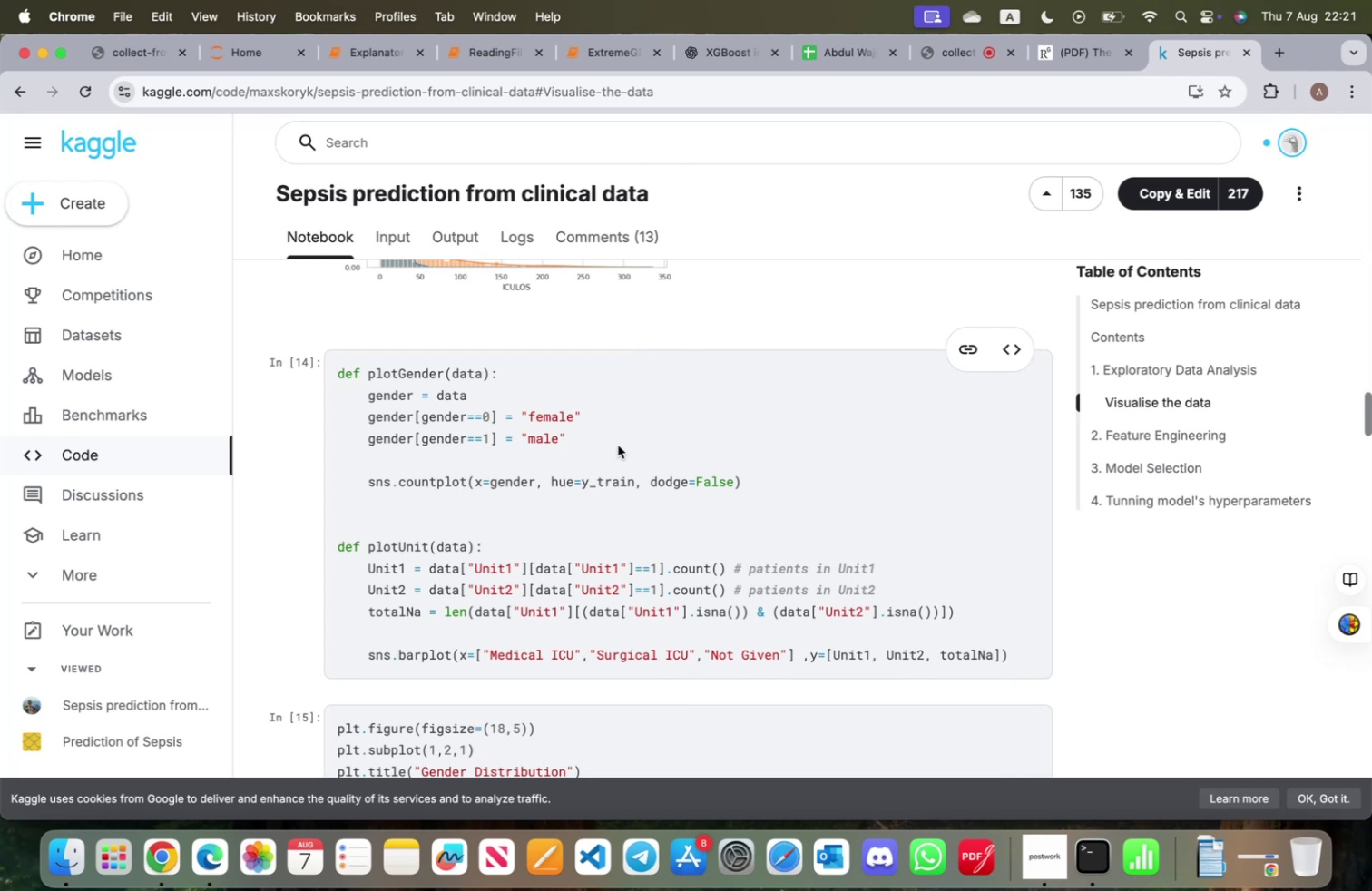 
left_click([371, 57])
 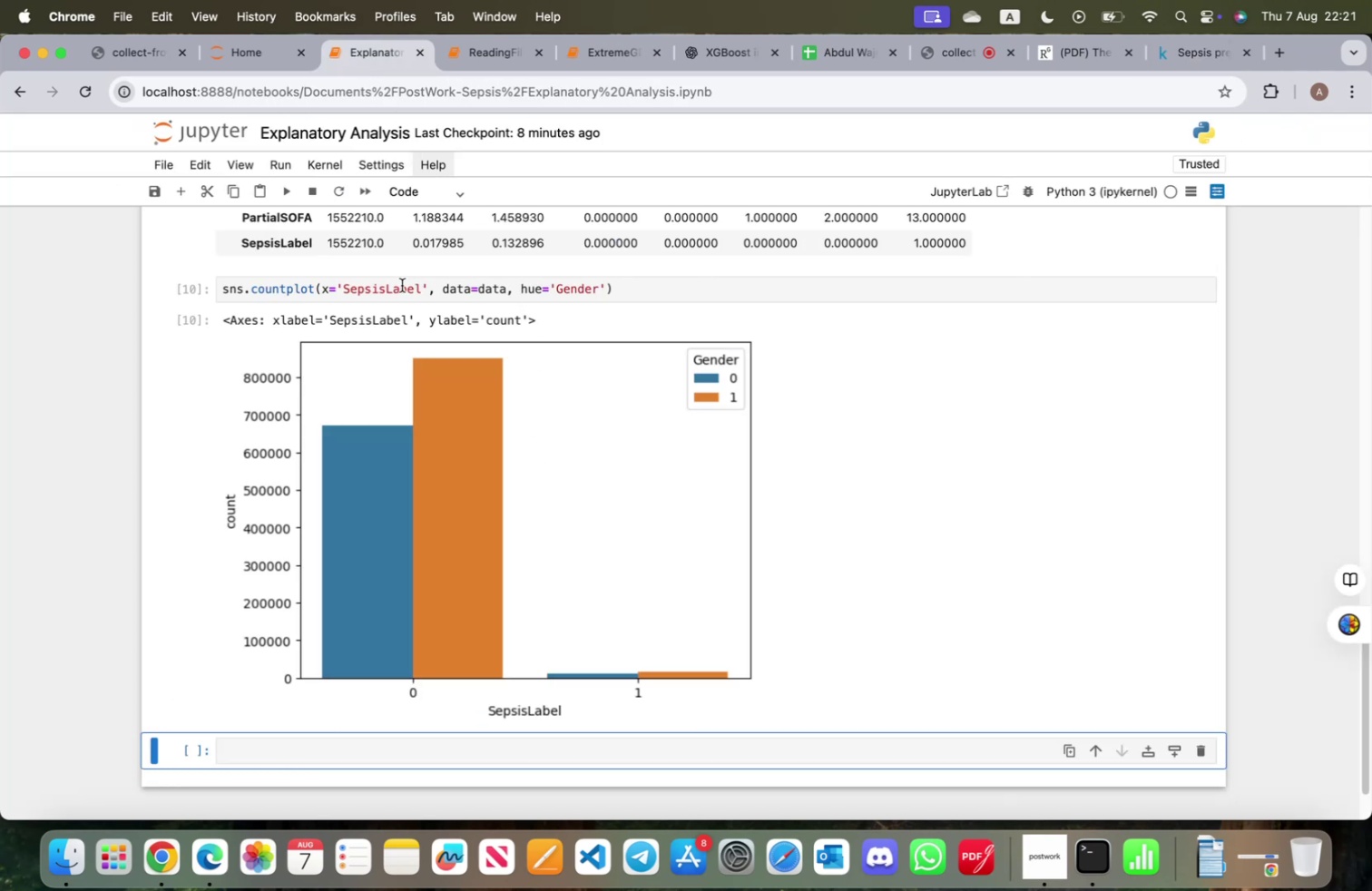 
left_click([418, 289])
 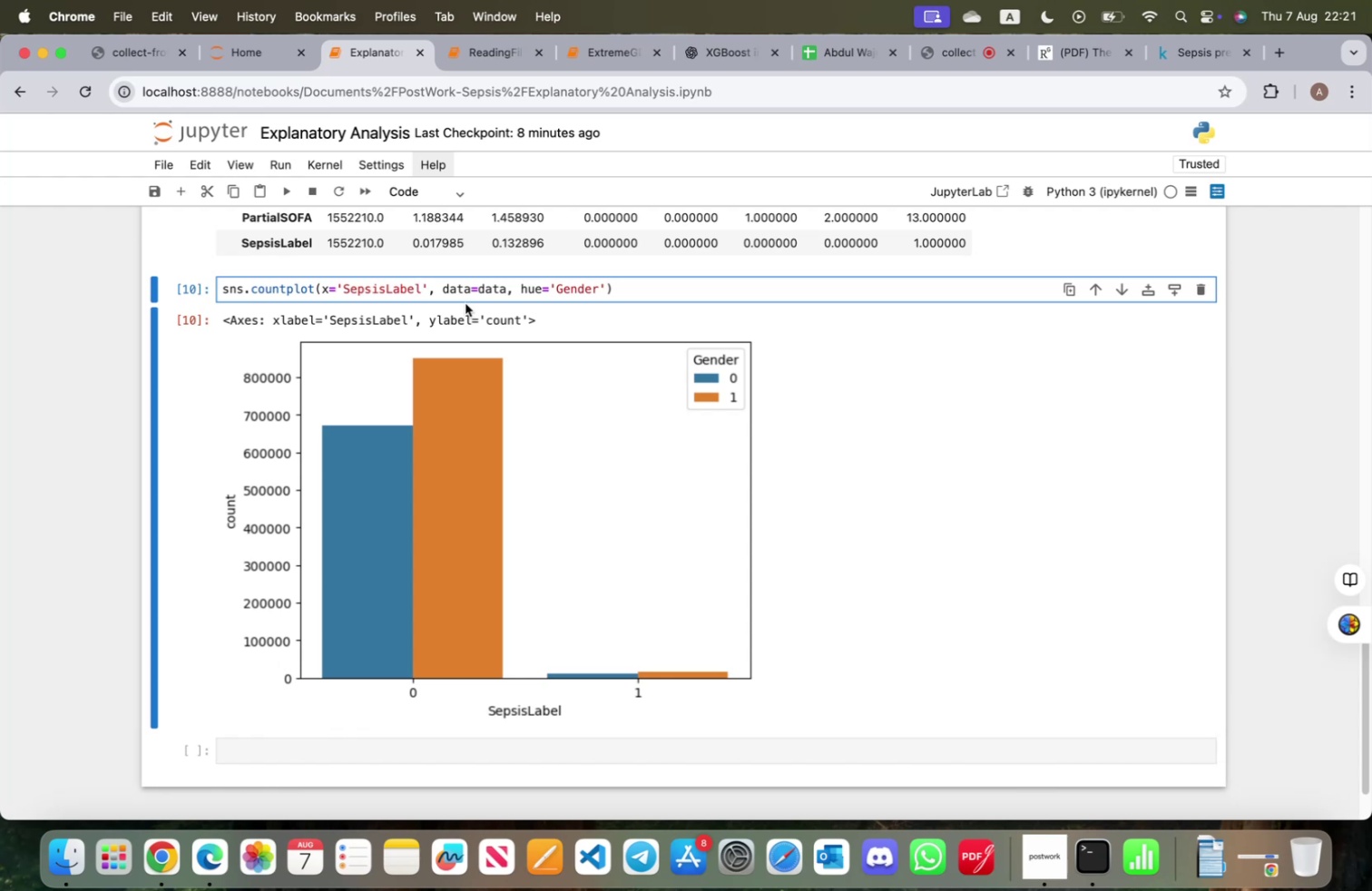 
hold_key(key=Backspace, duration=0.98)
 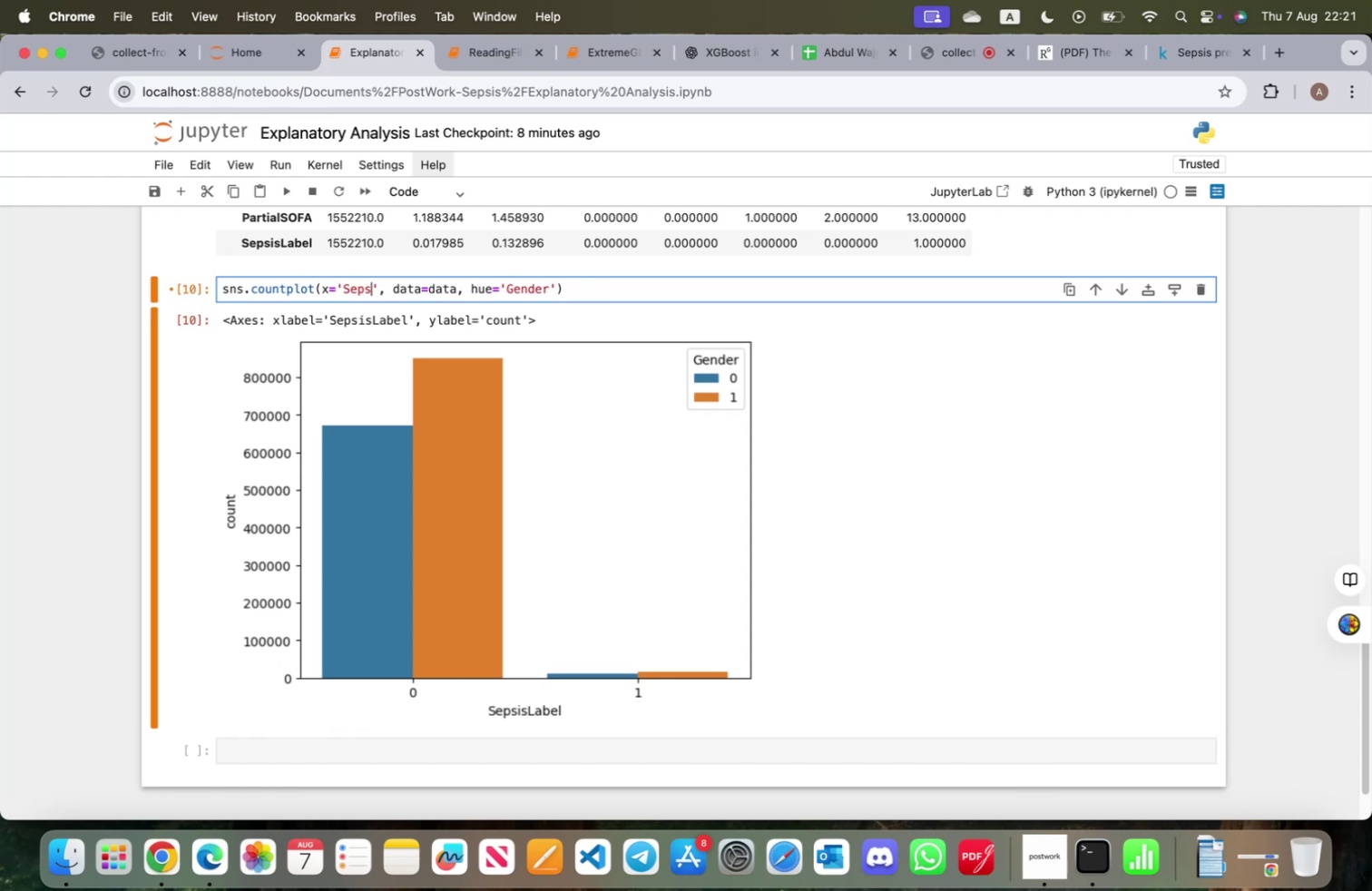 
key(Backspace)
key(Backspace)
key(Backspace)
key(Backspace)
type(Gender)
 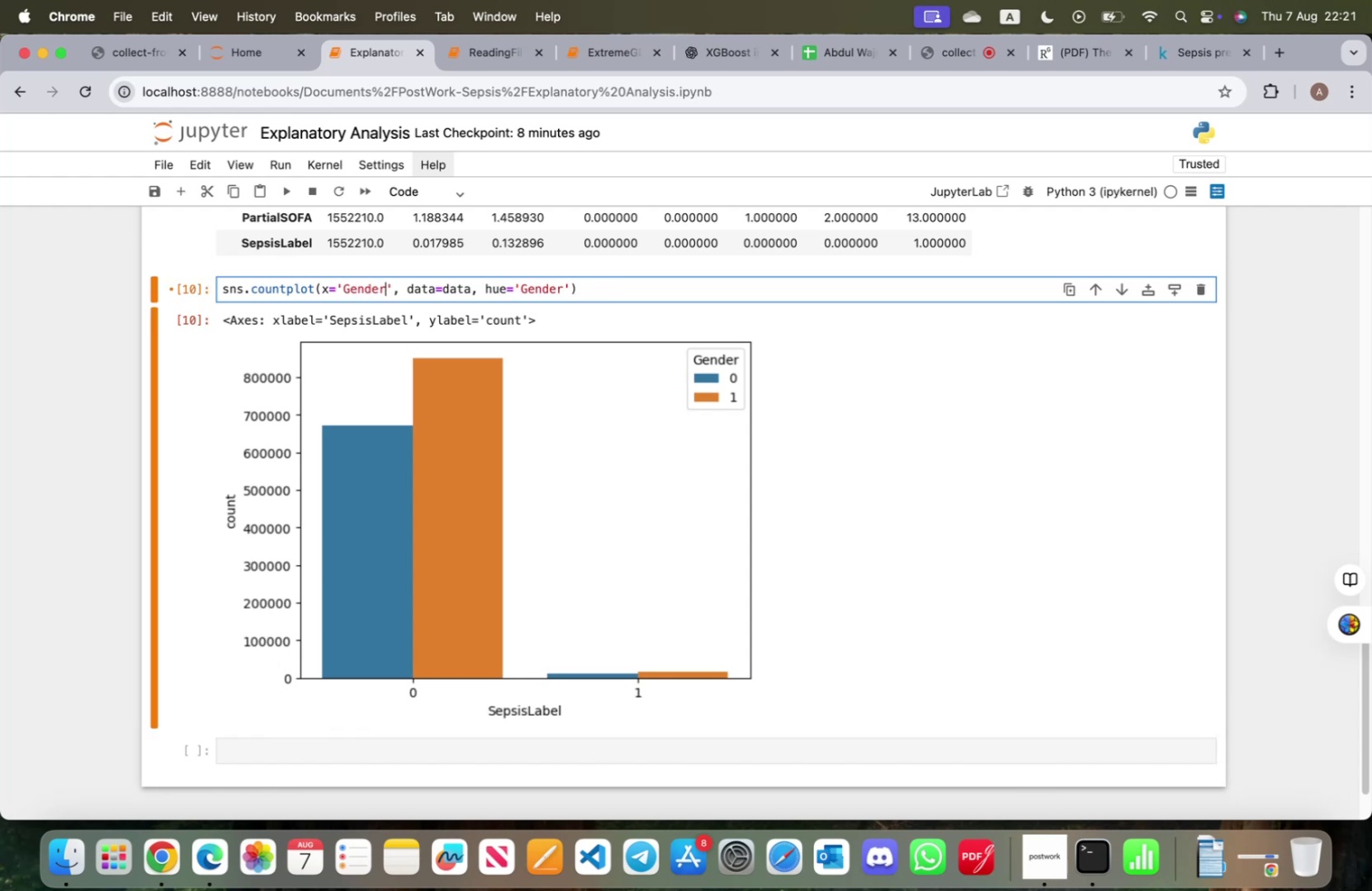 
hold_key(key=ArrowRight, duration=1.51)
 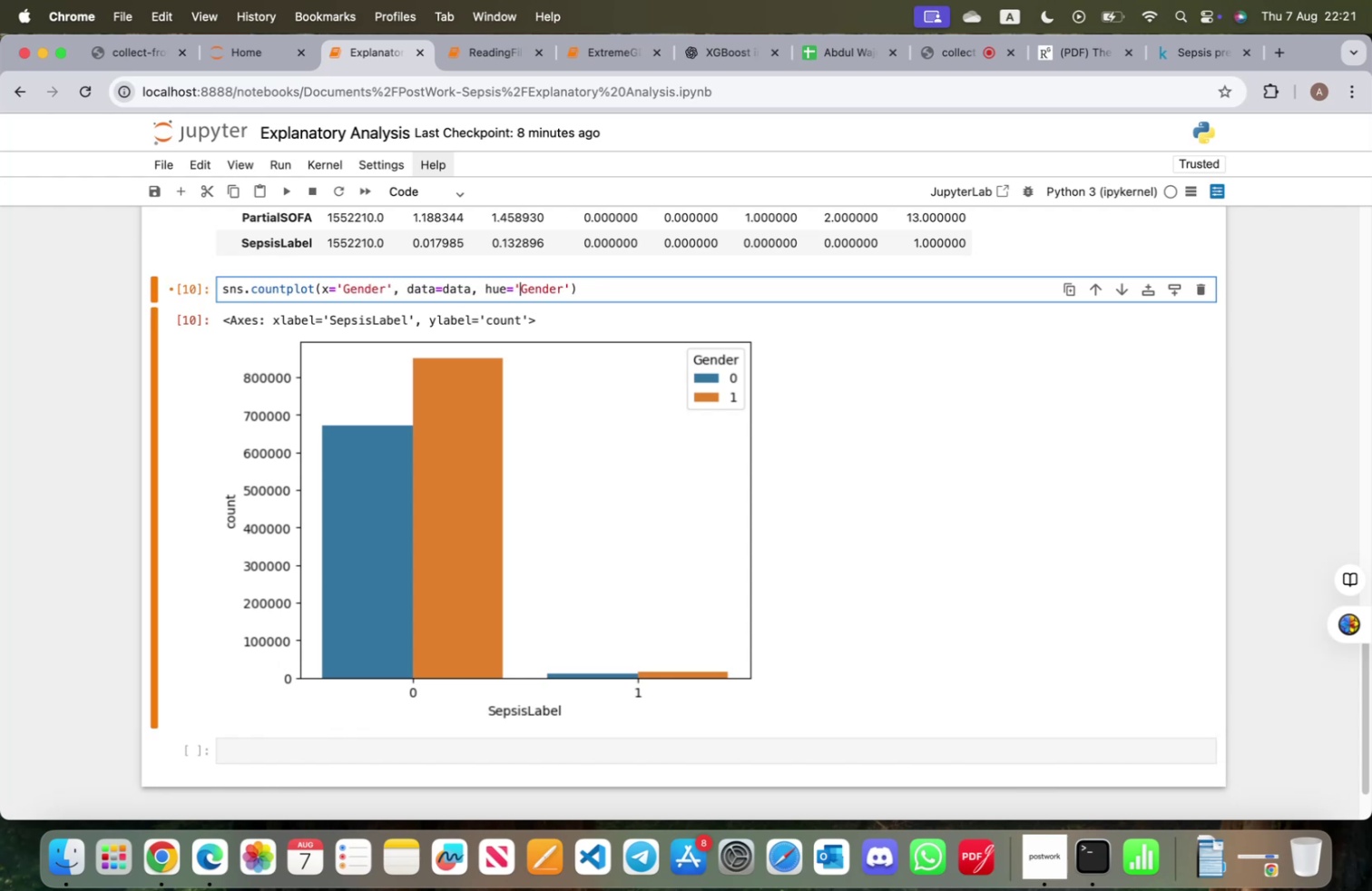 
hold_key(key=ArrowRight, duration=0.74)
 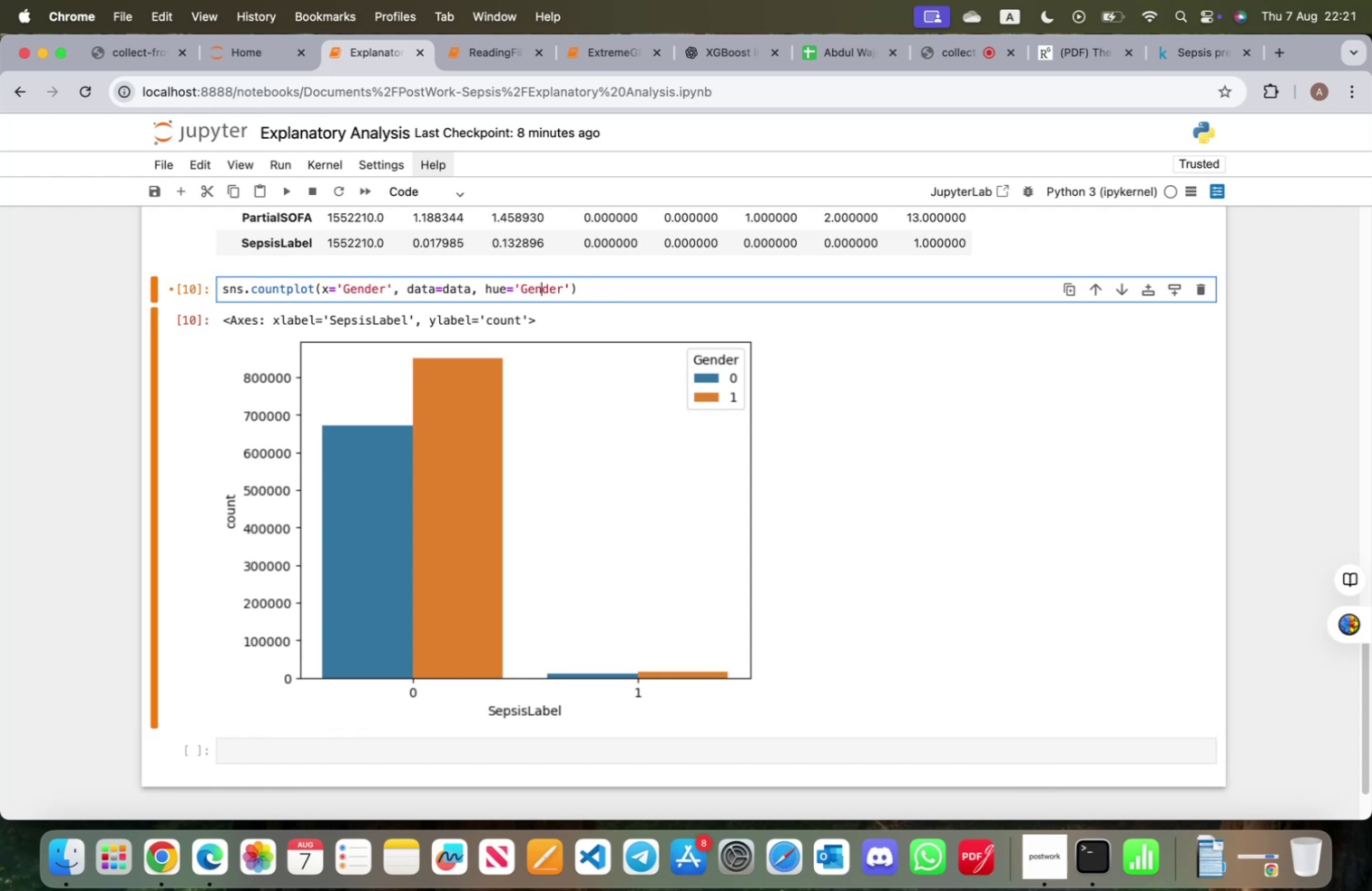 
key(ArrowRight)
 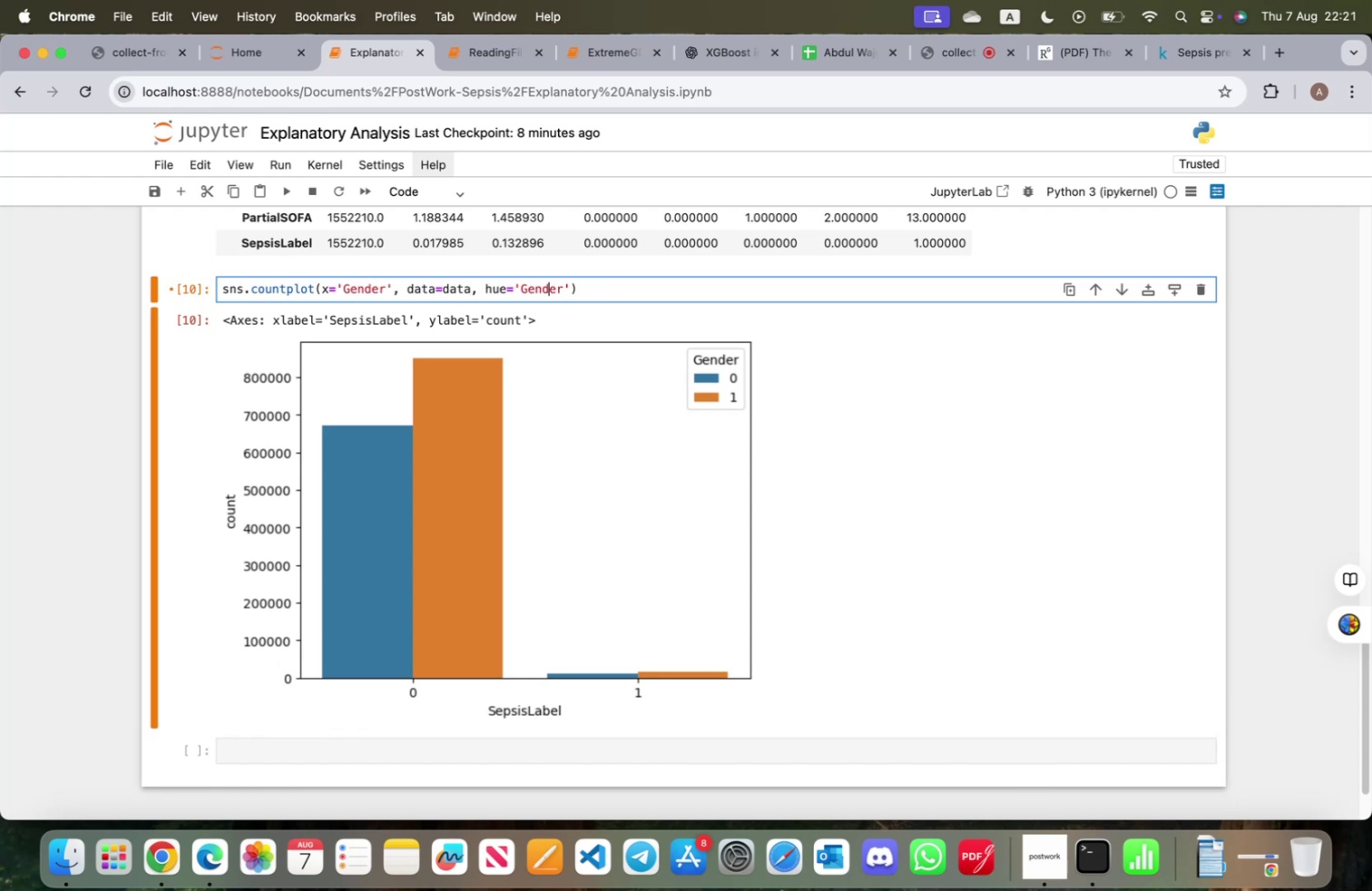 
key(ArrowRight)
 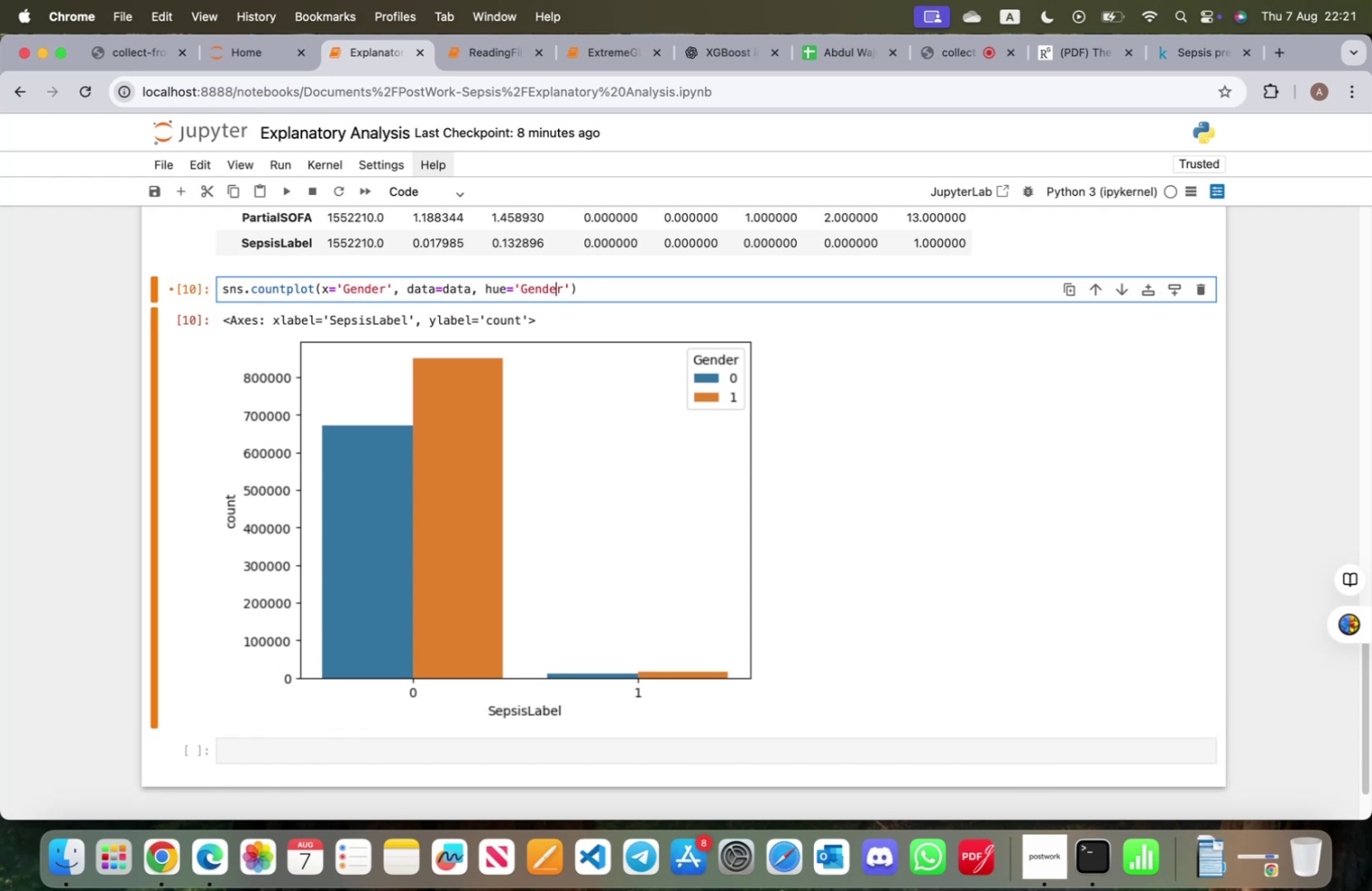 
key(ArrowRight)
 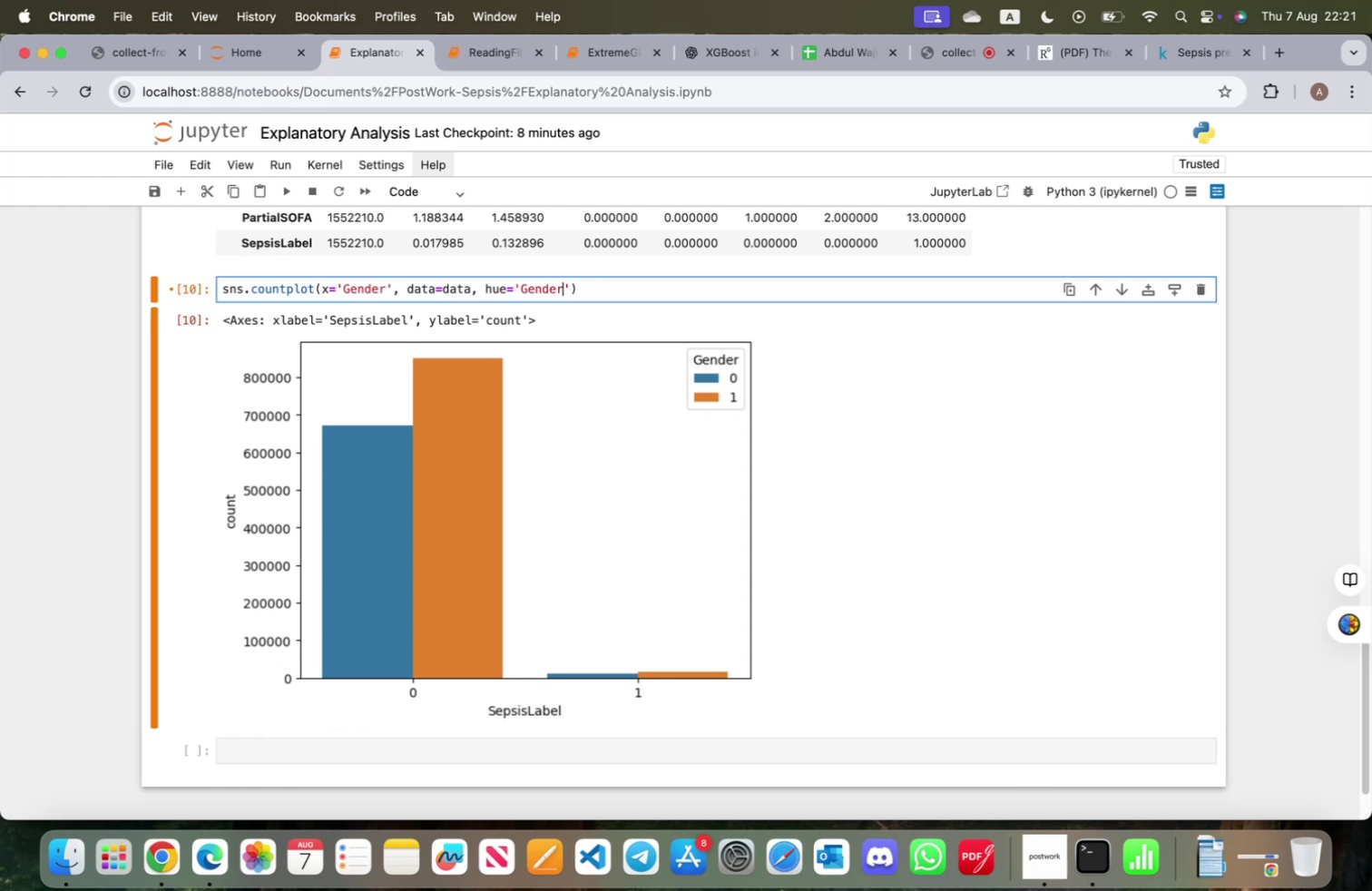 
key(Backspace)
key(Backspace)
key(Backspace)
key(Backspace)
key(Backspace)
key(Backspace)
type(SepsisLabel)
 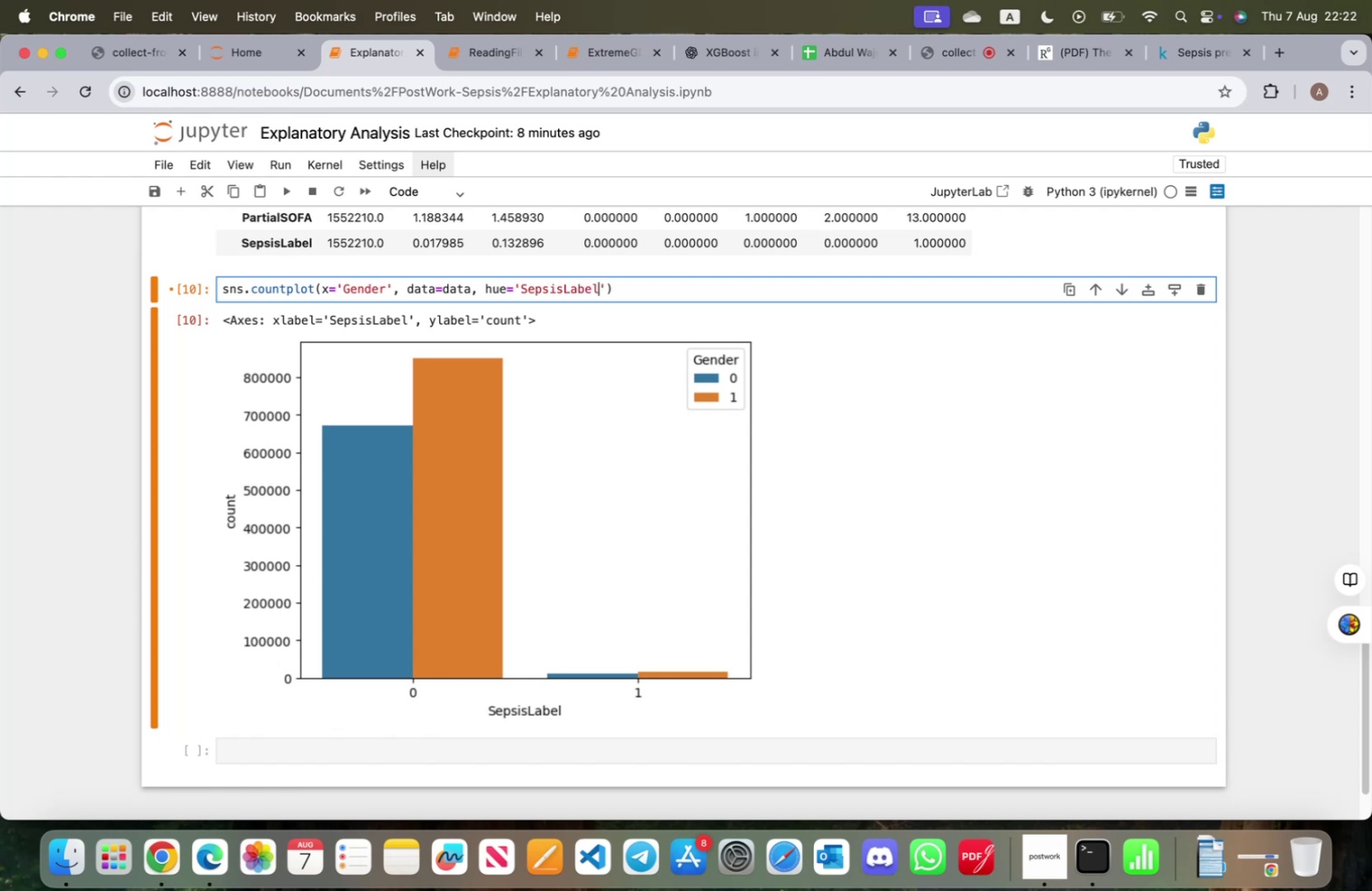 
key(ArrowRight)
 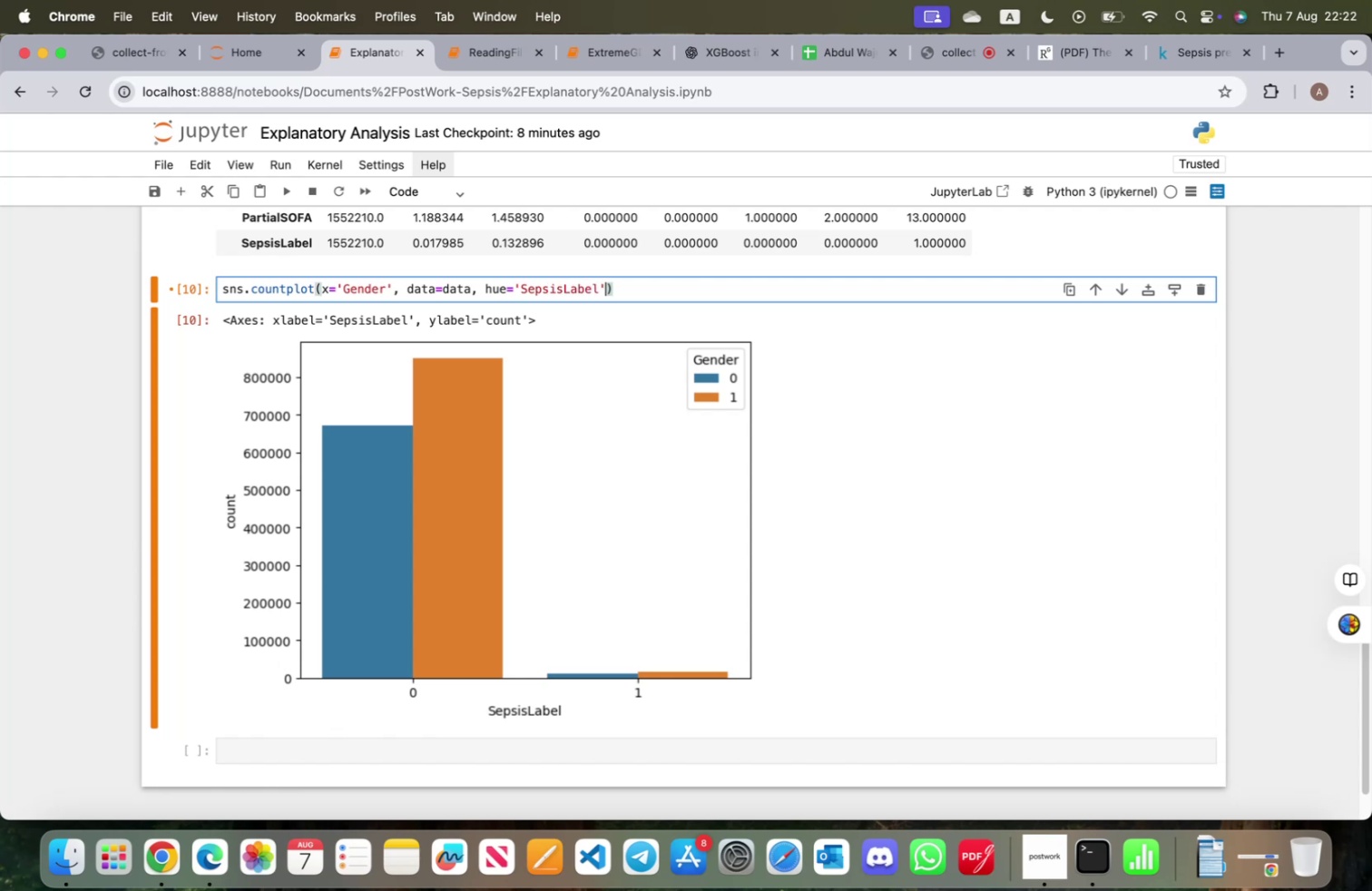 
type(, de)
key(Backspace)
type(odge=False)
 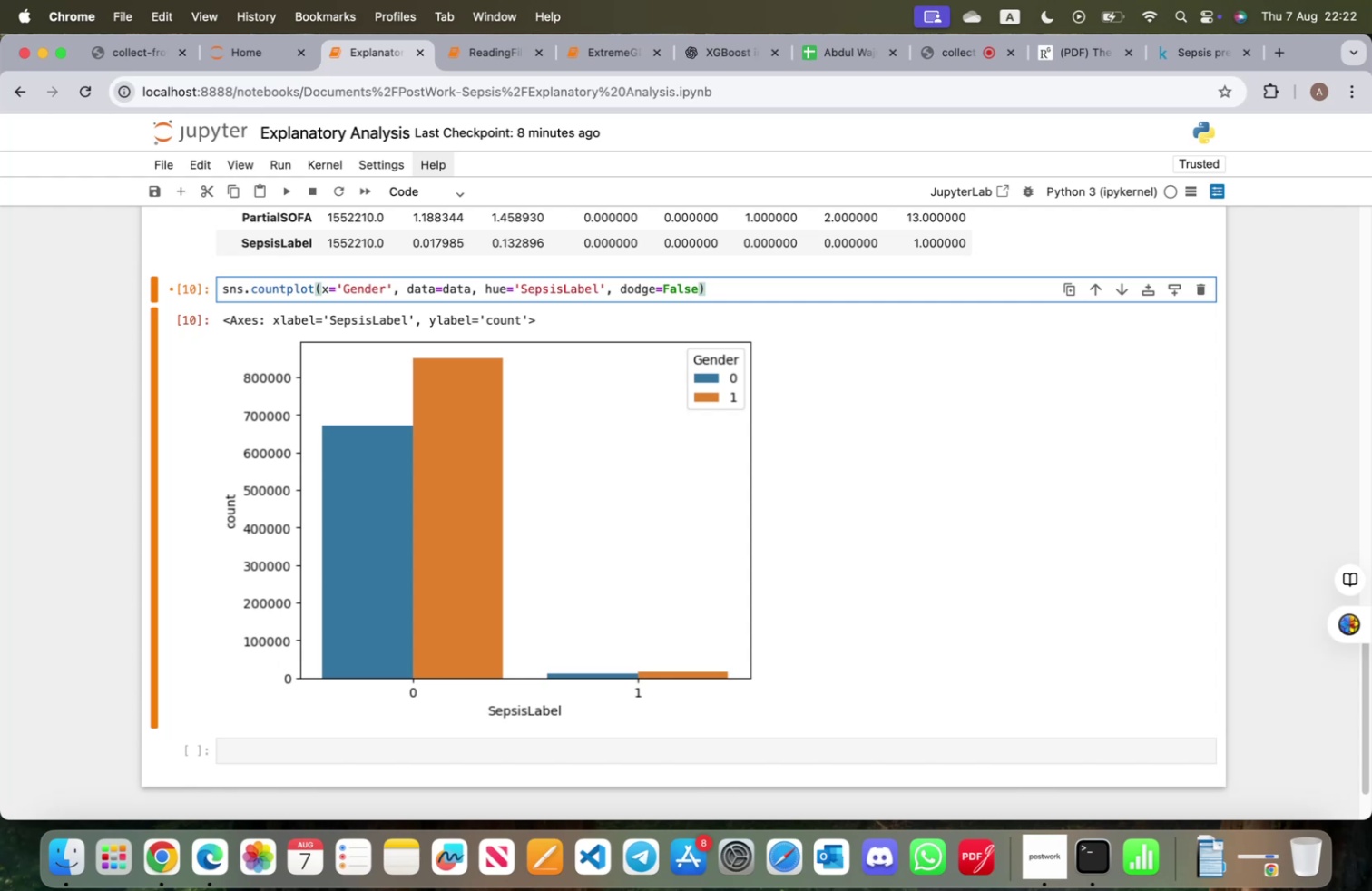 
key(Shift+Enter)
 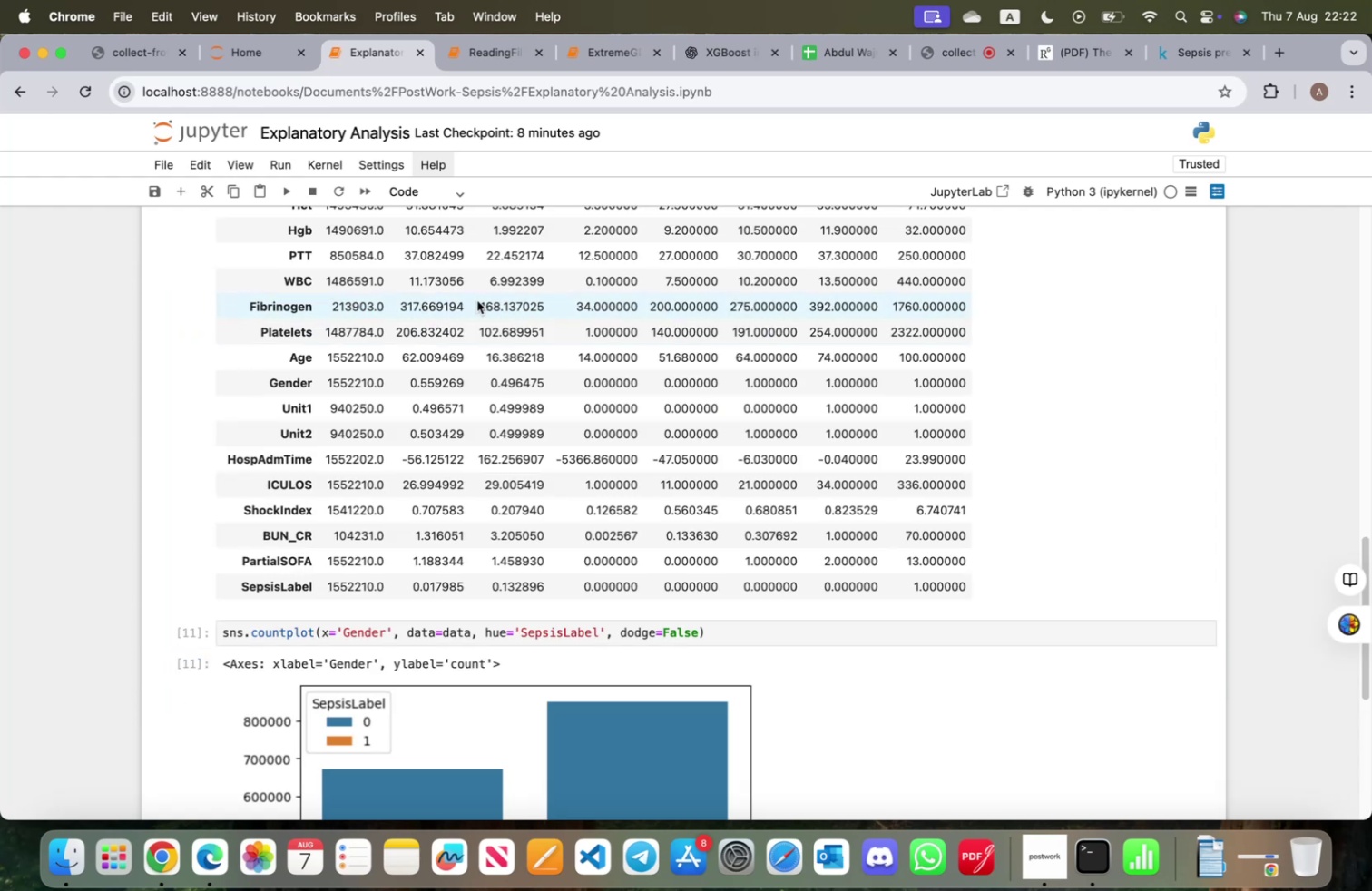 
scroll: coordinate [609, 397], scroll_direction: down, amount: 12.0
 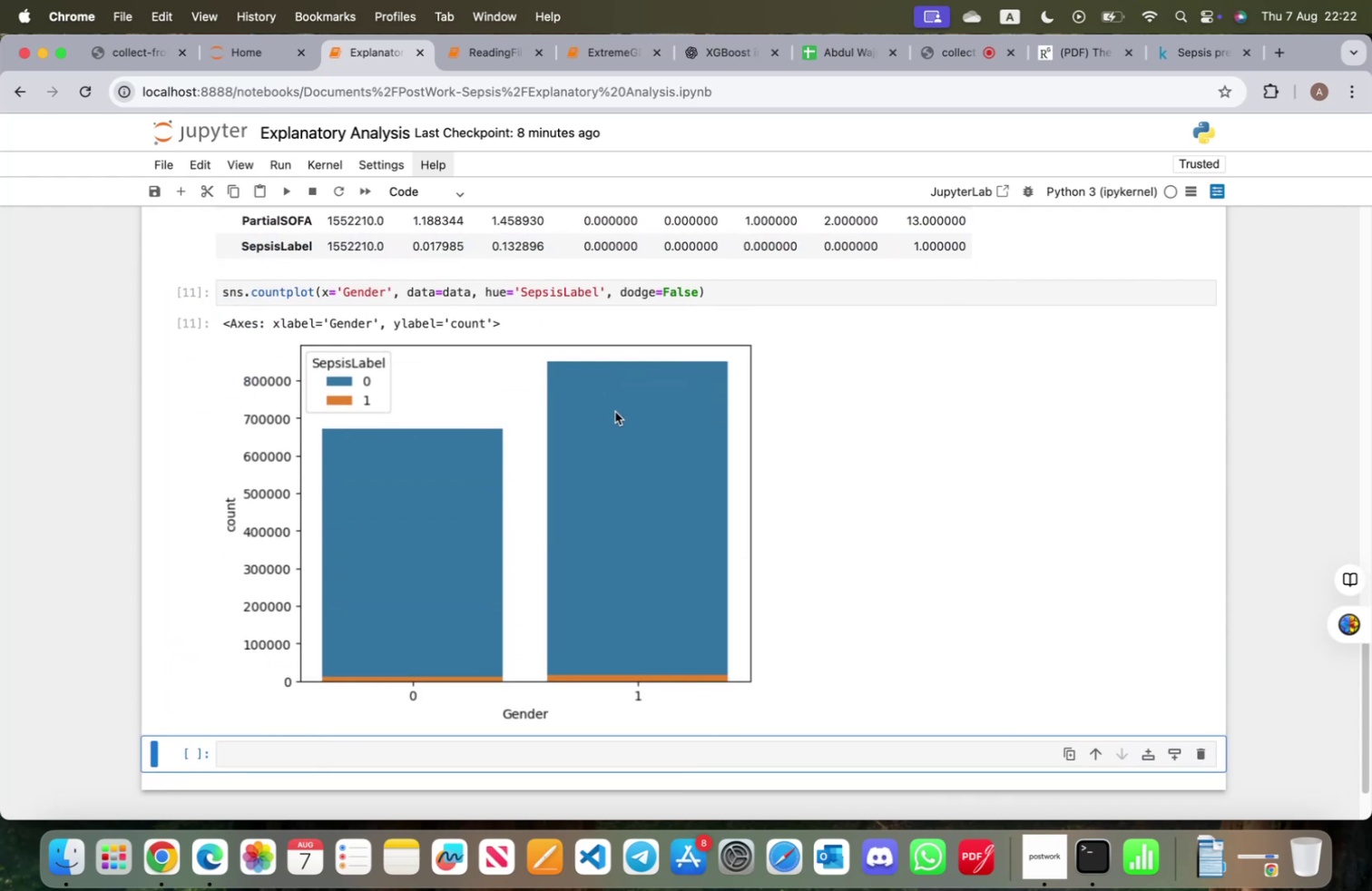 
scroll: coordinate [616, 414], scroll_direction: up, amount: 1.0
 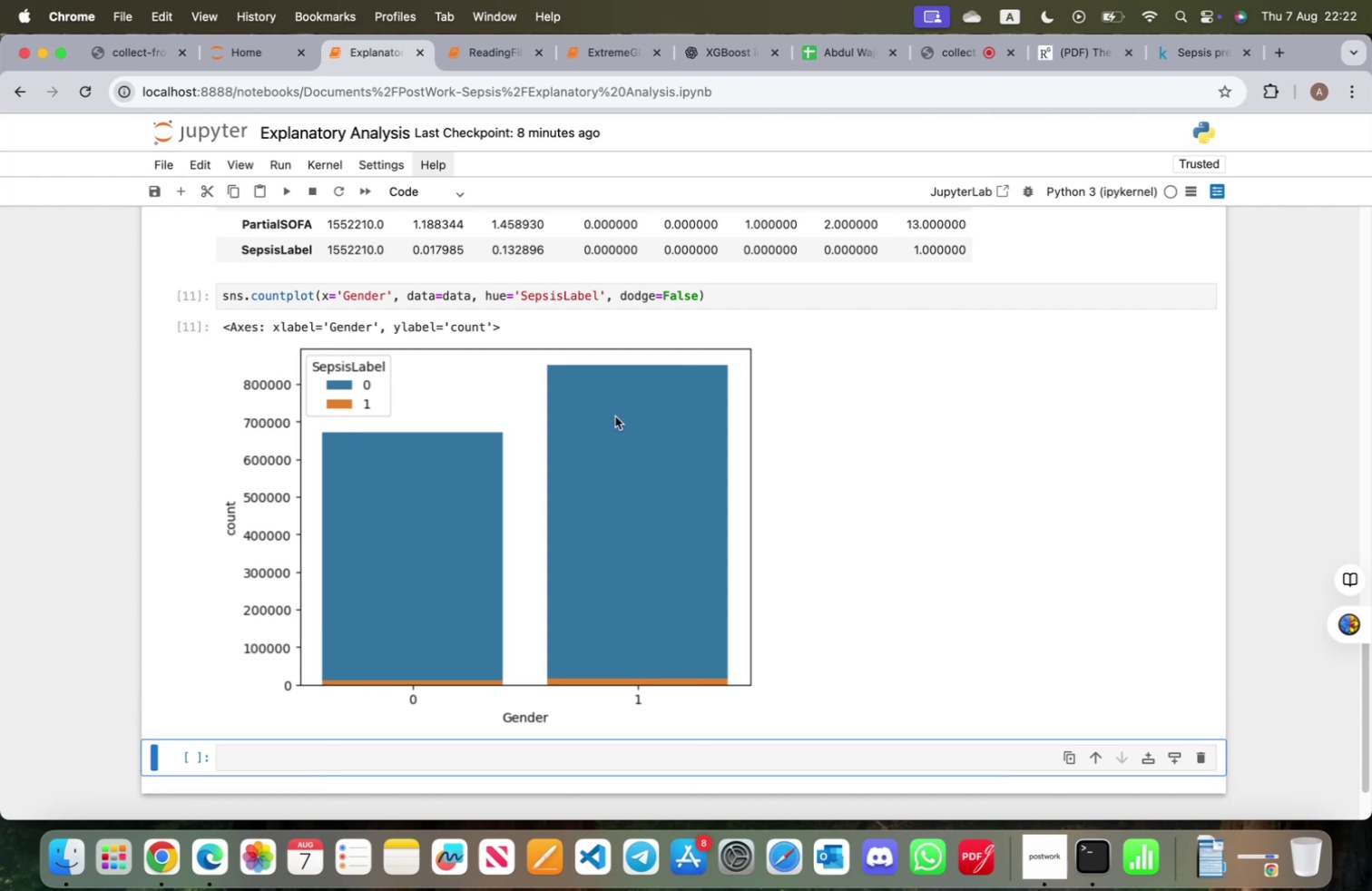 
wait(13.55)
 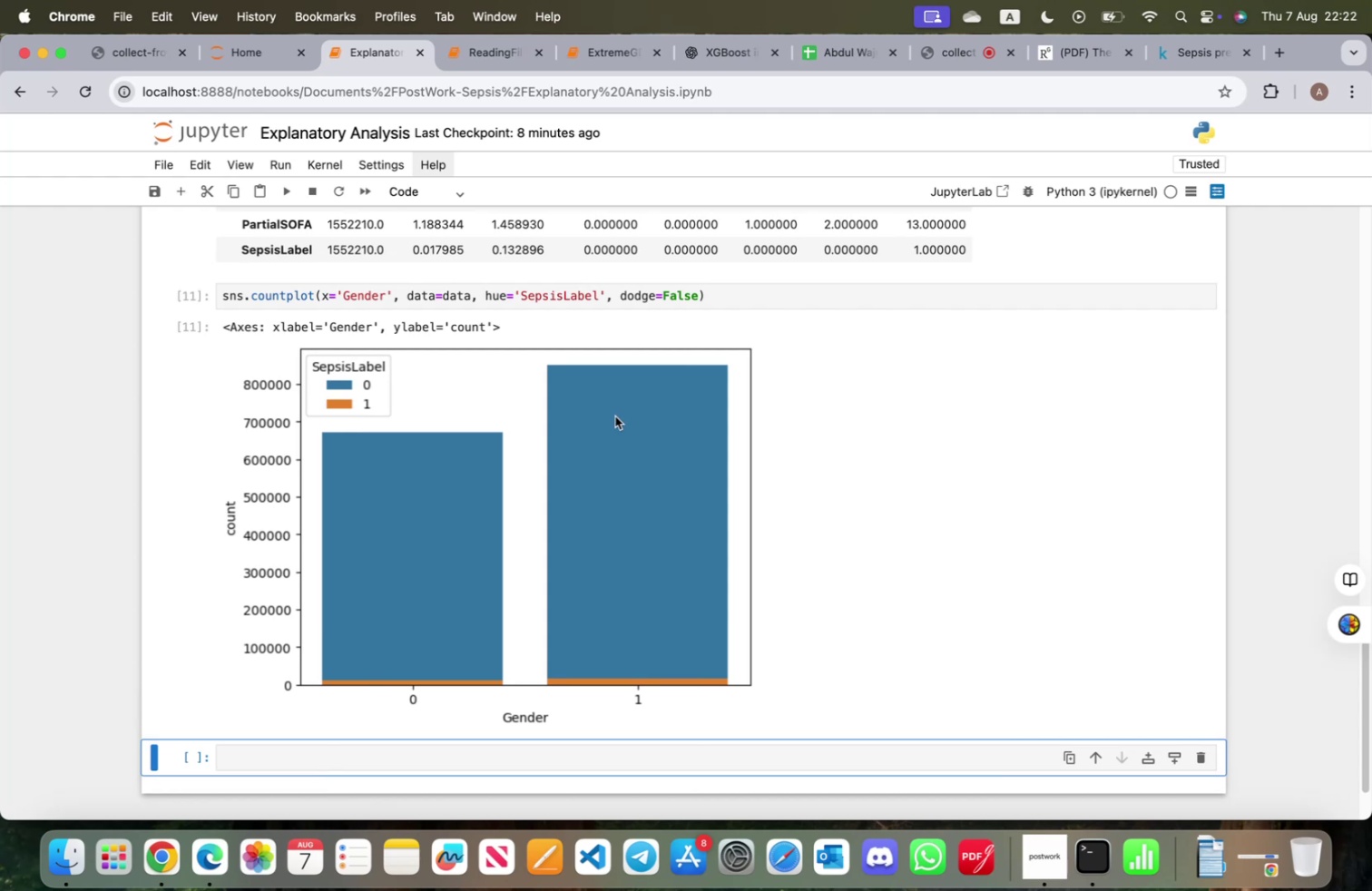 
scroll: coordinate [613, 416], scroll_direction: up, amount: 2.0
 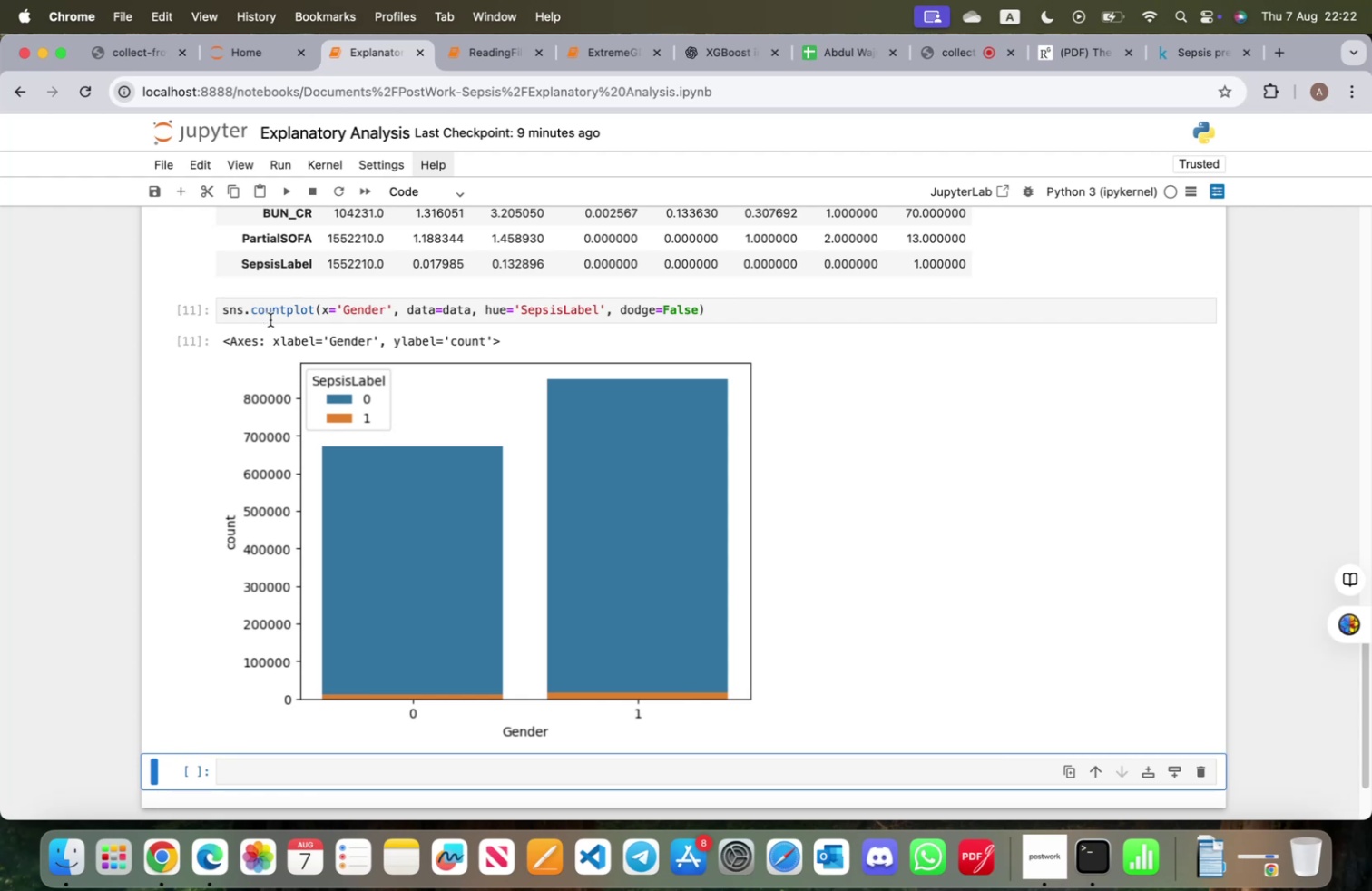 
wait(27.09)
 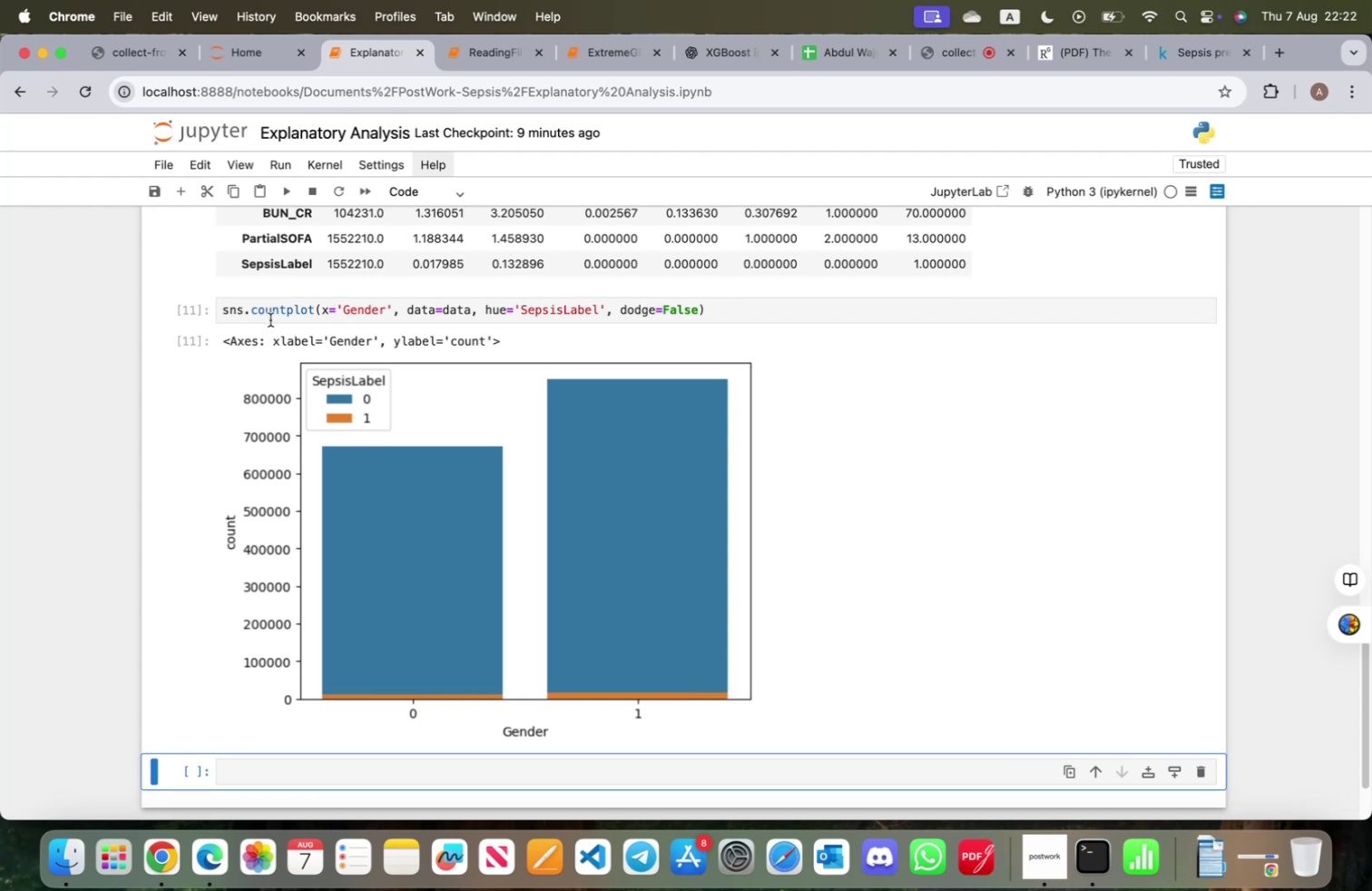 
scroll: coordinate [653, 679], scroll_direction: up, amount: 4.0
 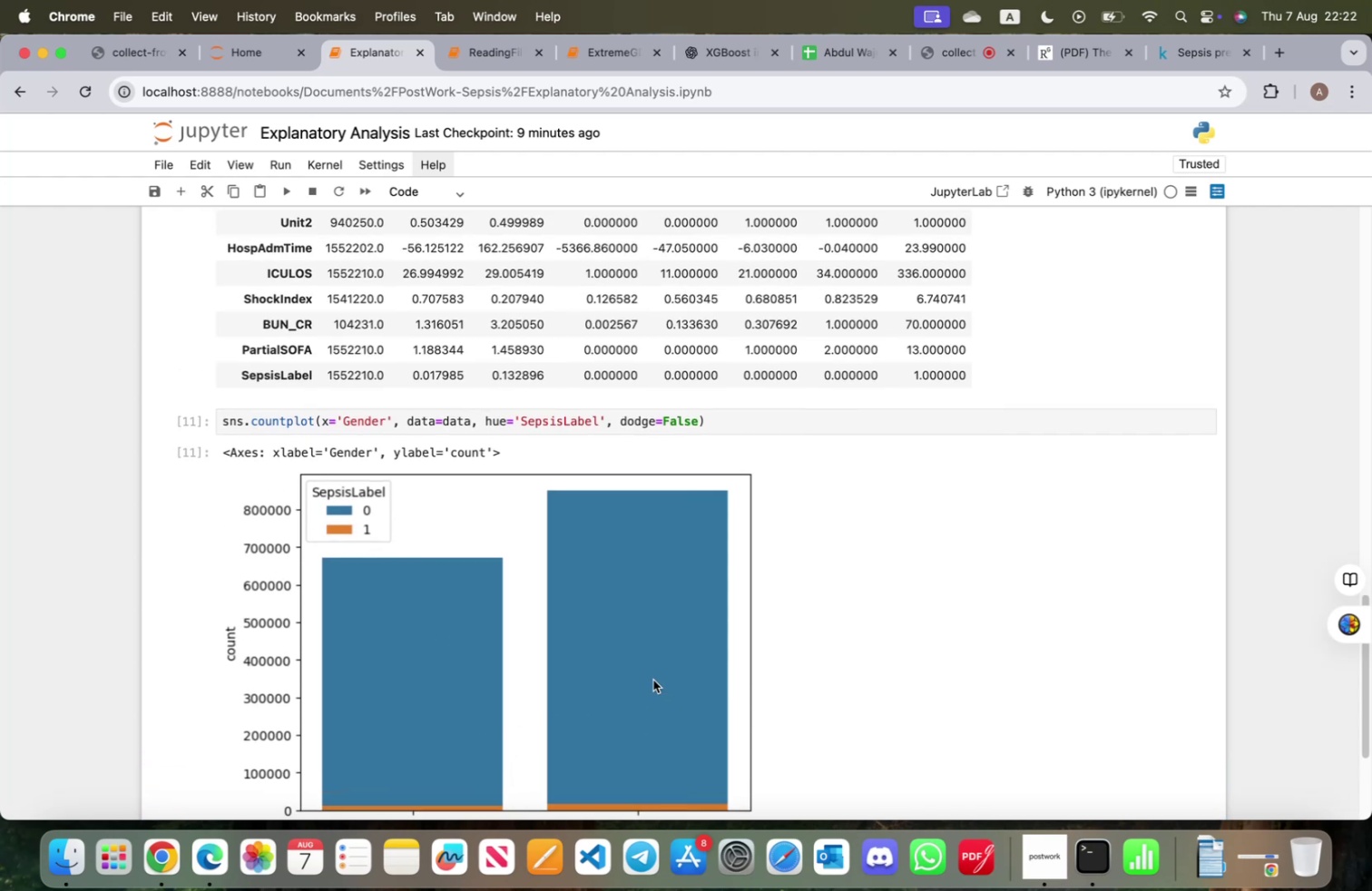 
scroll: coordinate [653, 680], scroll_direction: down, amount: 6.0
 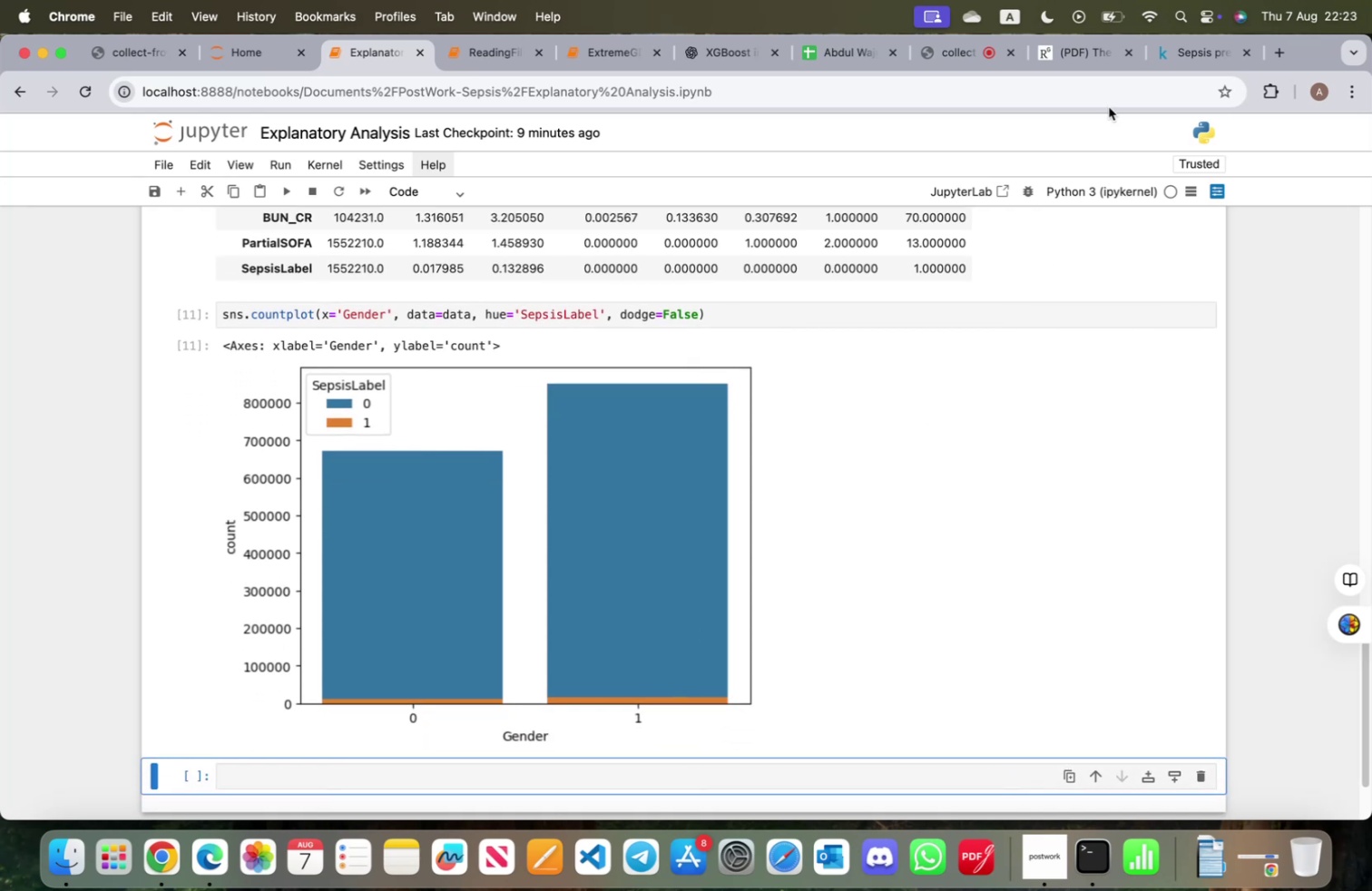 
left_click([1191, 62])
 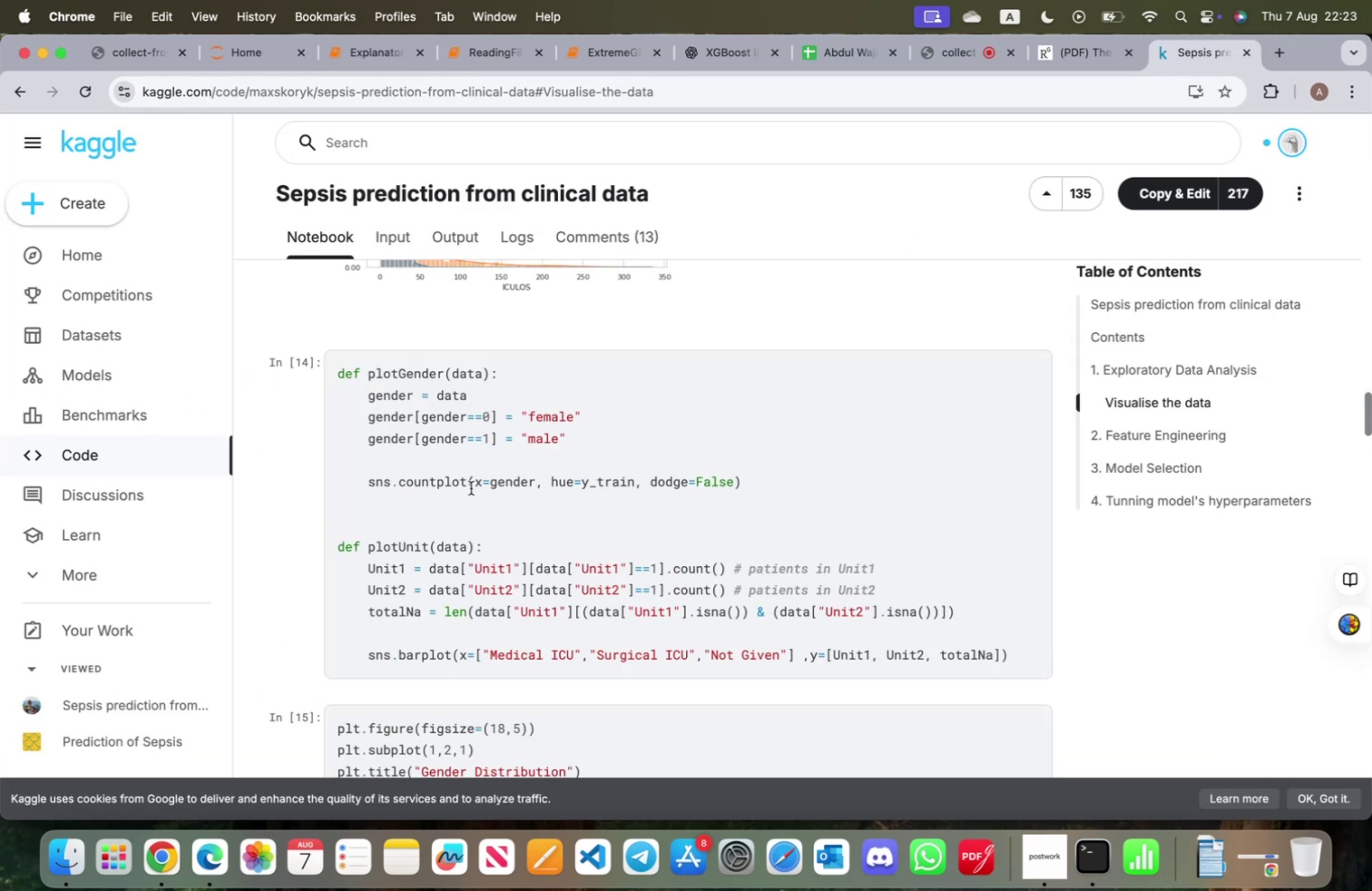 
scroll: coordinate [475, 509], scroll_direction: up, amount: 78.0
 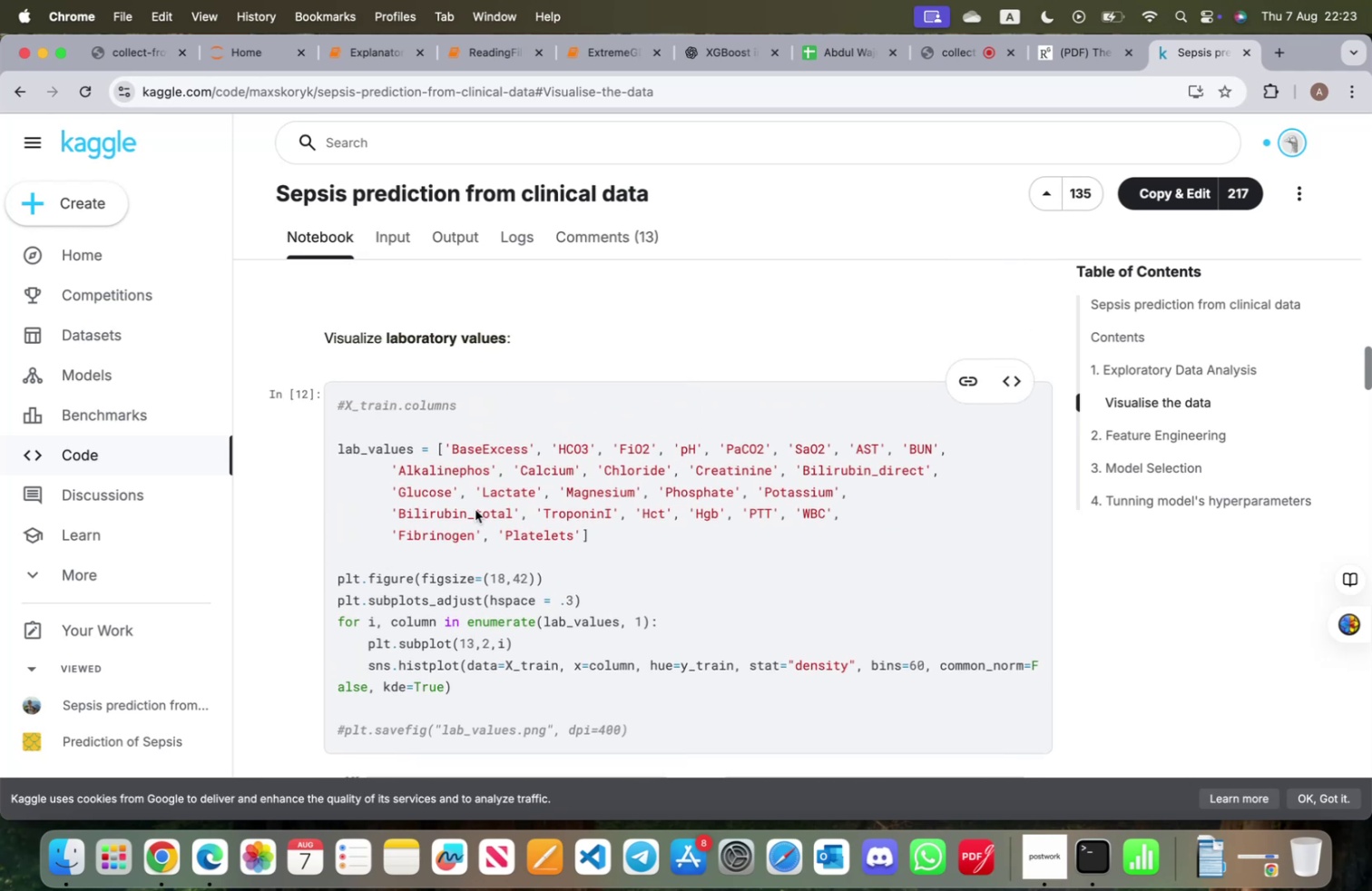 
scroll: coordinate [475, 509], scroll_direction: down, amount: 4.0
 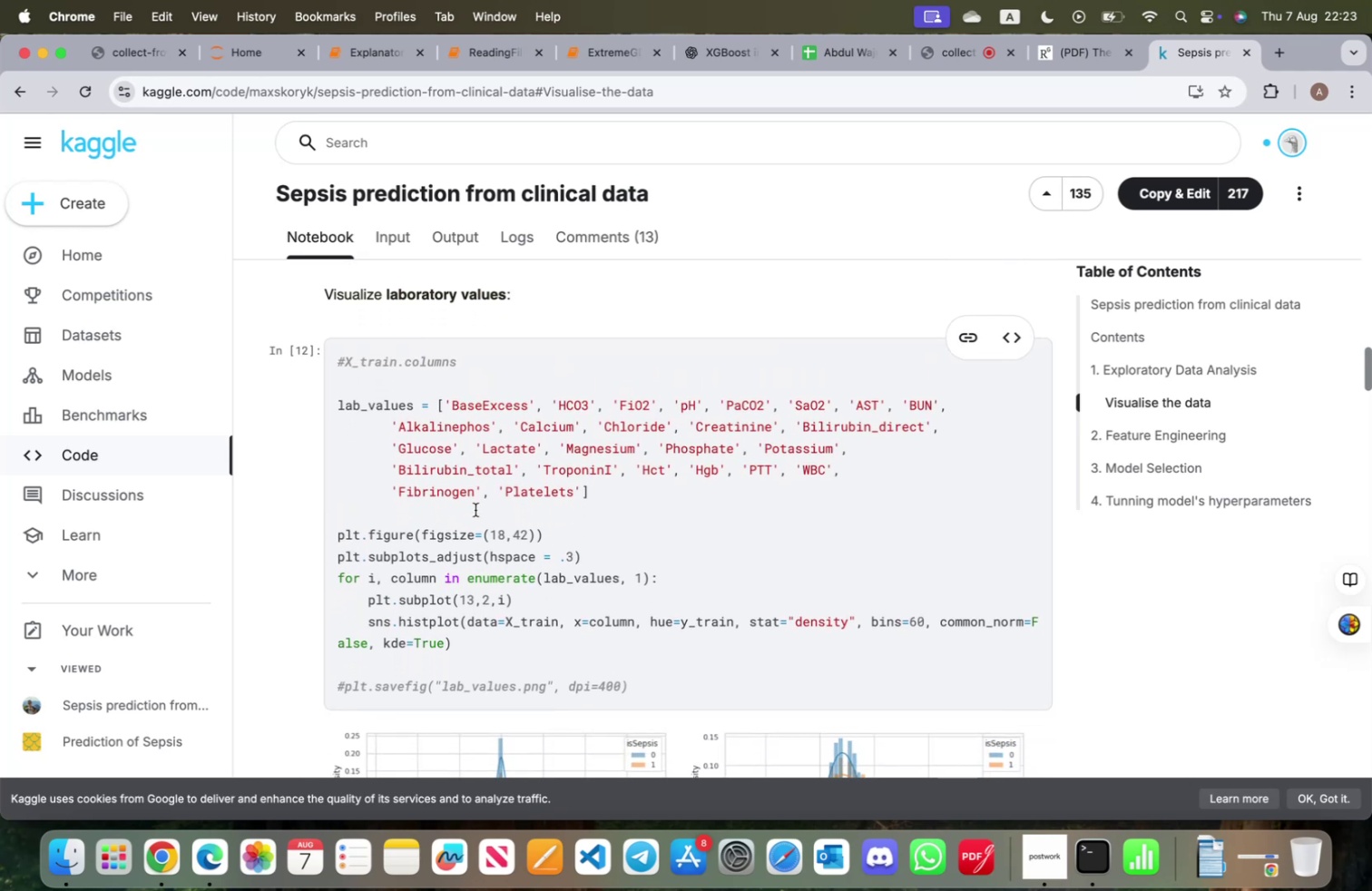 
scroll: coordinate [475, 509], scroll_direction: up, amount: 6.0
 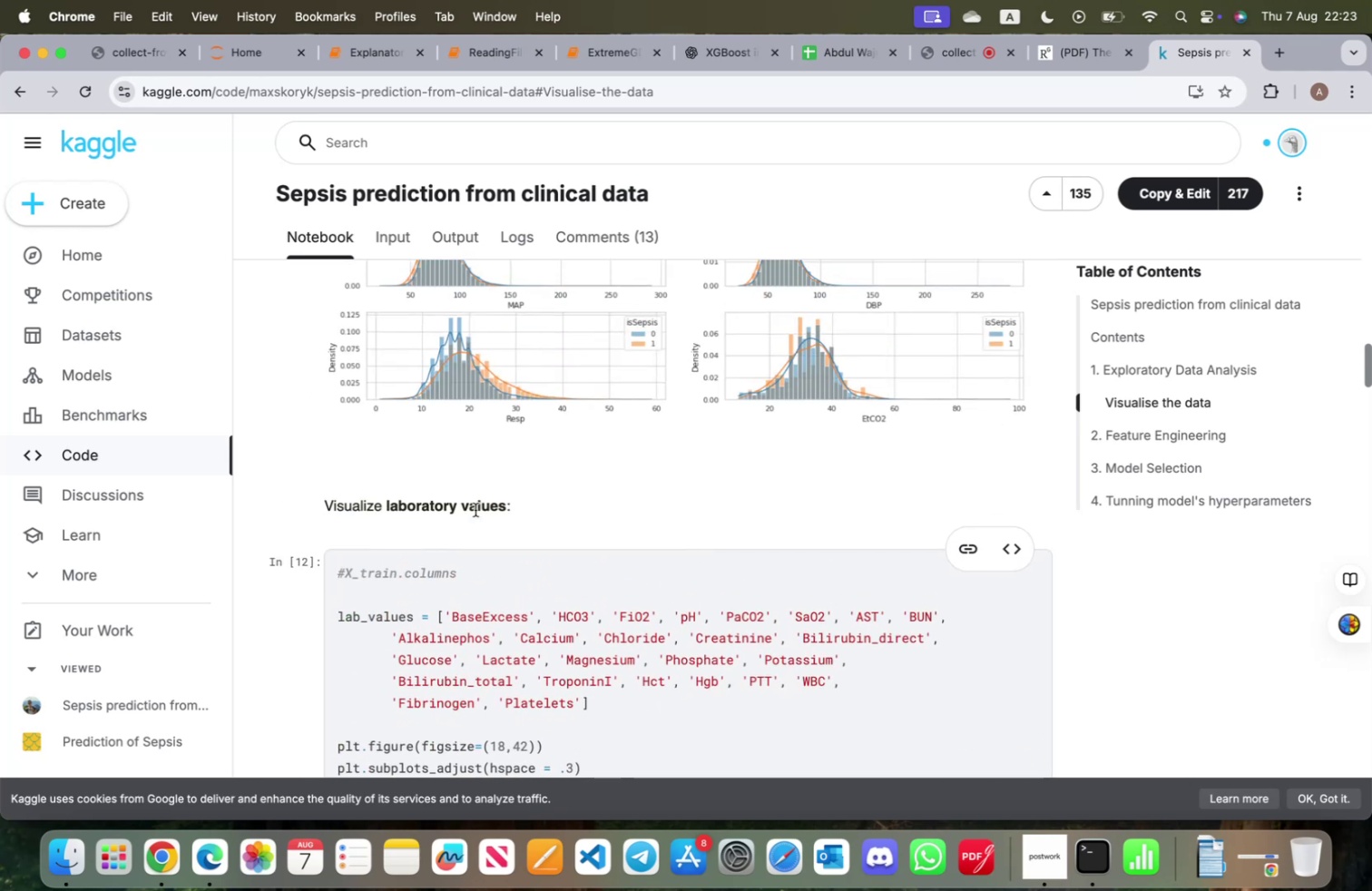 
scroll: coordinate [475, 509], scroll_direction: down, amount: 12.0
 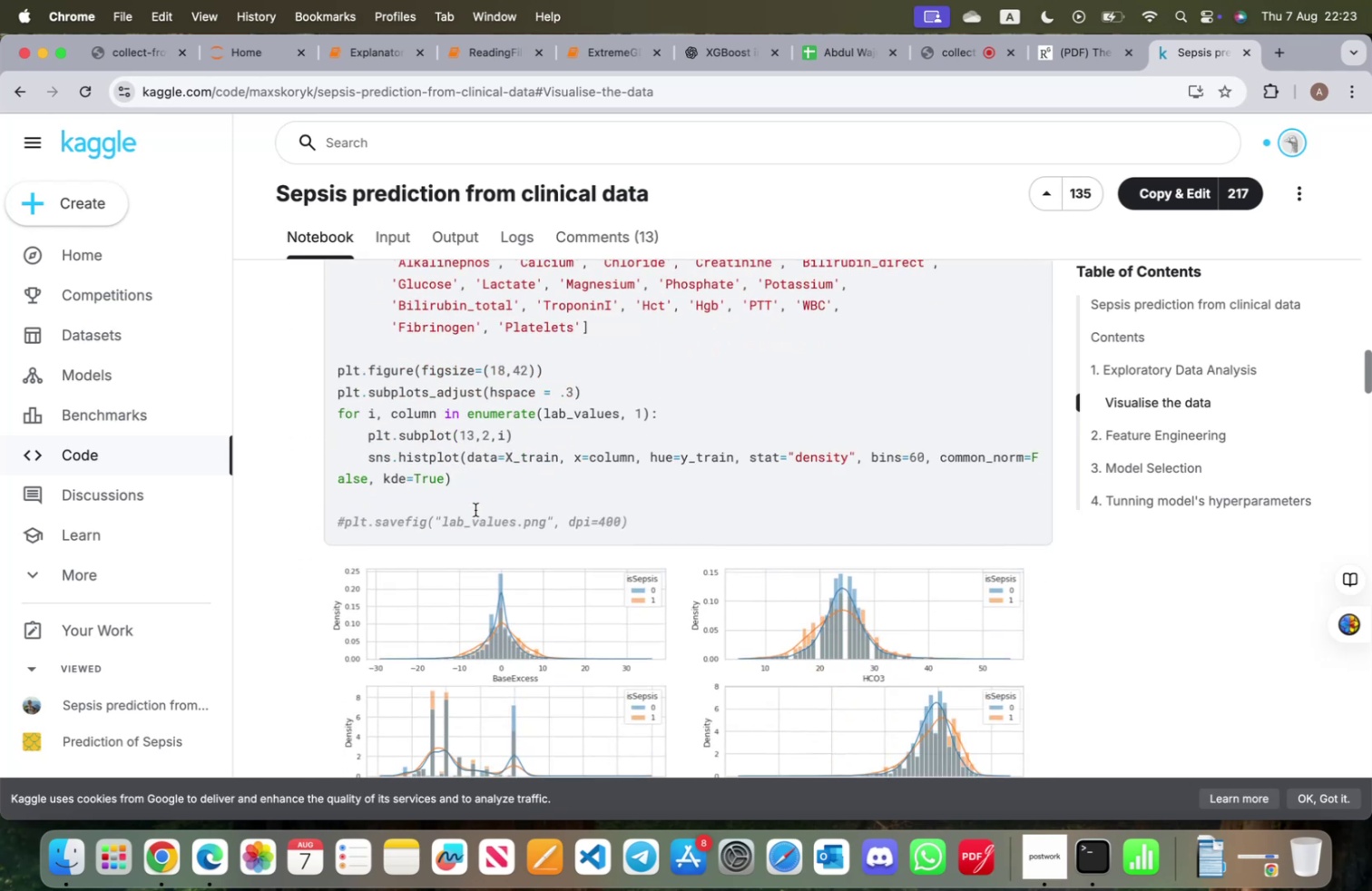 
scroll: coordinate [475, 510], scroll_direction: up, amount: 7.0
 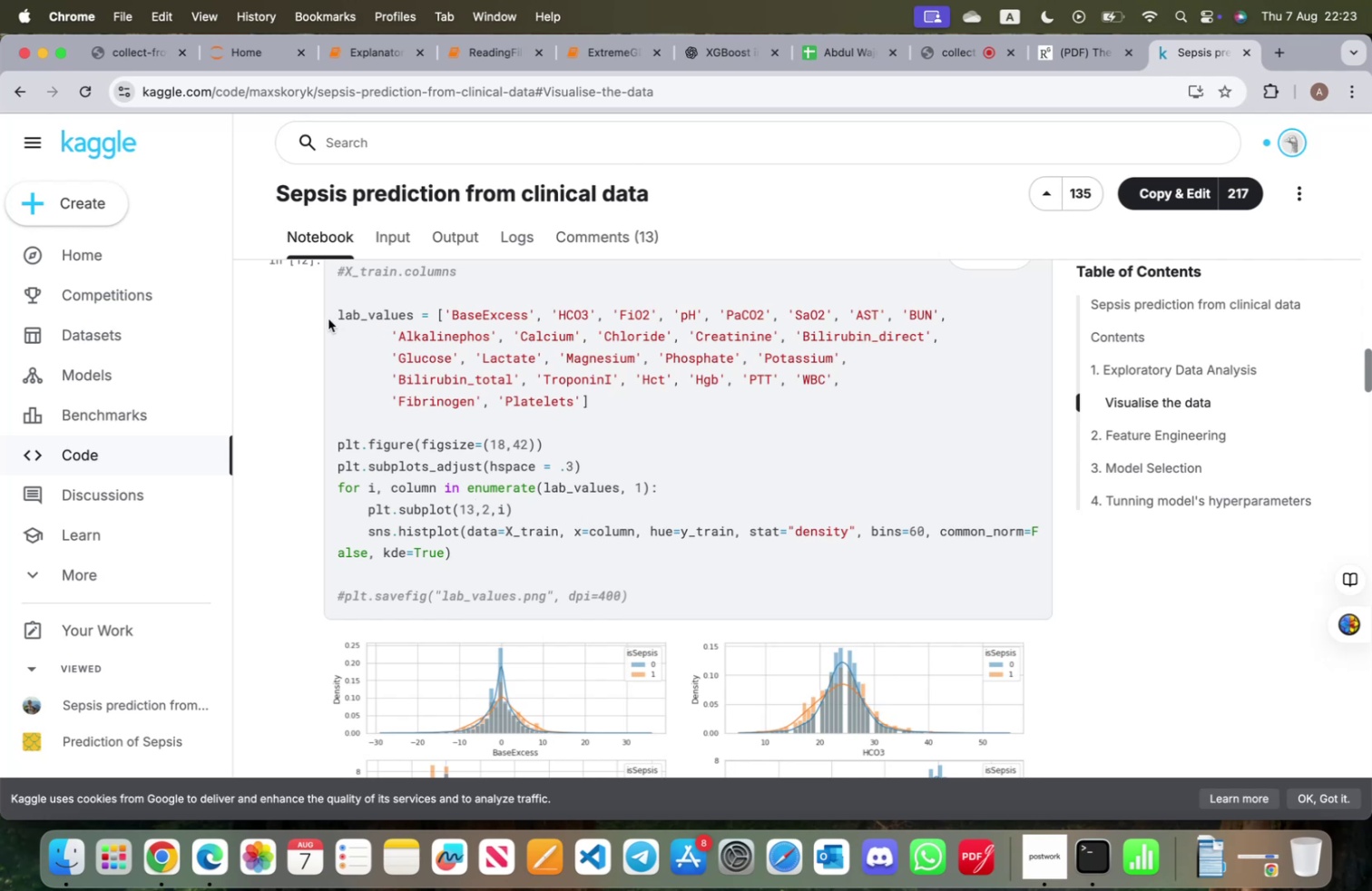 
wait(6.72)
 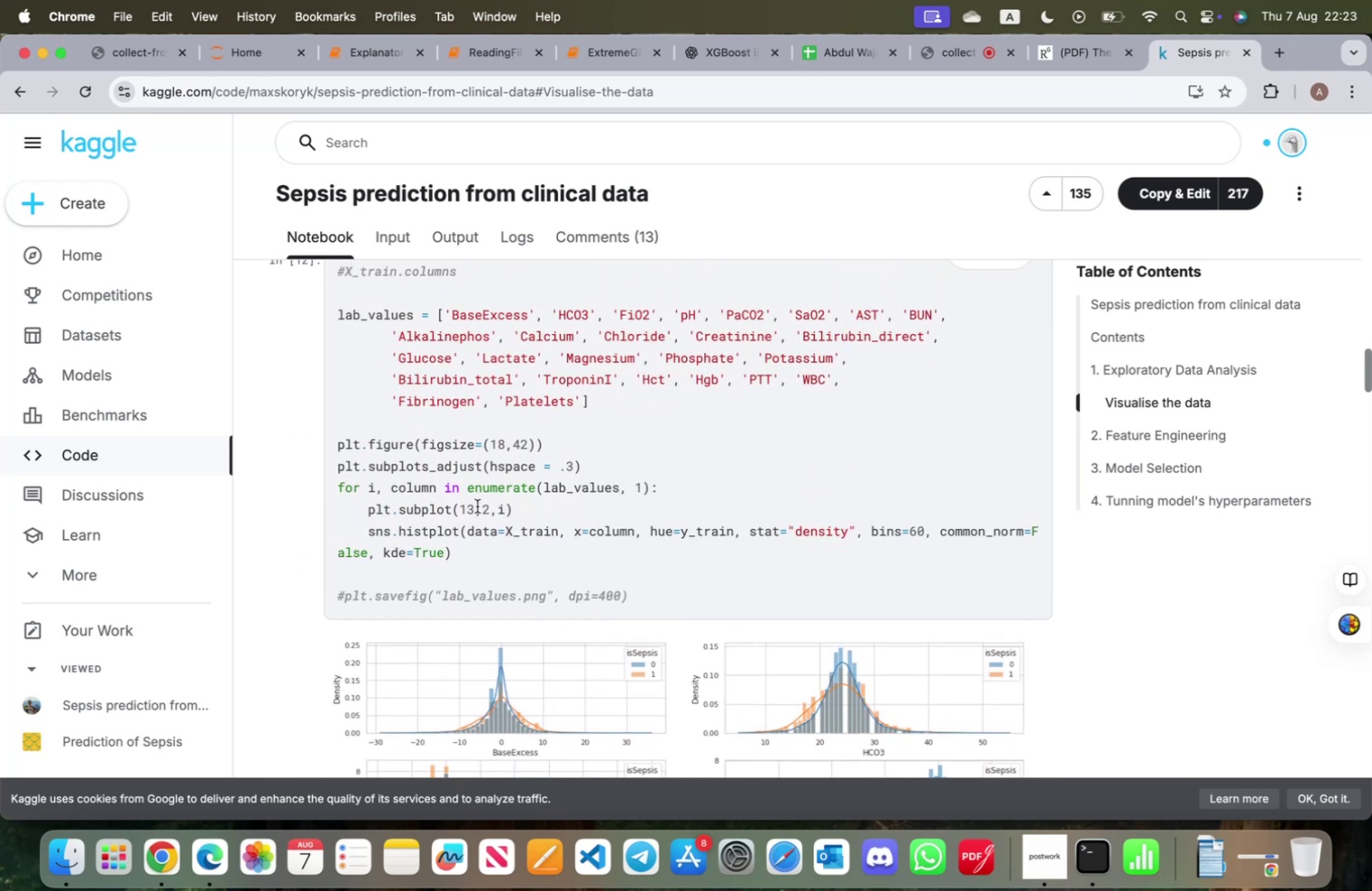 
left_click_drag(start_coordinate=[340, 314], to_coordinate=[449, 547])
 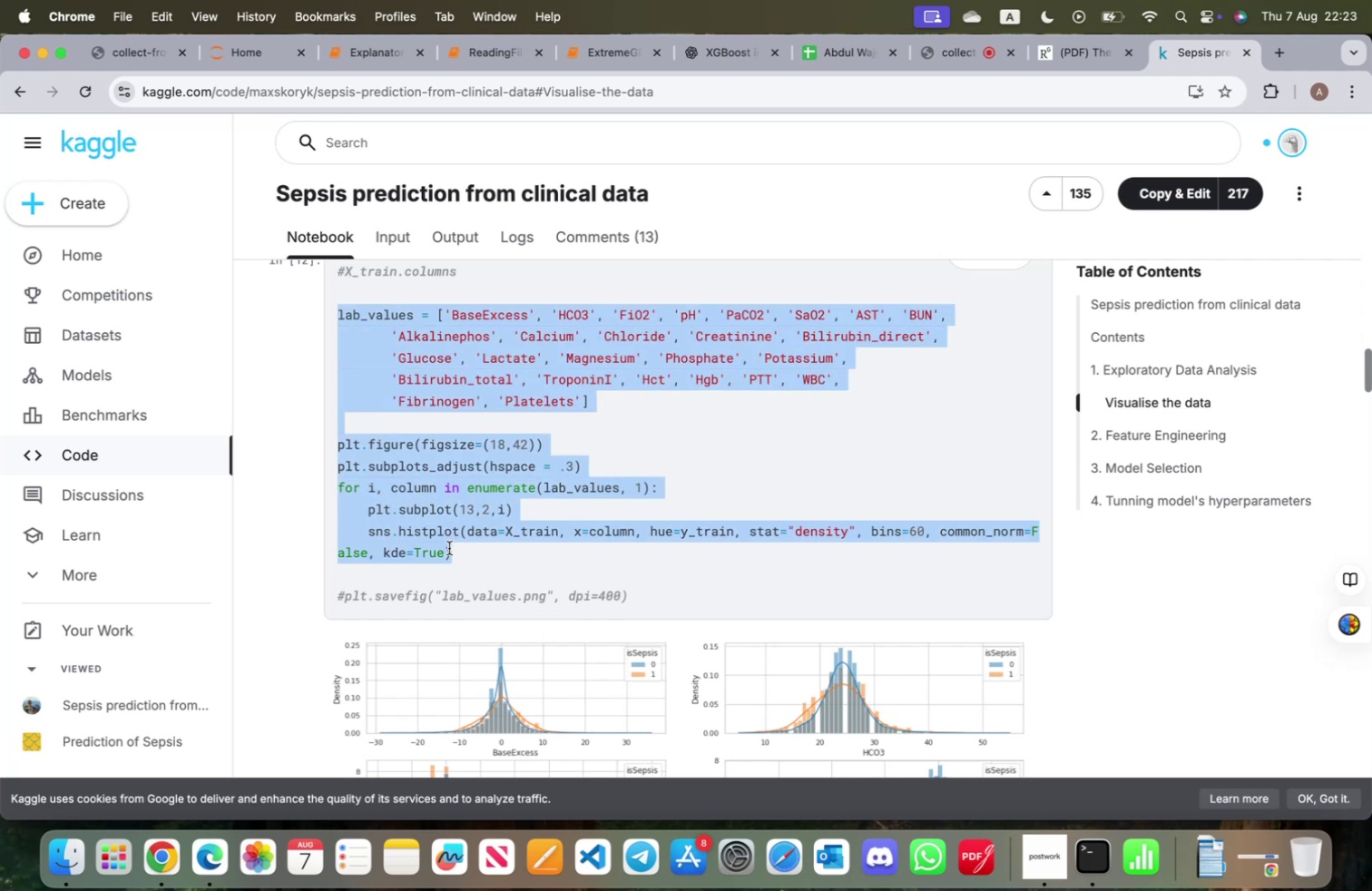 
key(Meta+CommandLeft)
 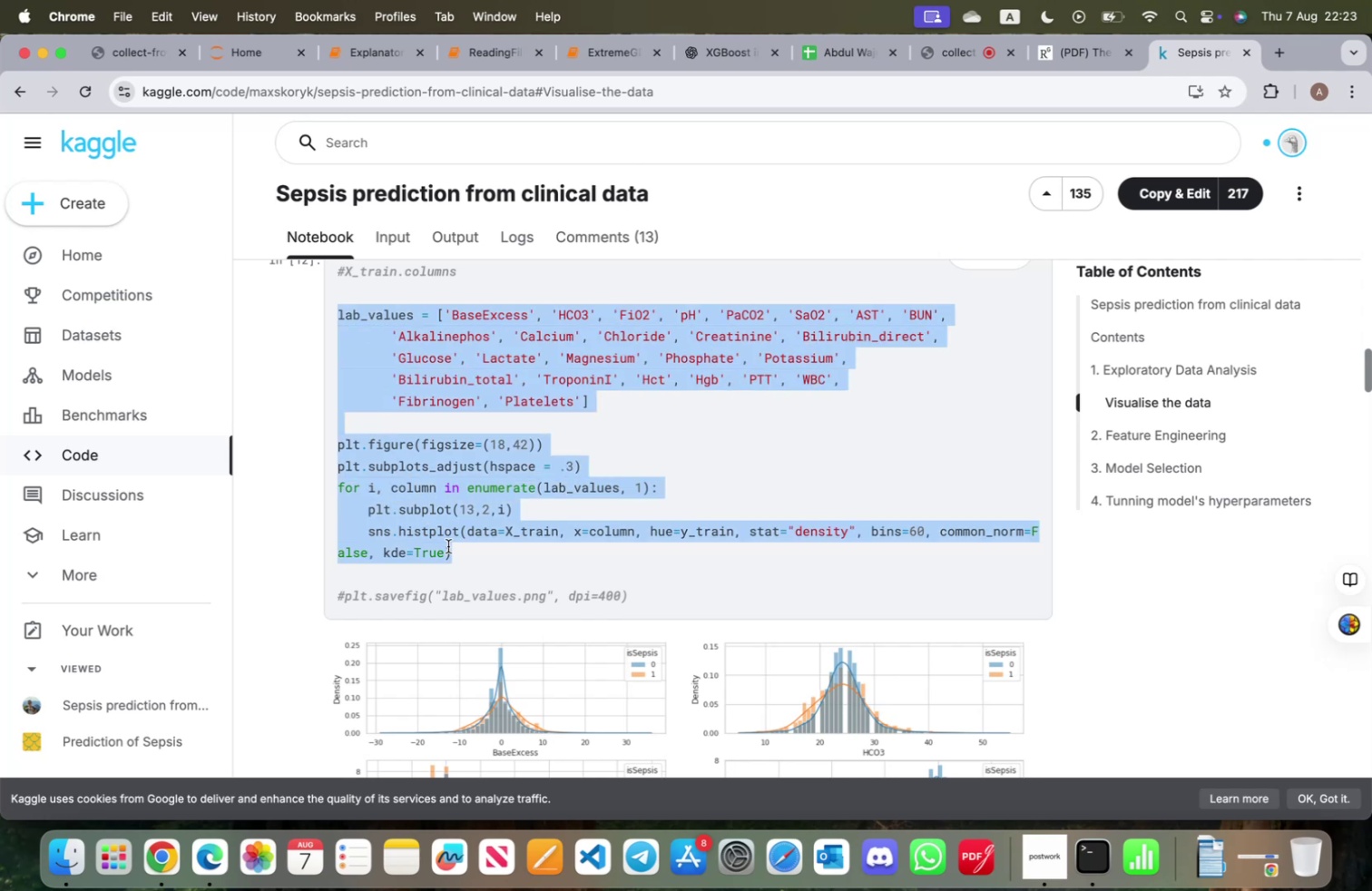 
key(Meta+C)
 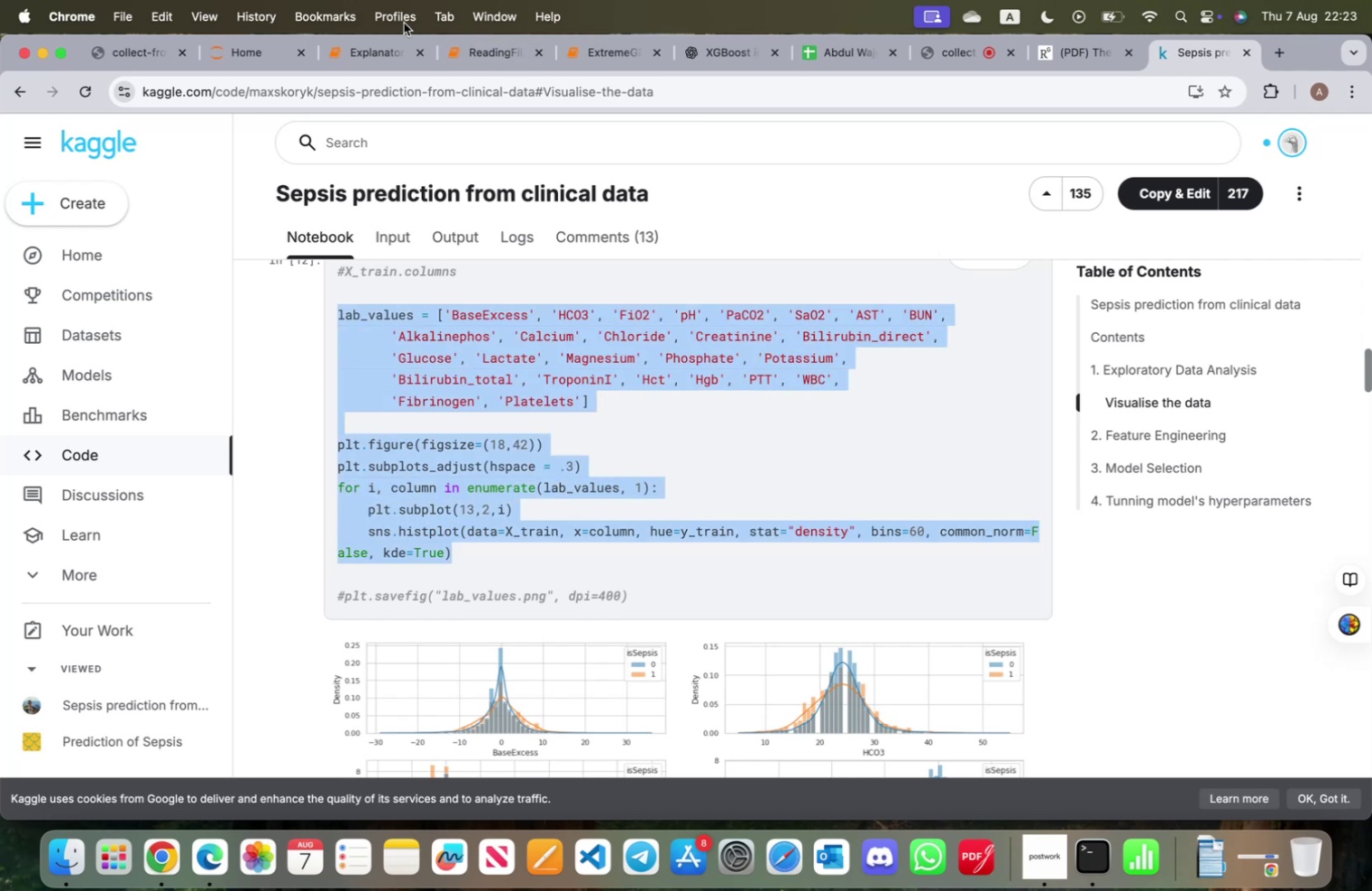 
left_click([380, 60])
 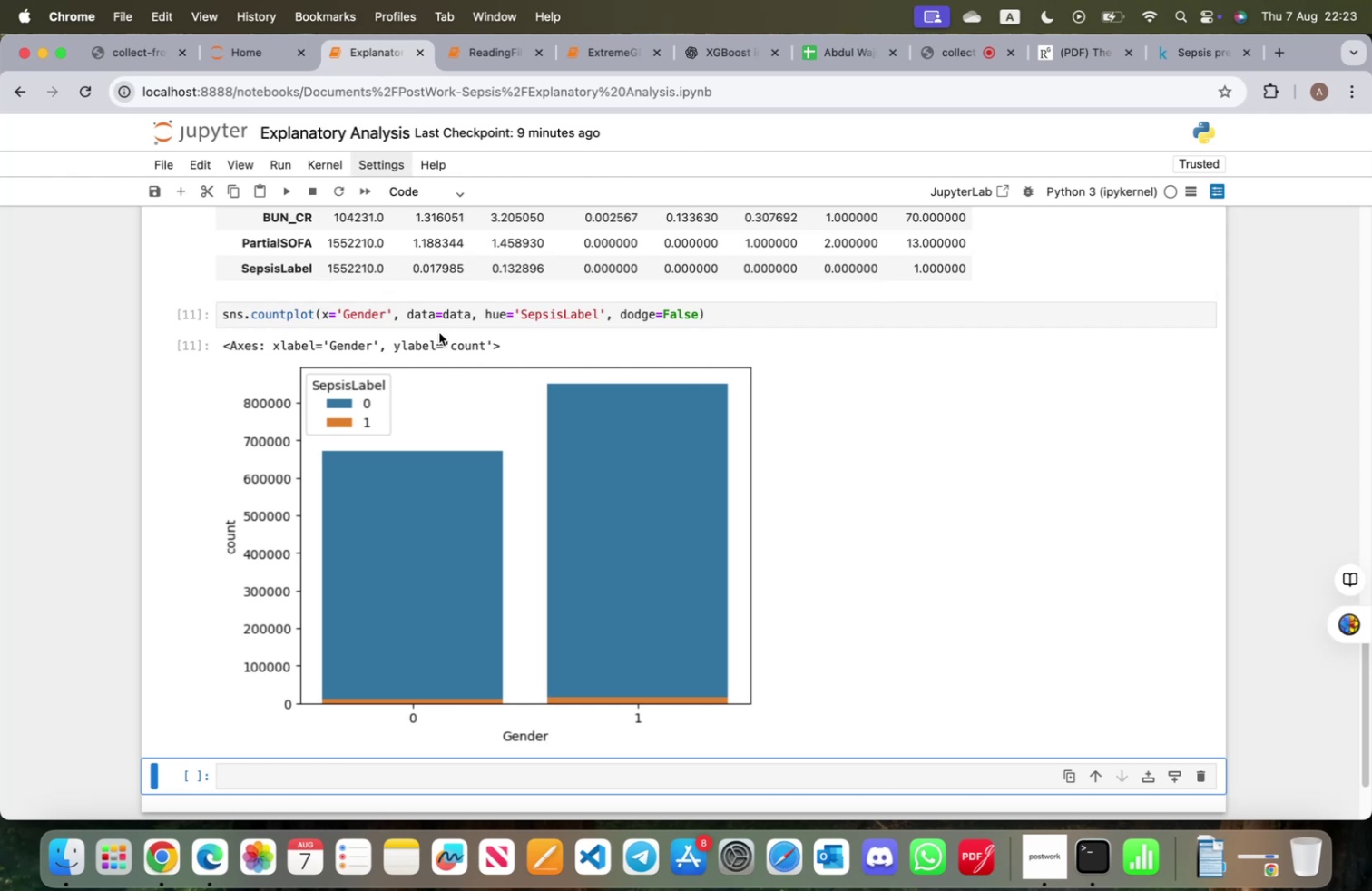 
scroll: coordinate [447, 412], scroll_direction: down, amount: 5.0
 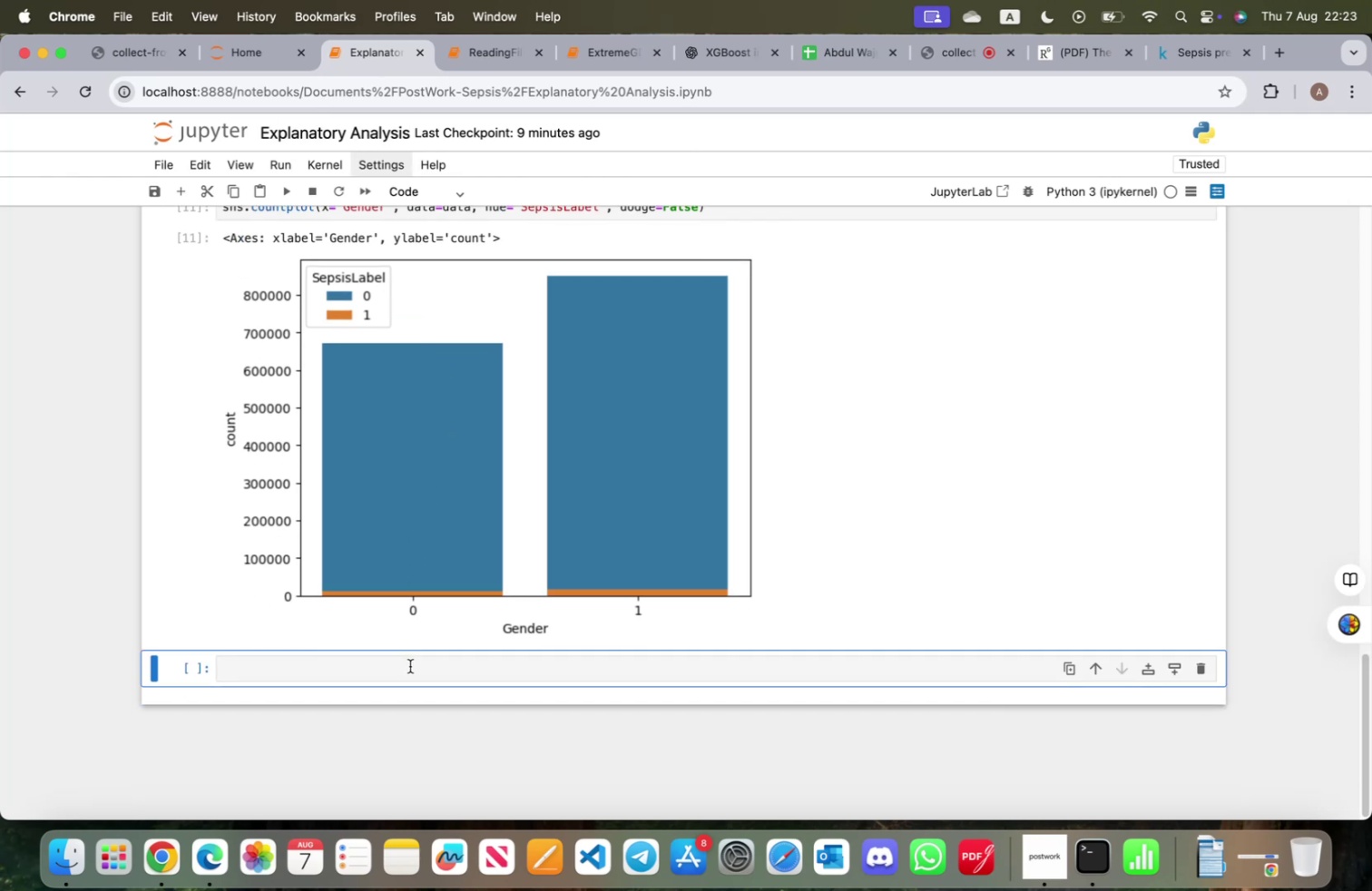 
left_click([410, 665])
 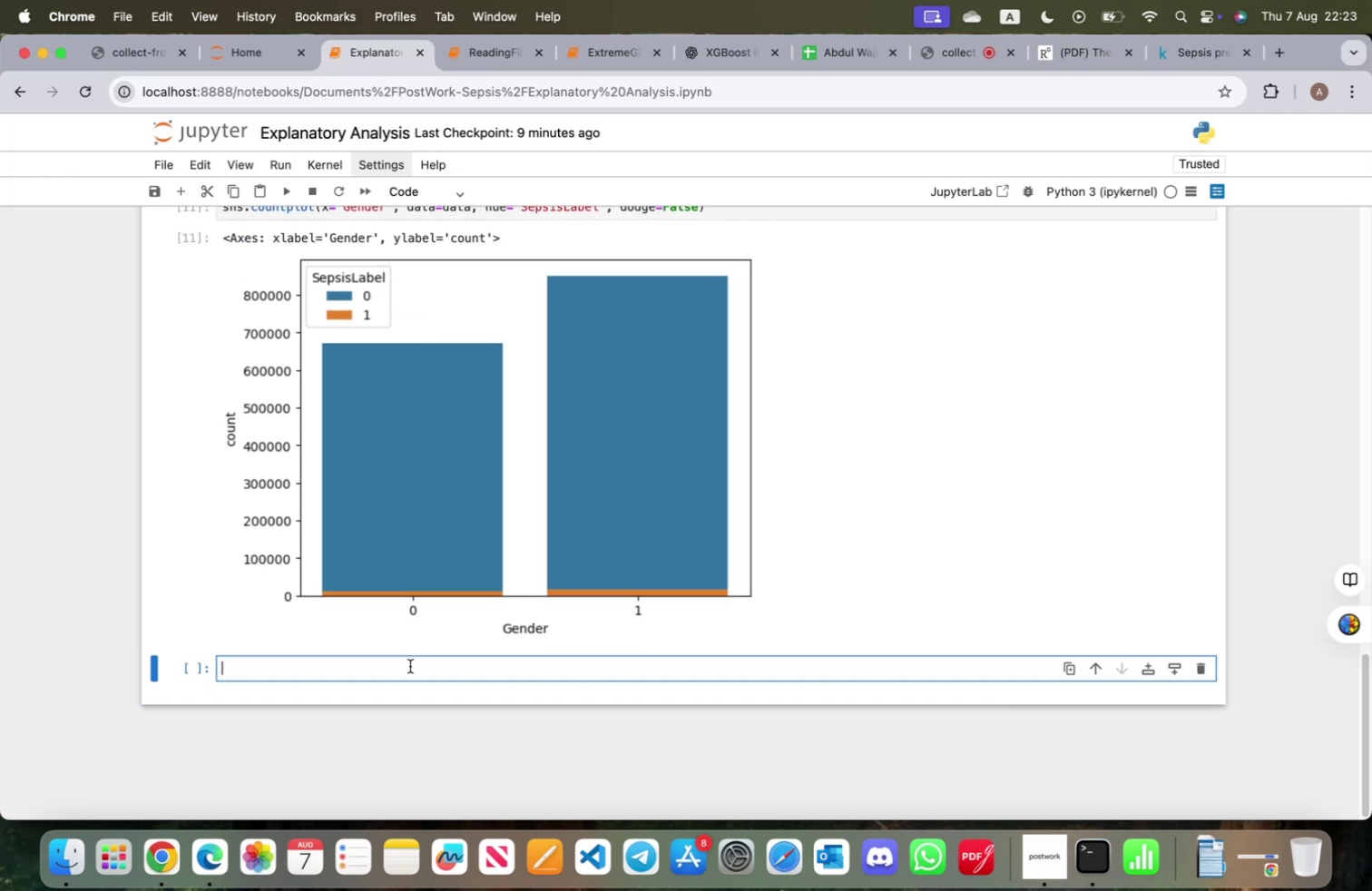 
key(Meta+V)
 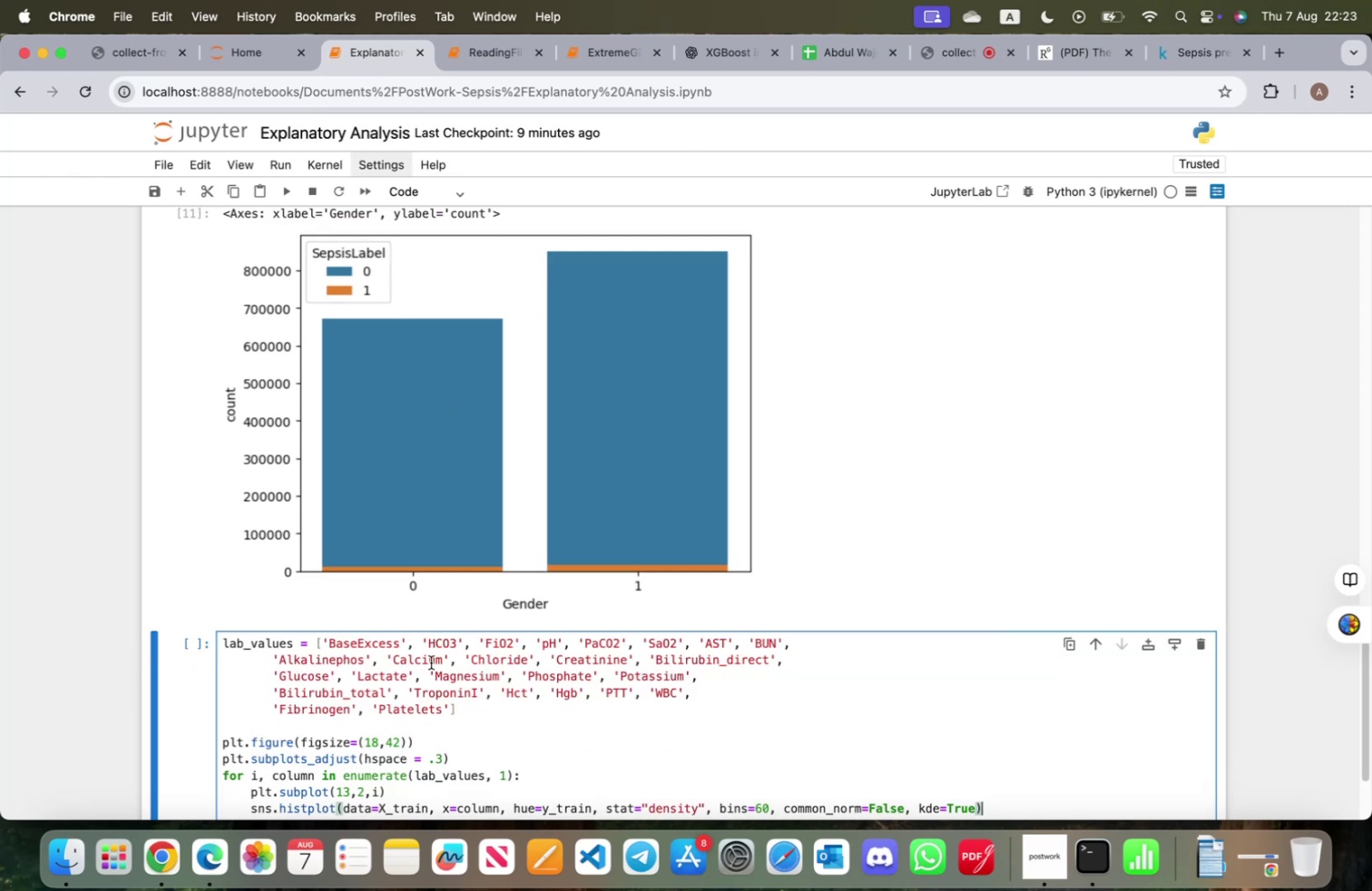 
scroll: coordinate [447, 657], scroll_direction: down, amount: 6.0
 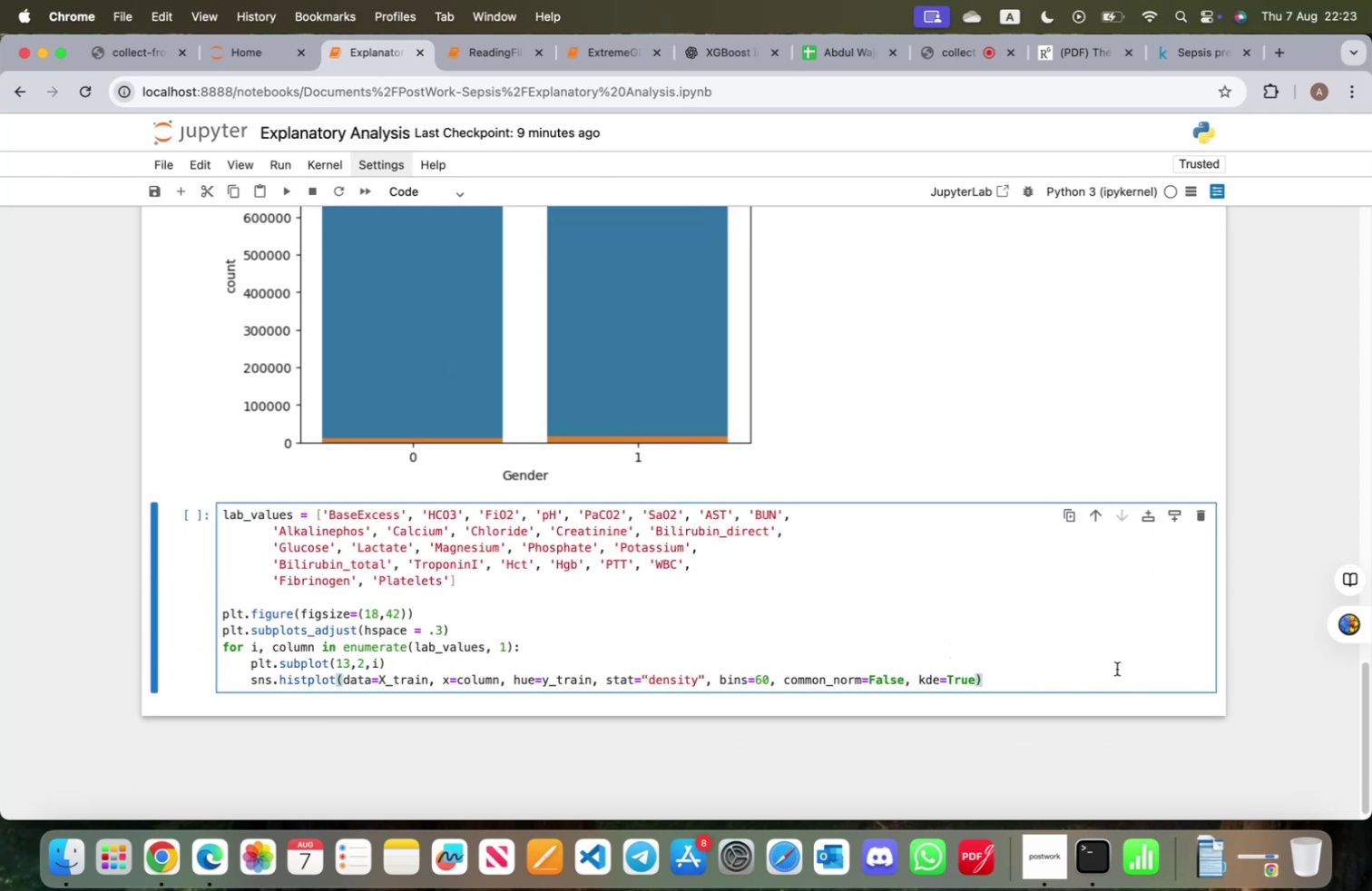 
key(Shift+ShiftRight)
 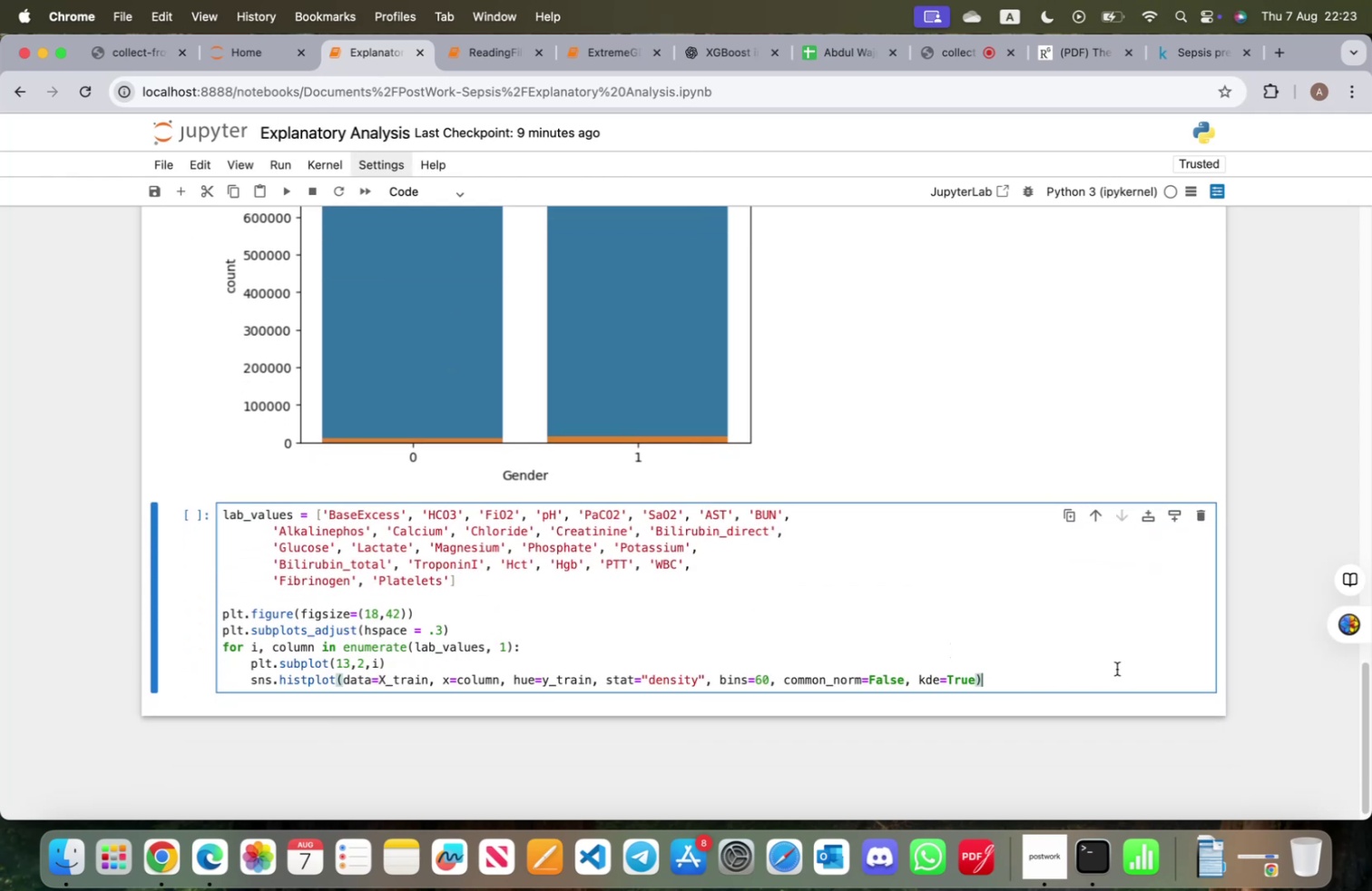 
key(Shift+Enter)
 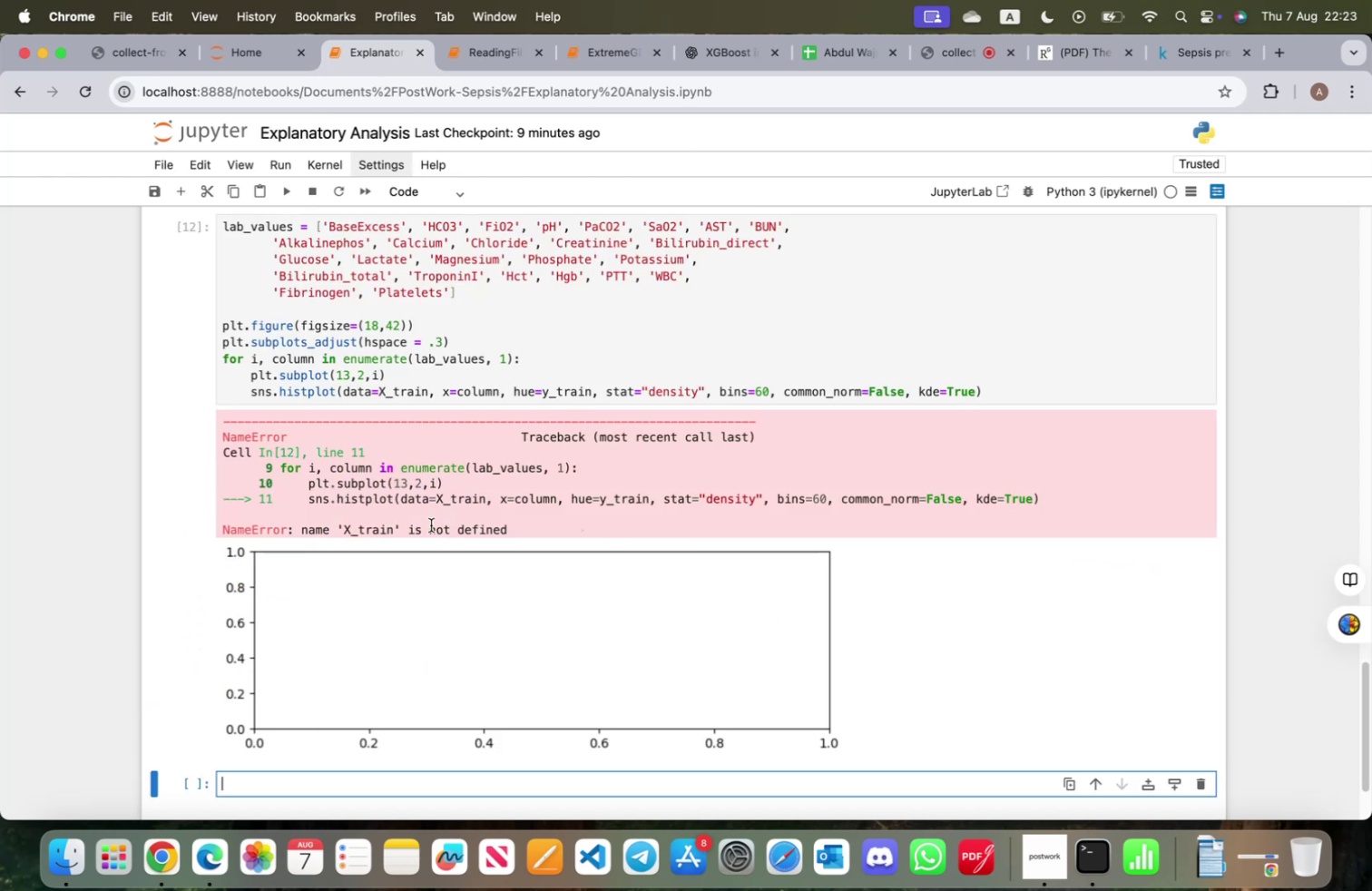 
scroll: coordinate [431, 526], scroll_direction: up, amount: 4.0
 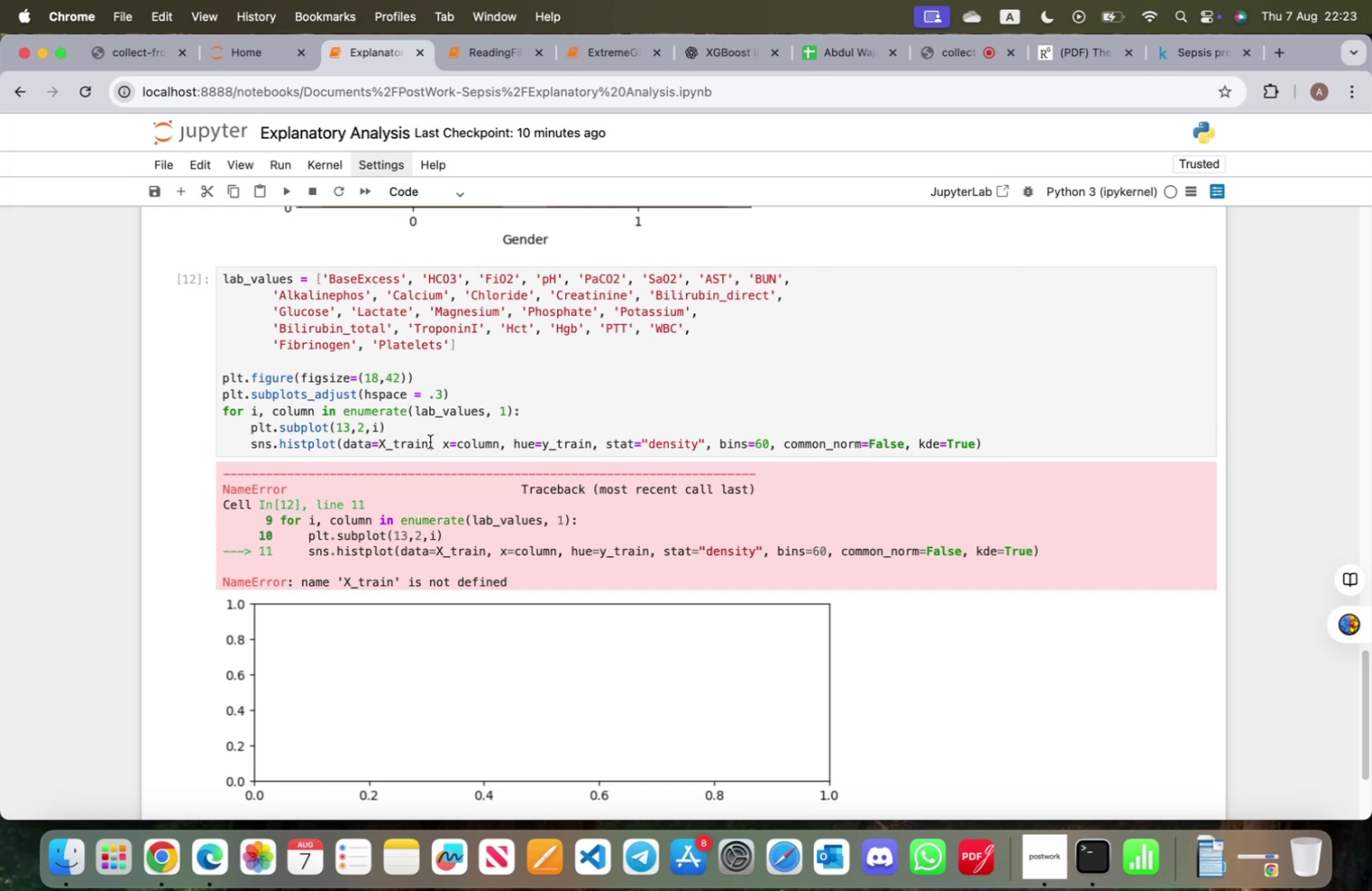 
double_click([408, 445])
 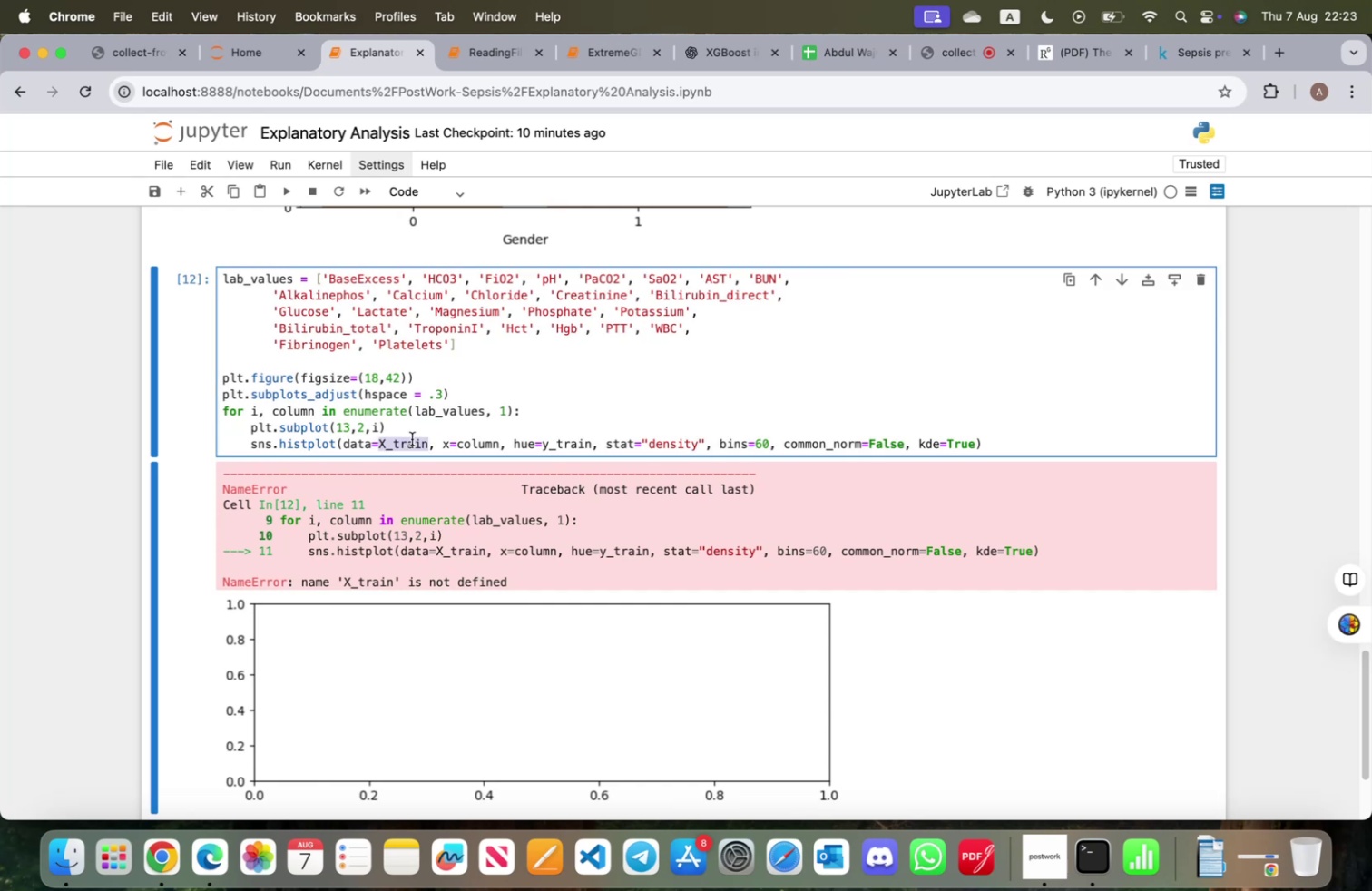 
type(data)
 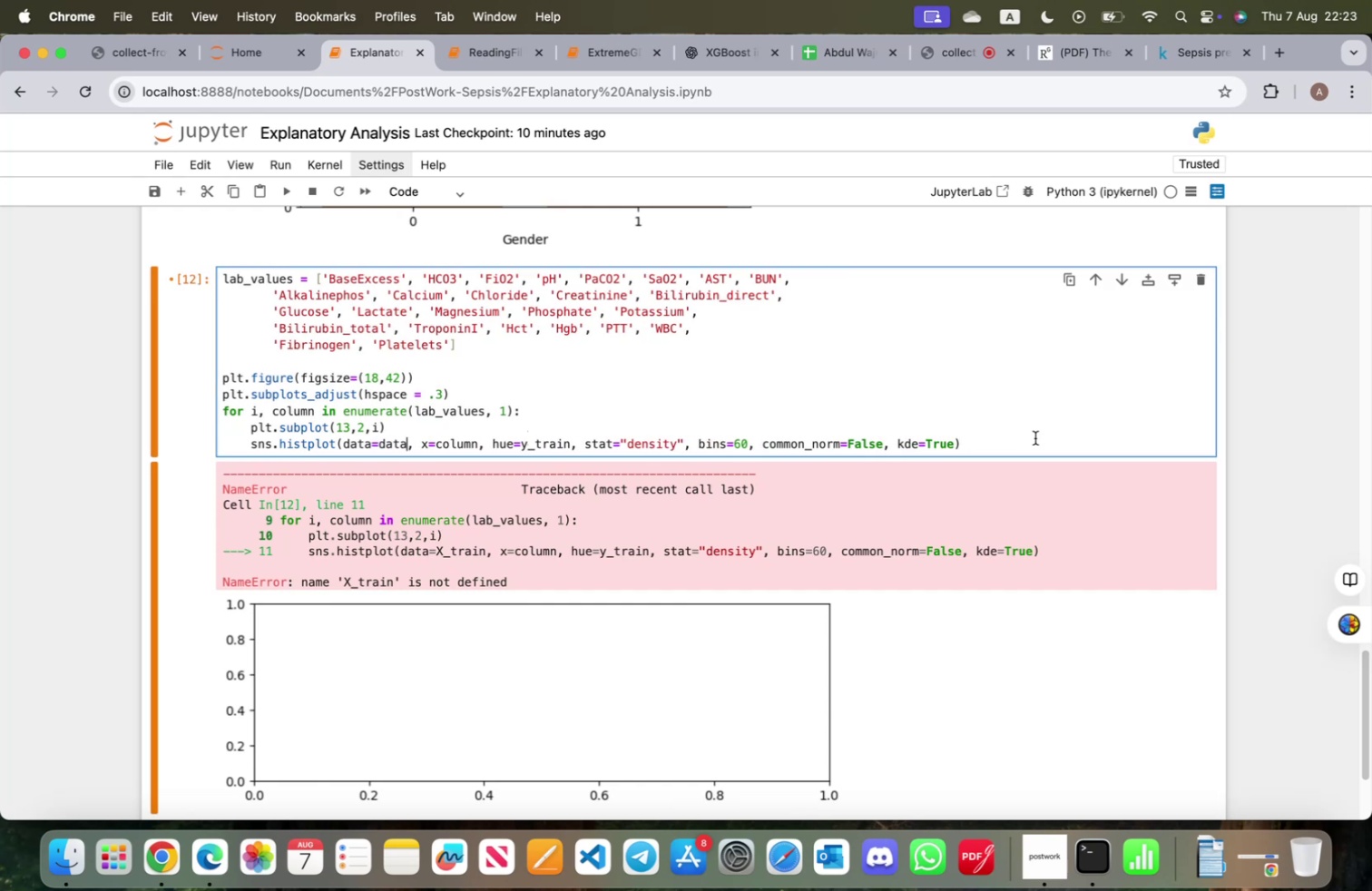 
key(Shift+Enter)
 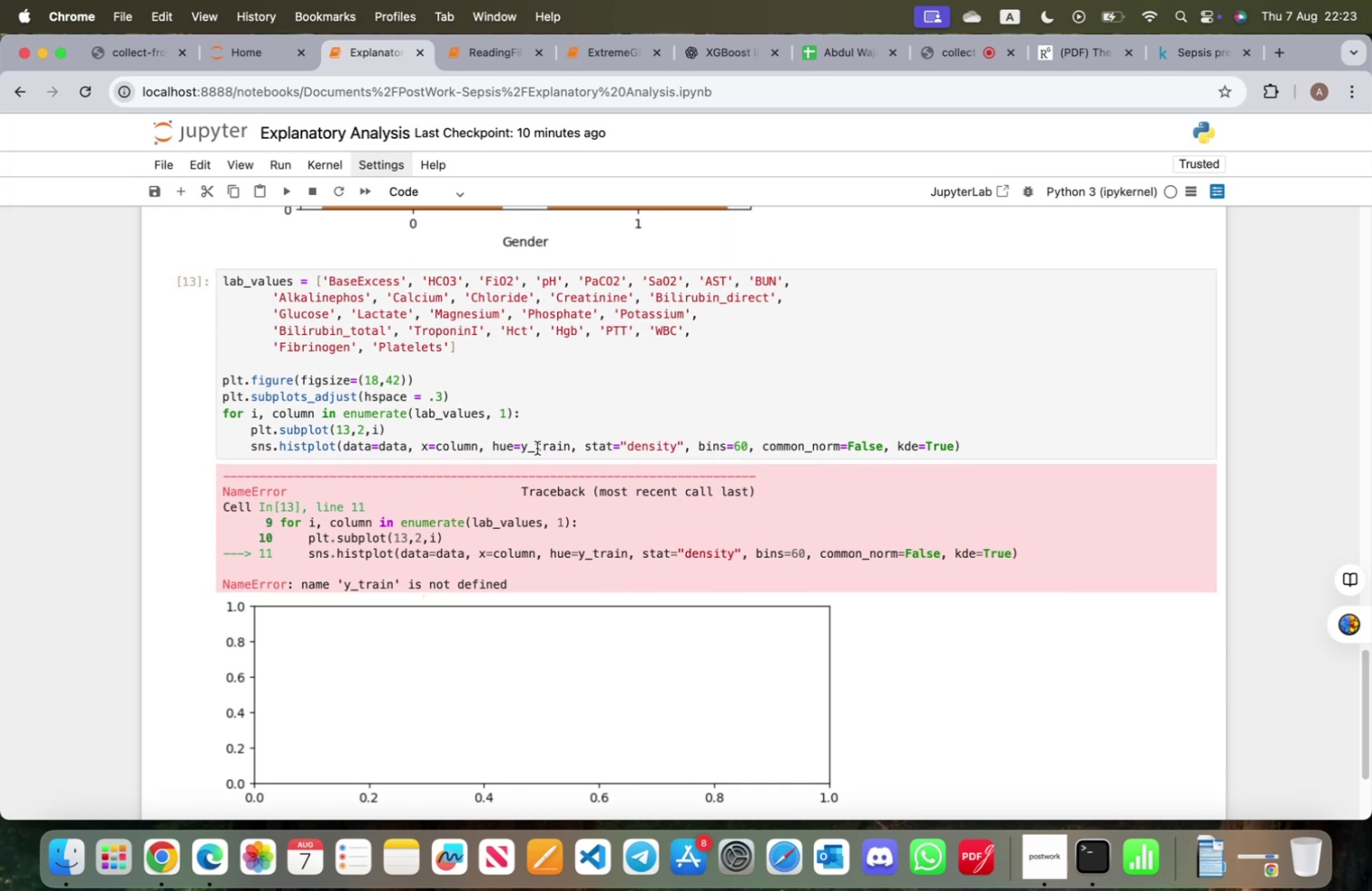 
wait(5.57)
 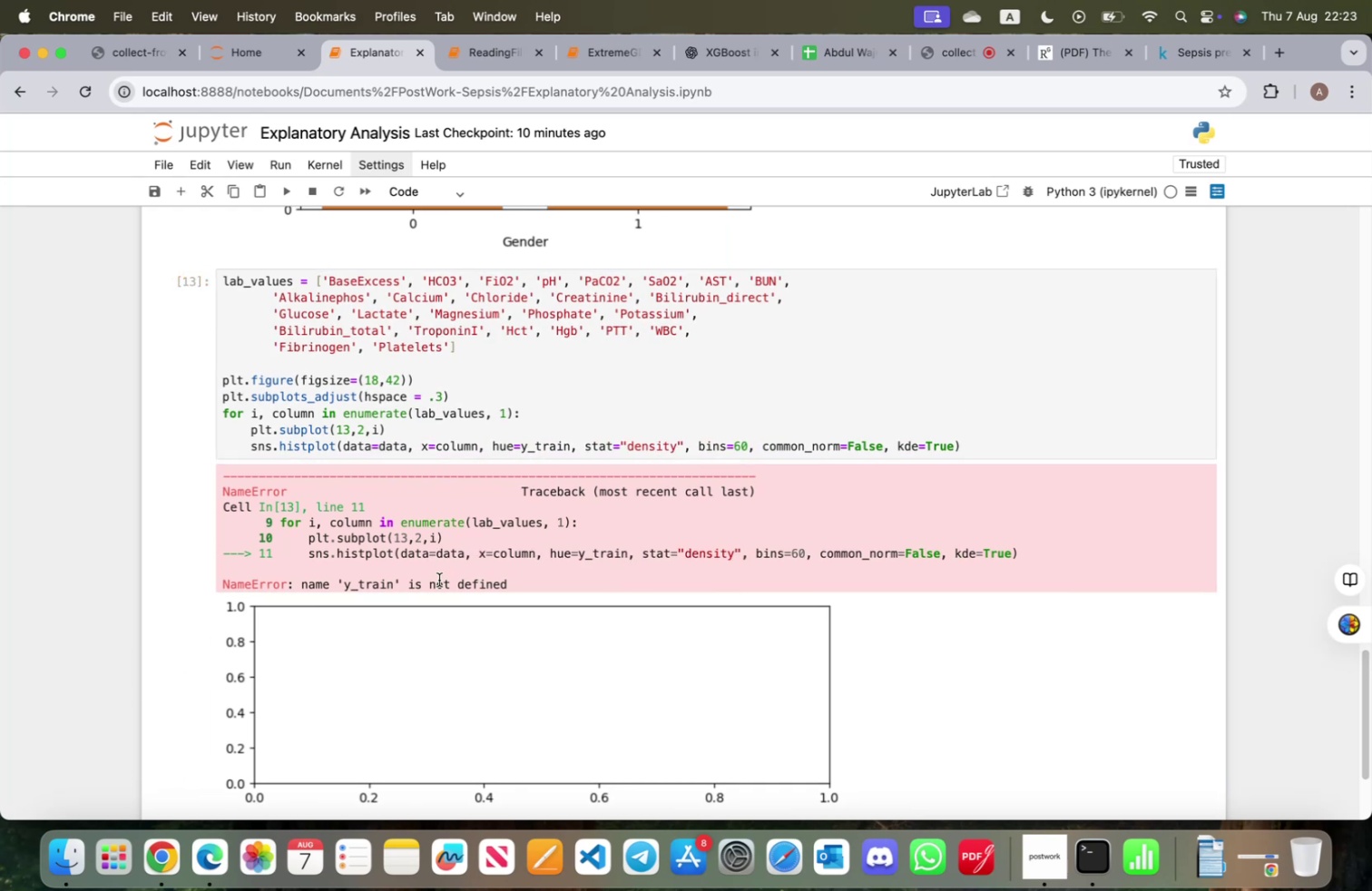 
double_click([540, 446])
 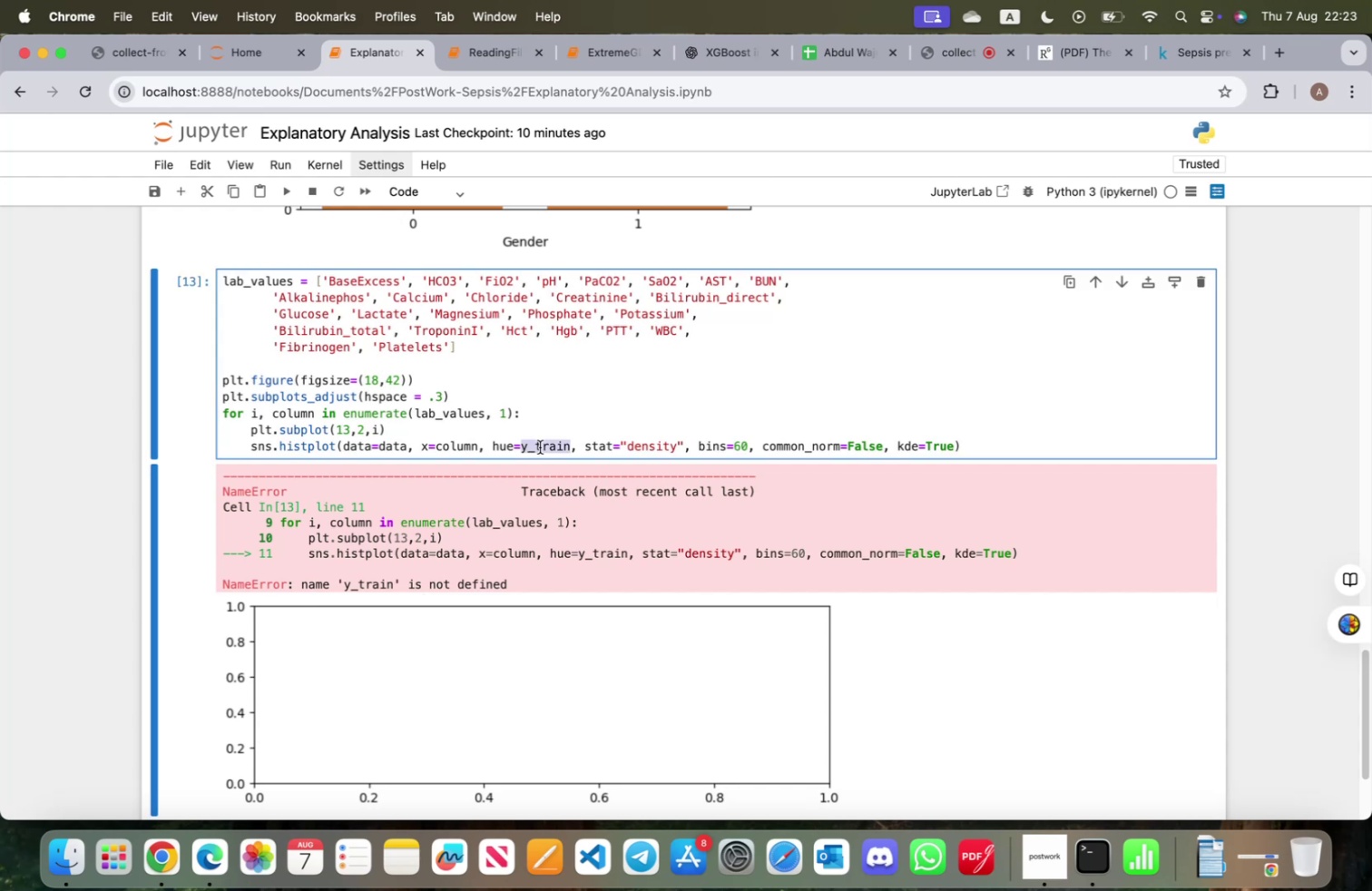 
type(SepsisLabel)
 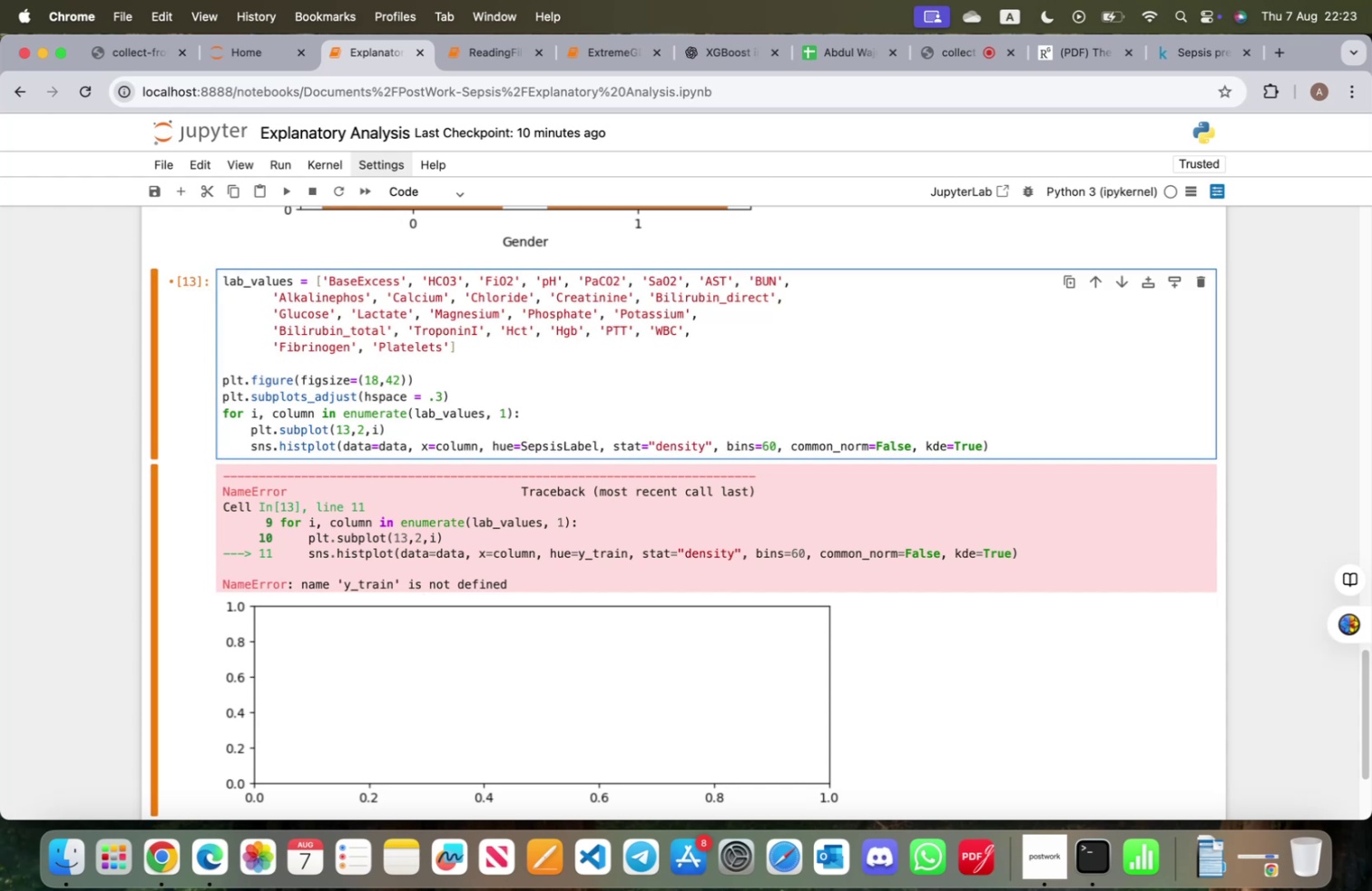 
key(ArrowLeft)
 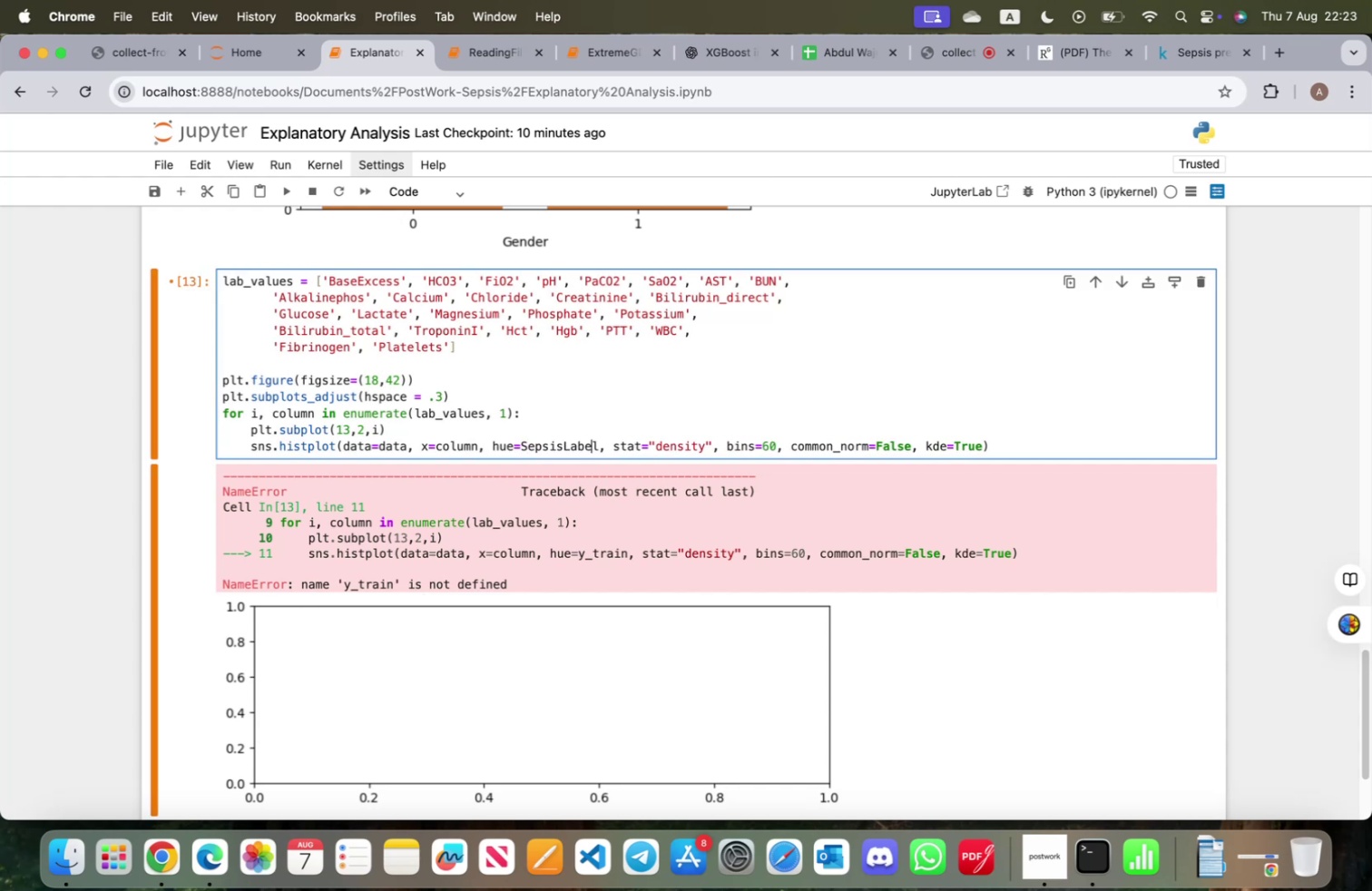 
key(ArrowRight)
 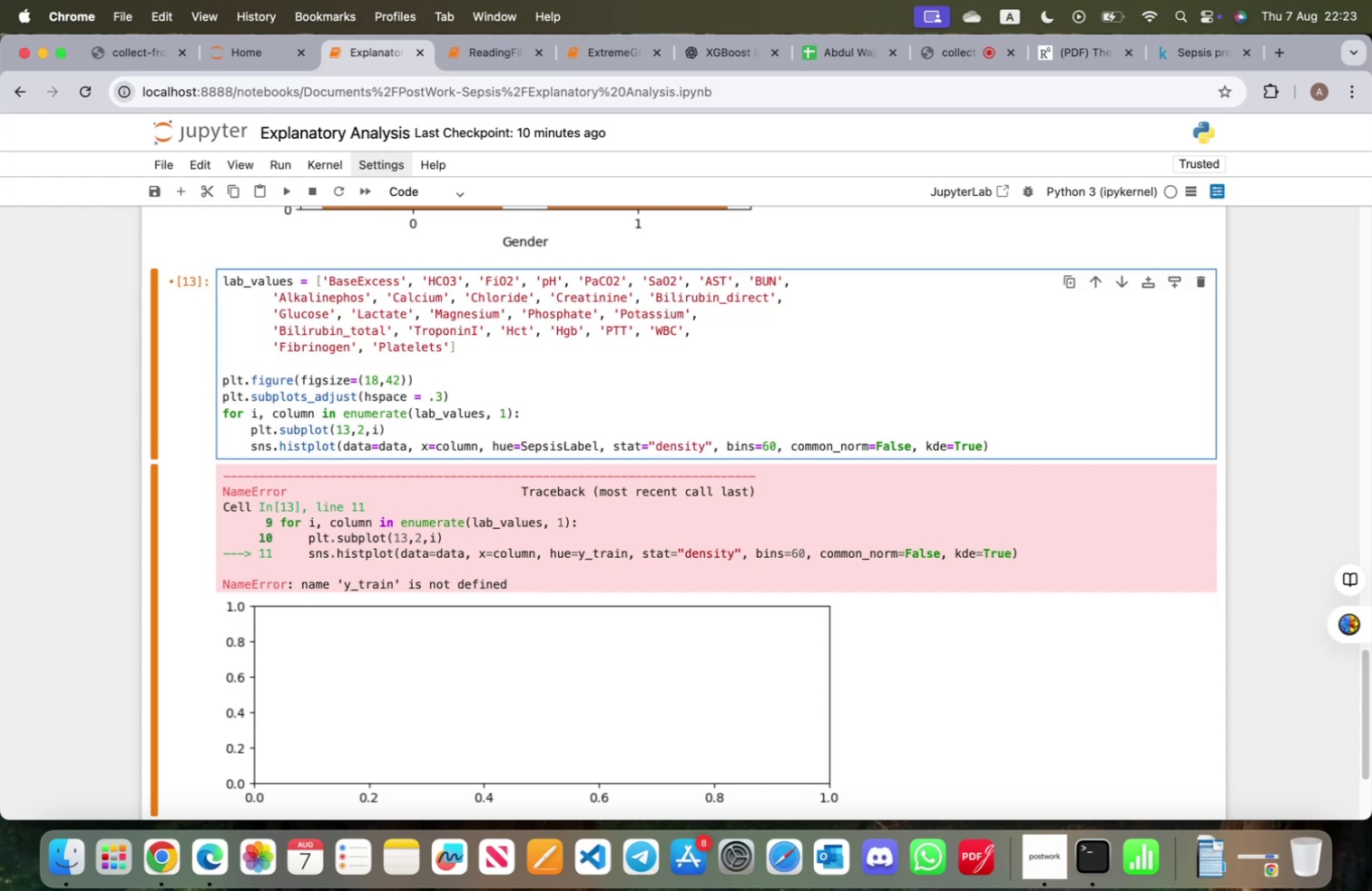 
key(Quote)
 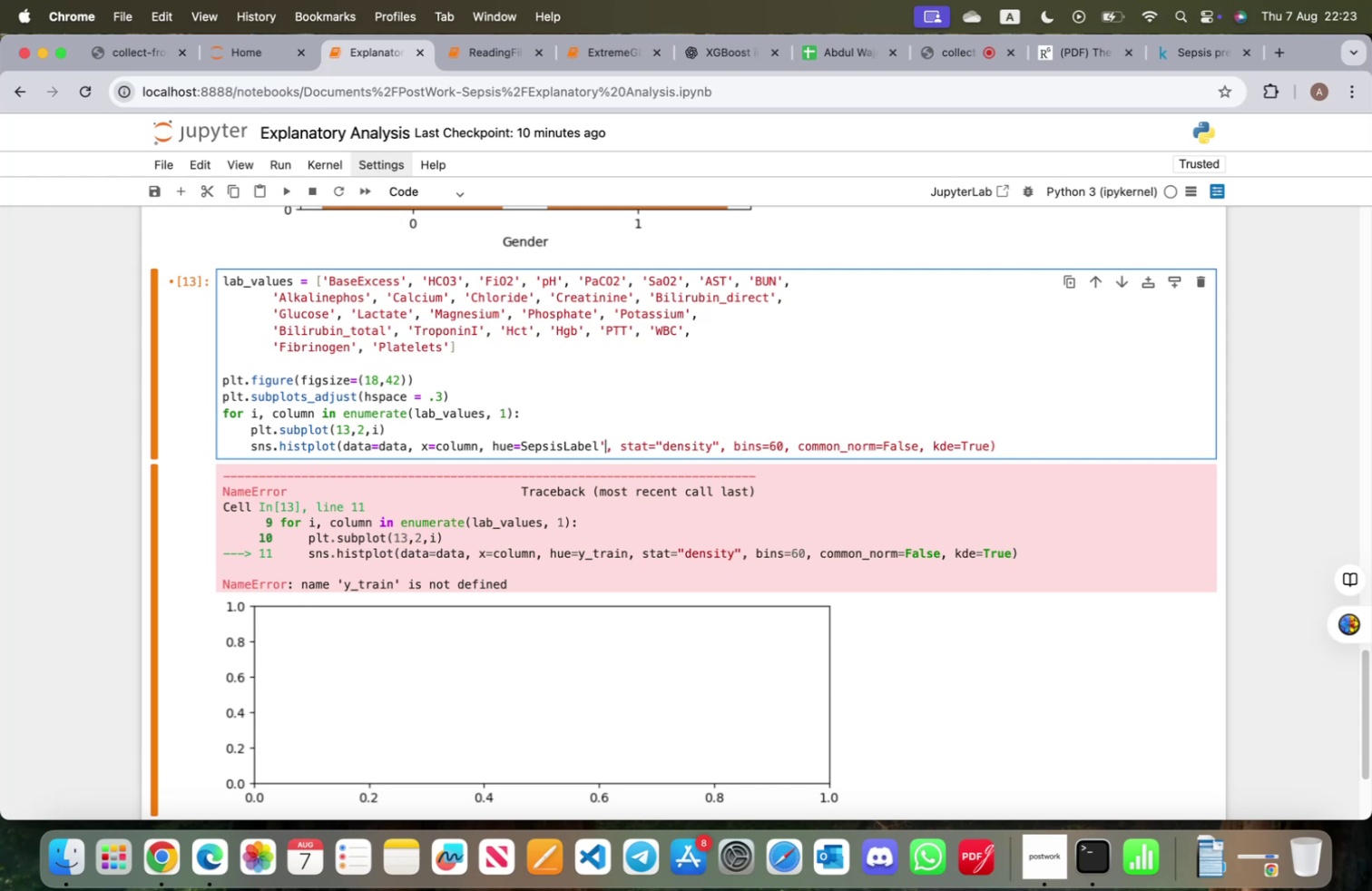 
hold_key(key=ArrowLeft, duration=1.24)
 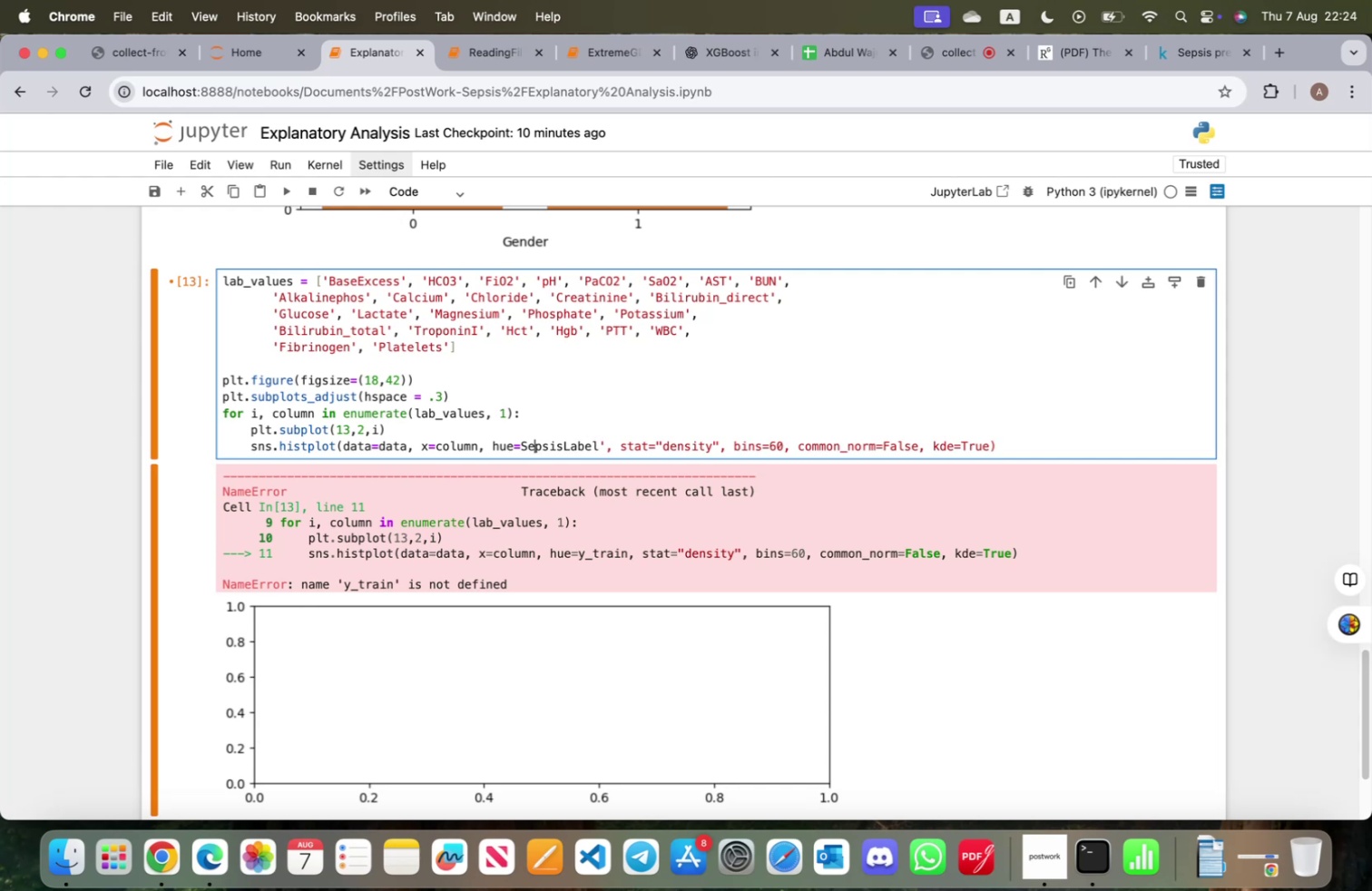 
key(ArrowLeft)
 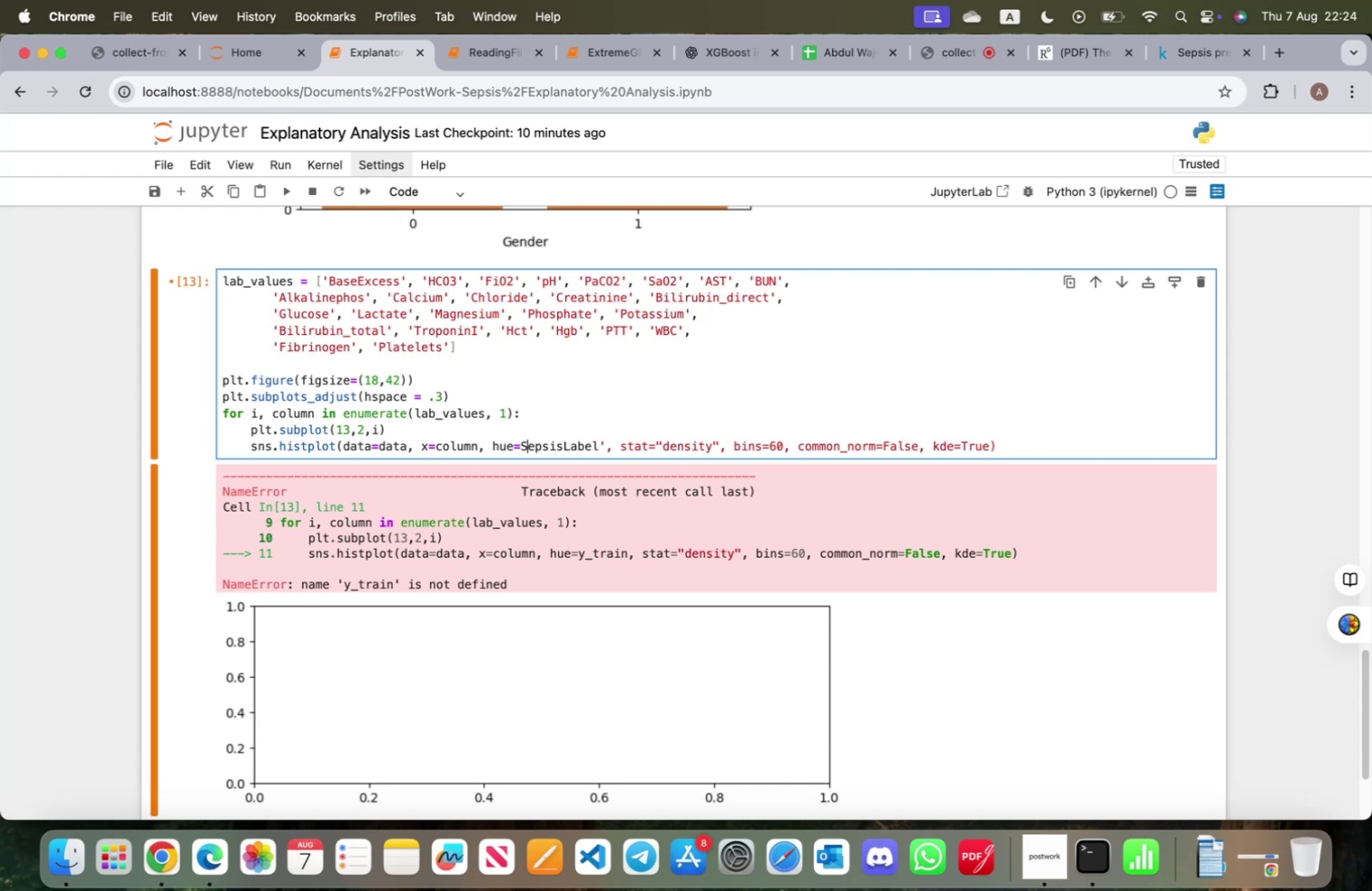 
key(ArrowLeft)
 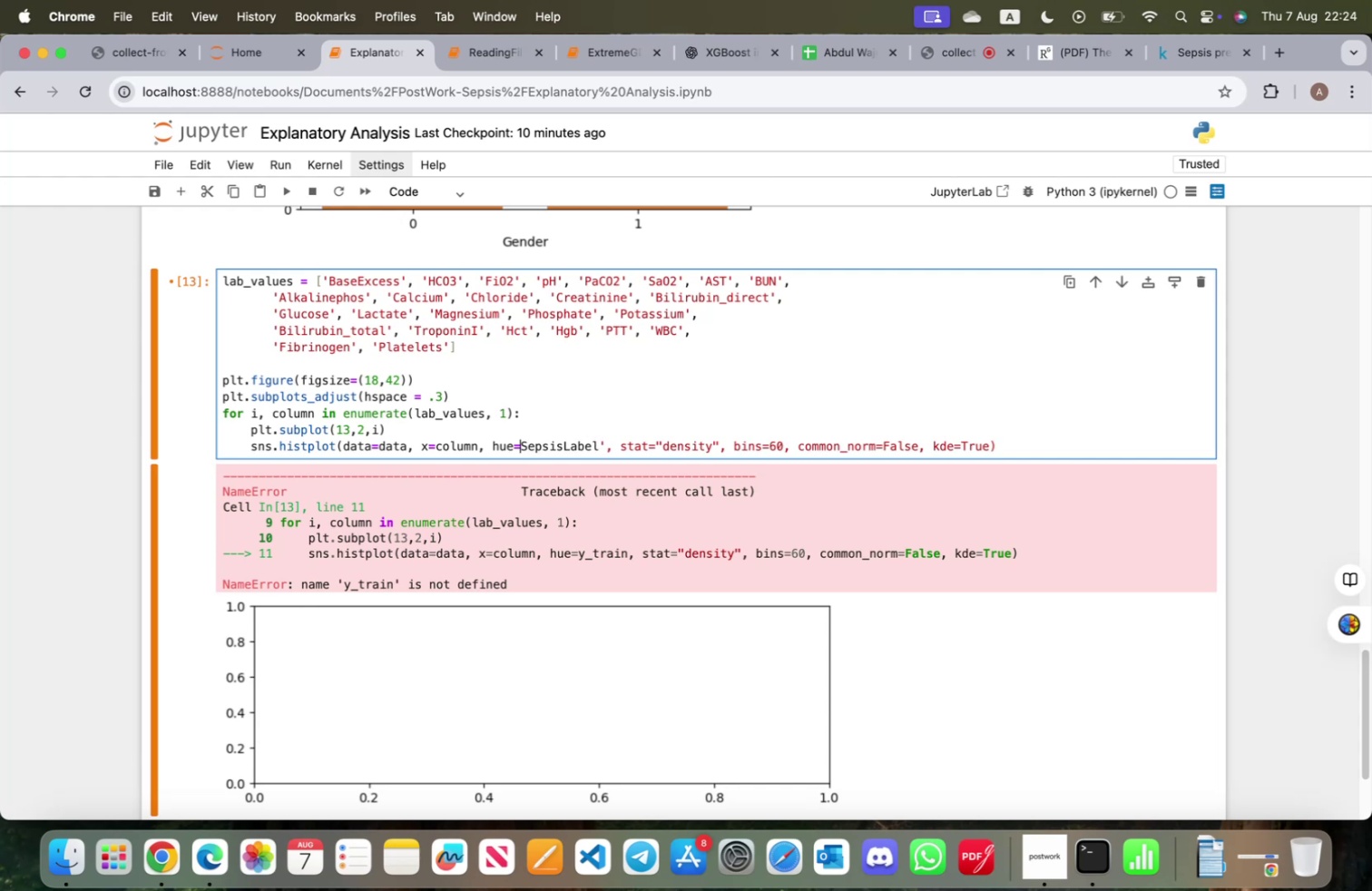 
key(Quote)
 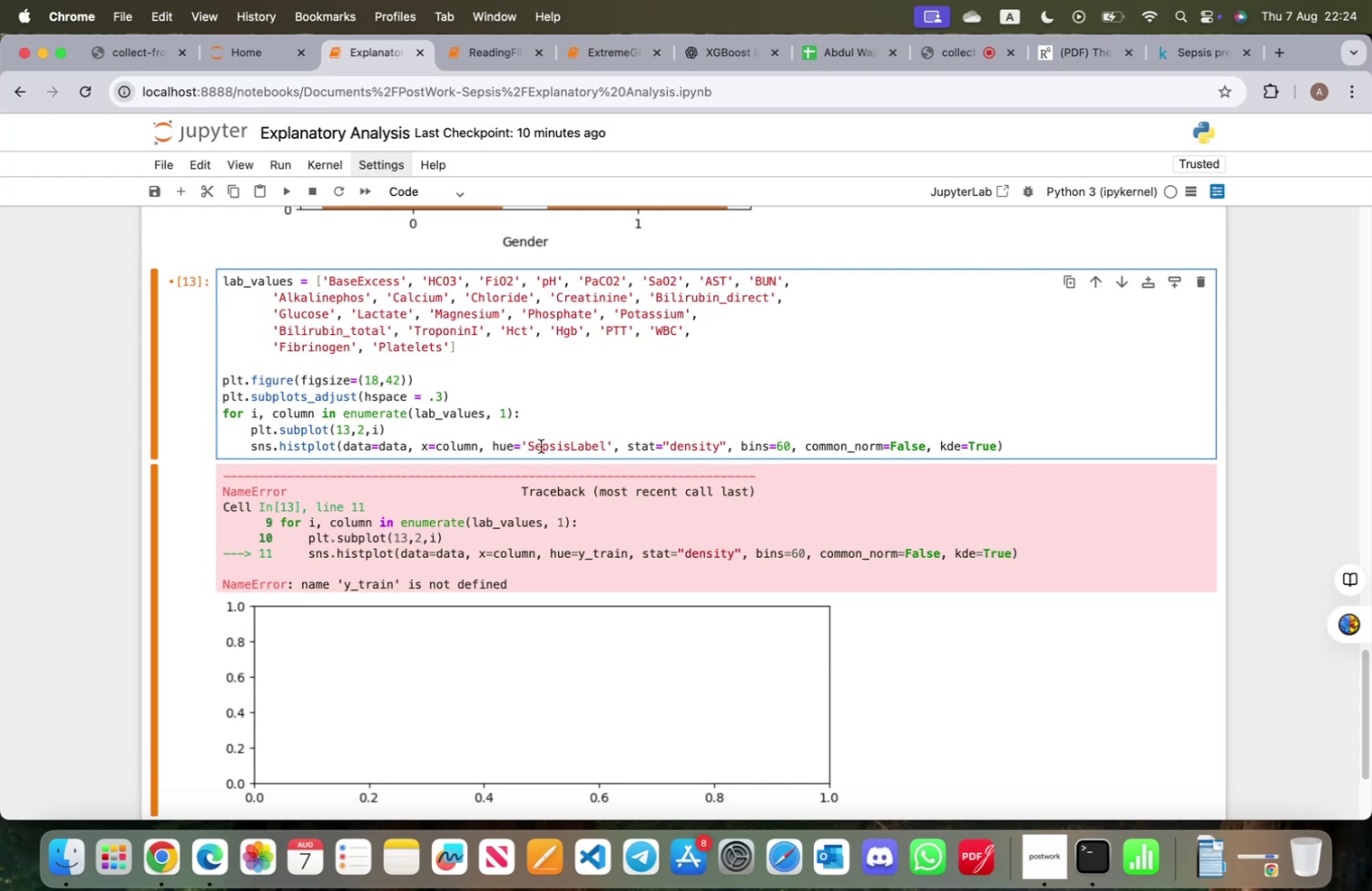 
wait(20.11)
 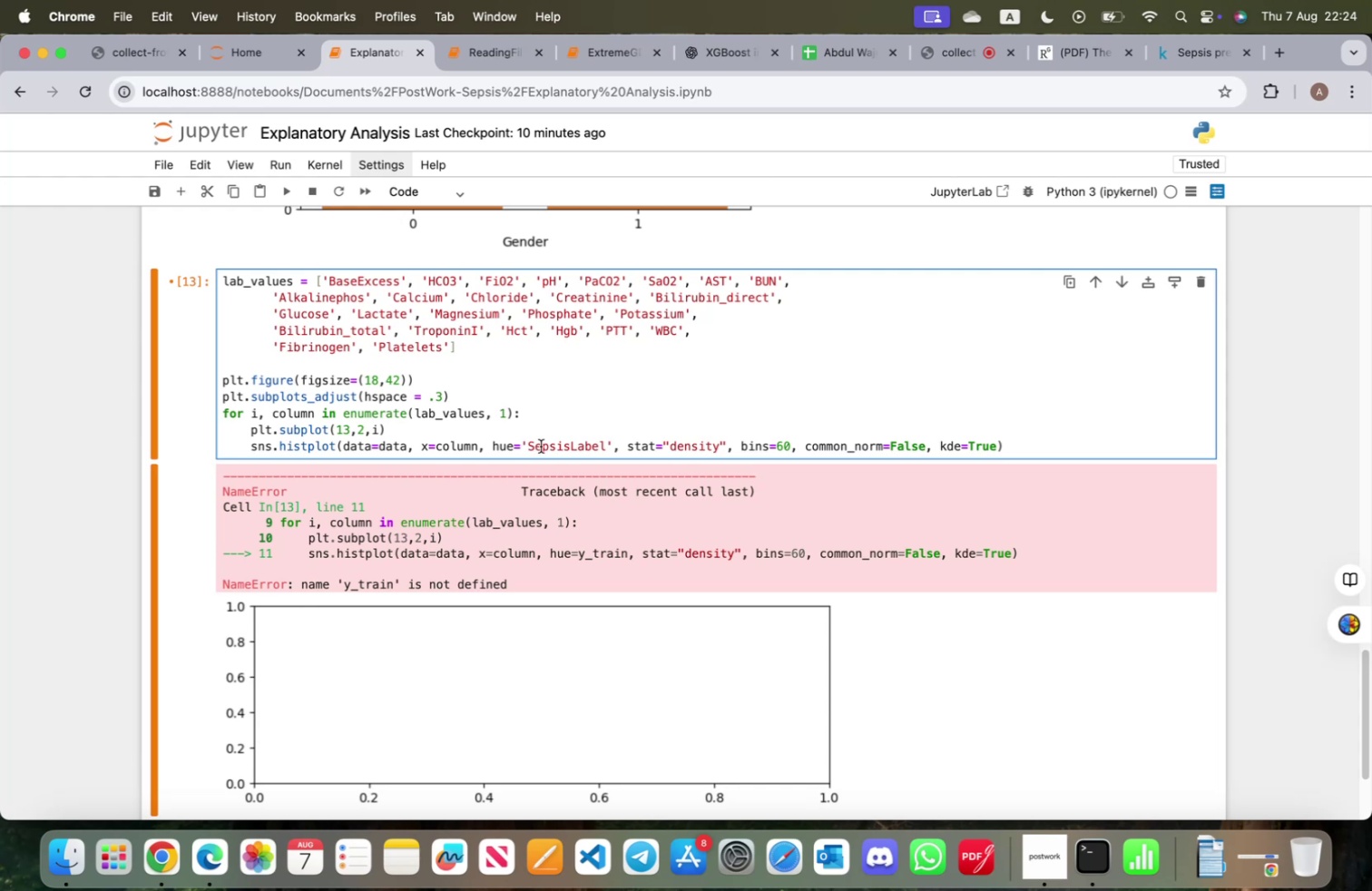 
key(Shift+ShiftRight)
 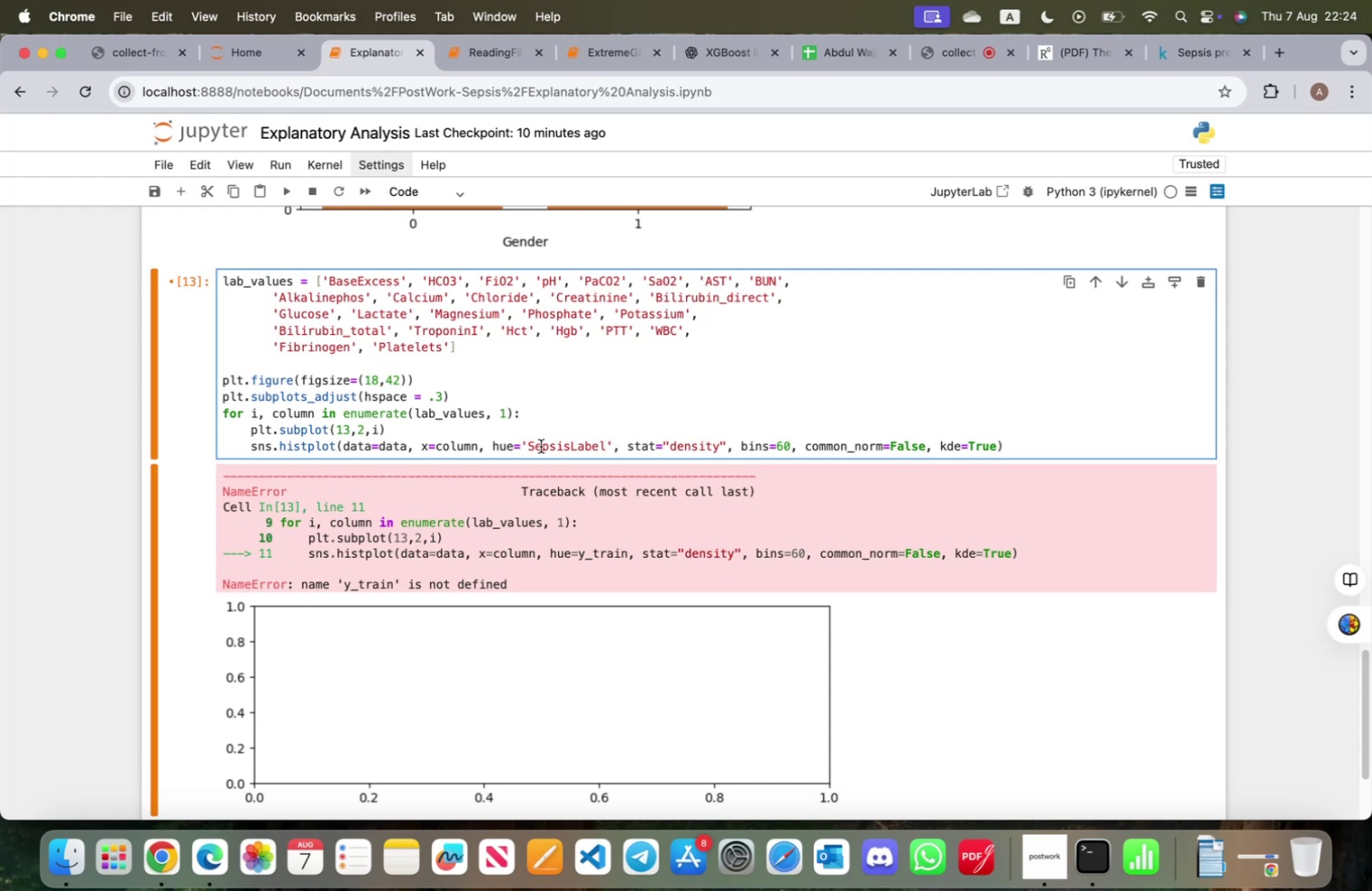 
key(Shift+Enter)
 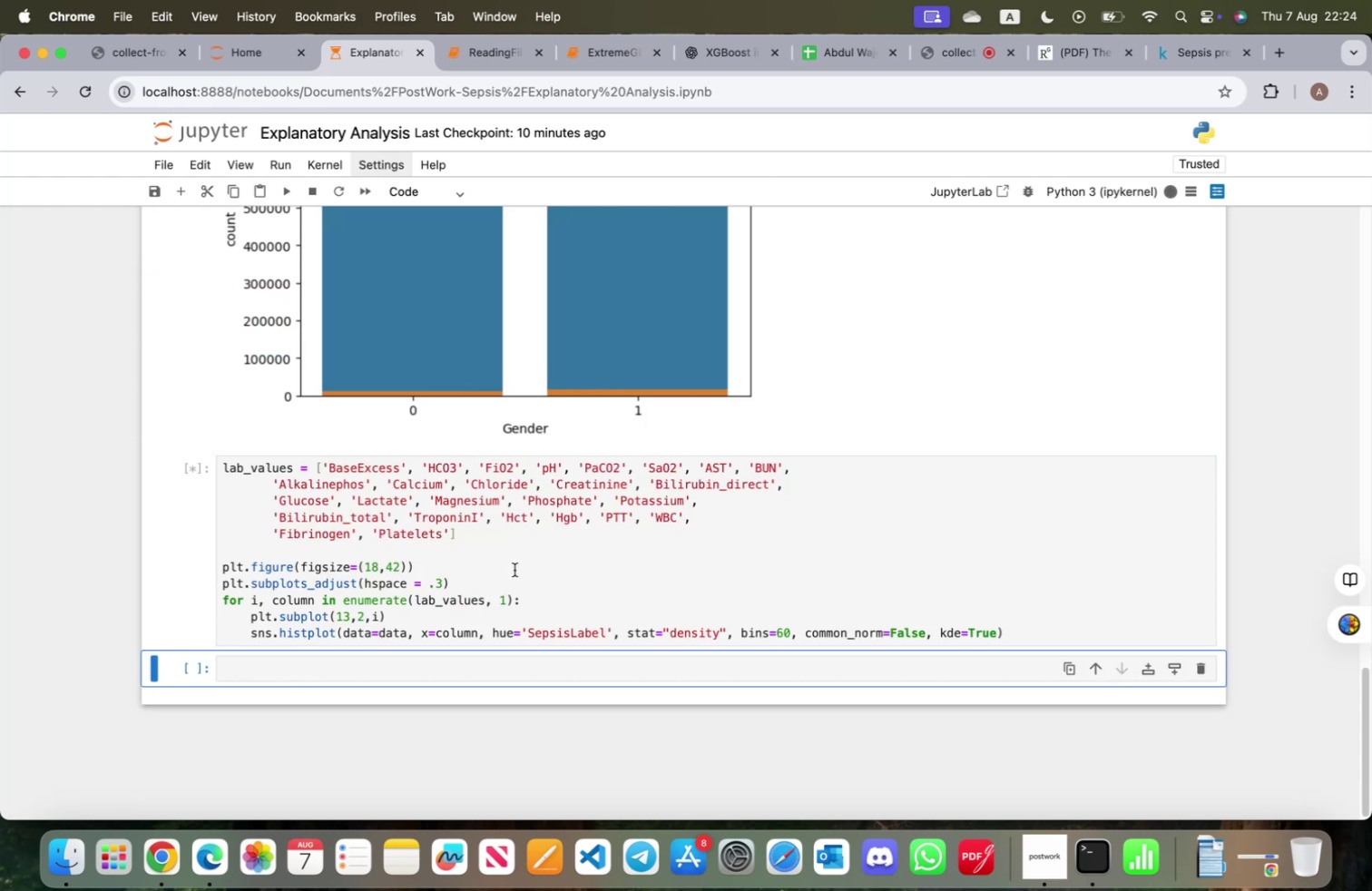 
wait(9.17)
 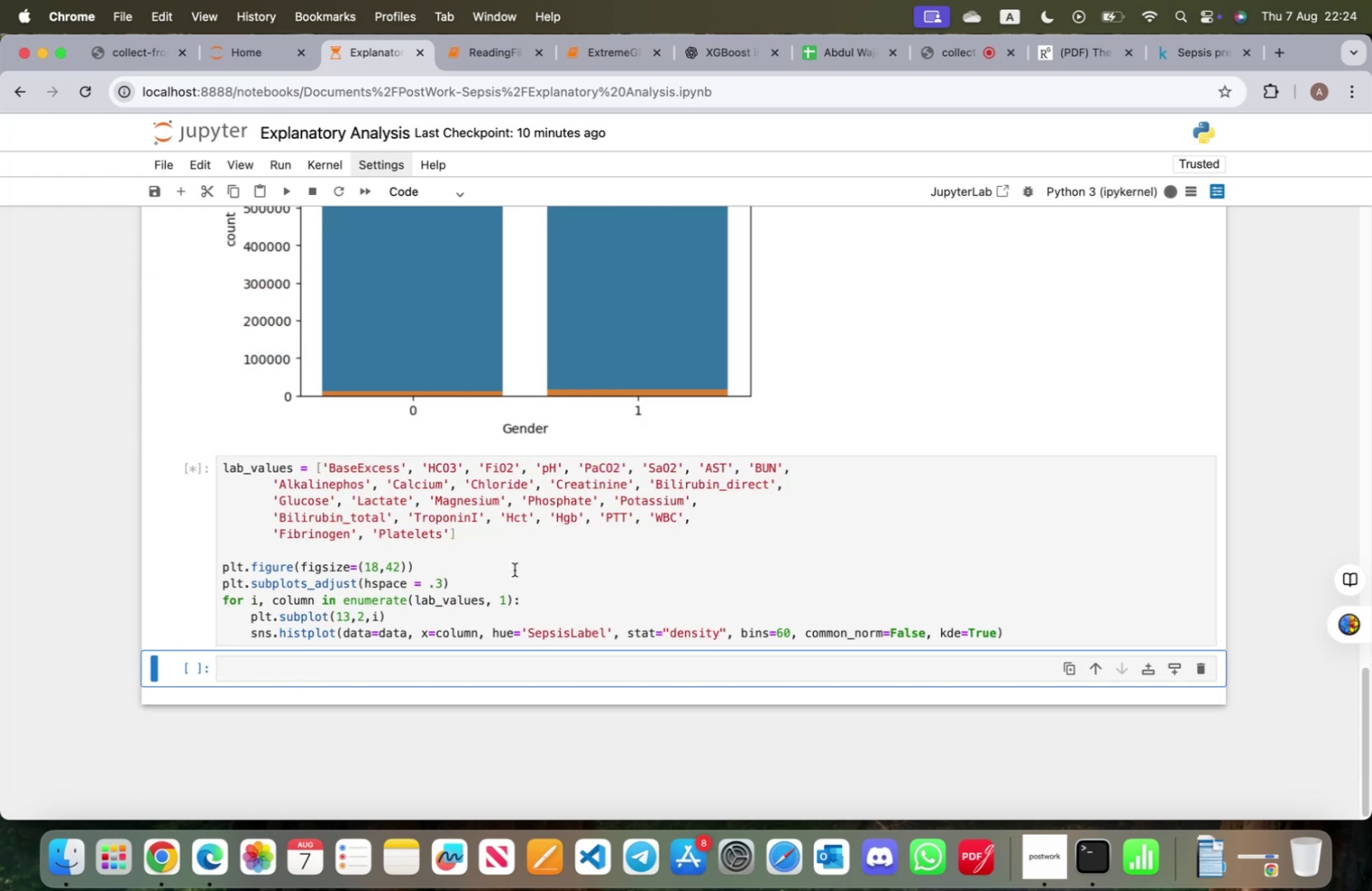 
left_click([1173, 41])
 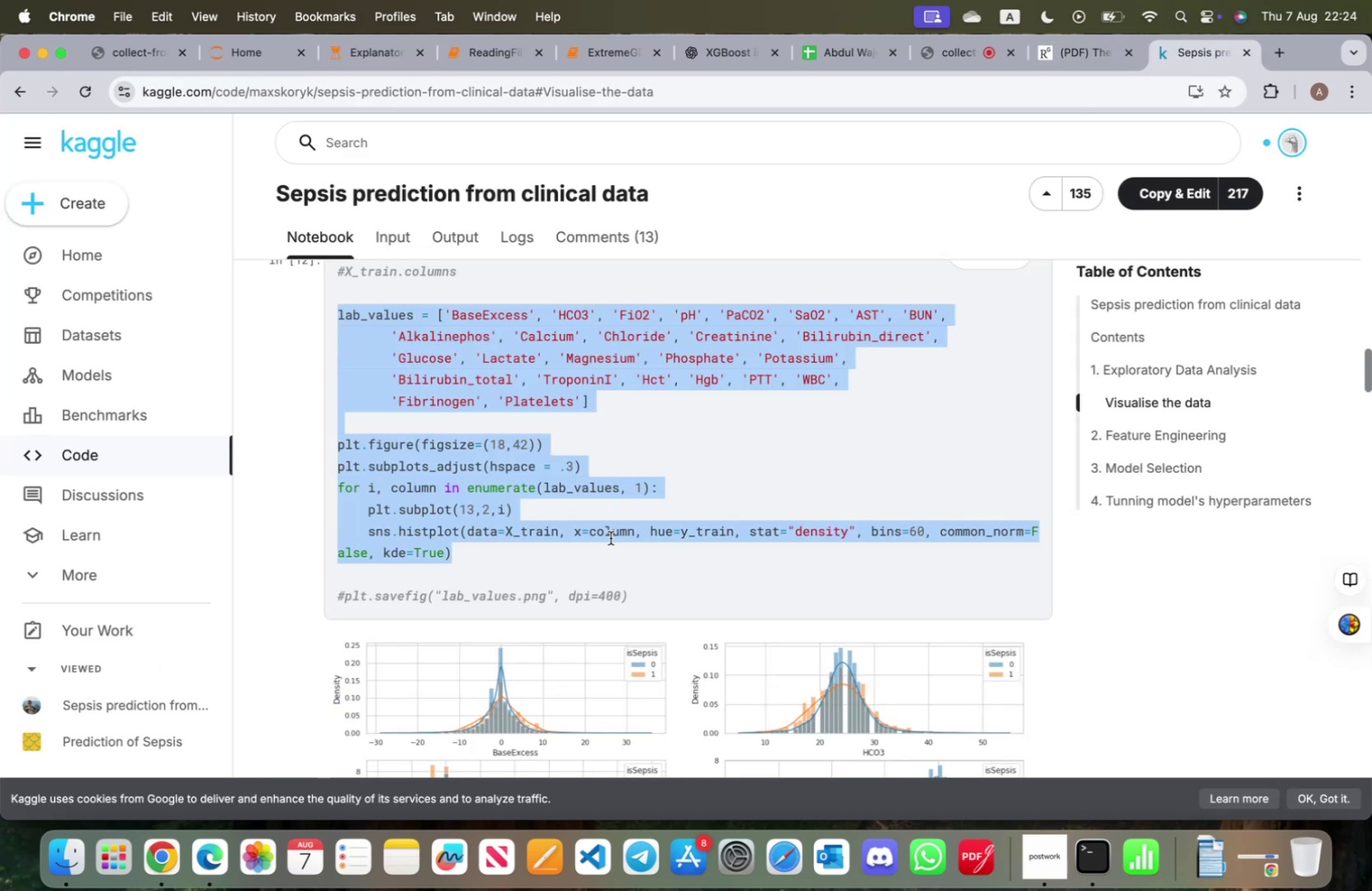 
left_click([603, 554])
 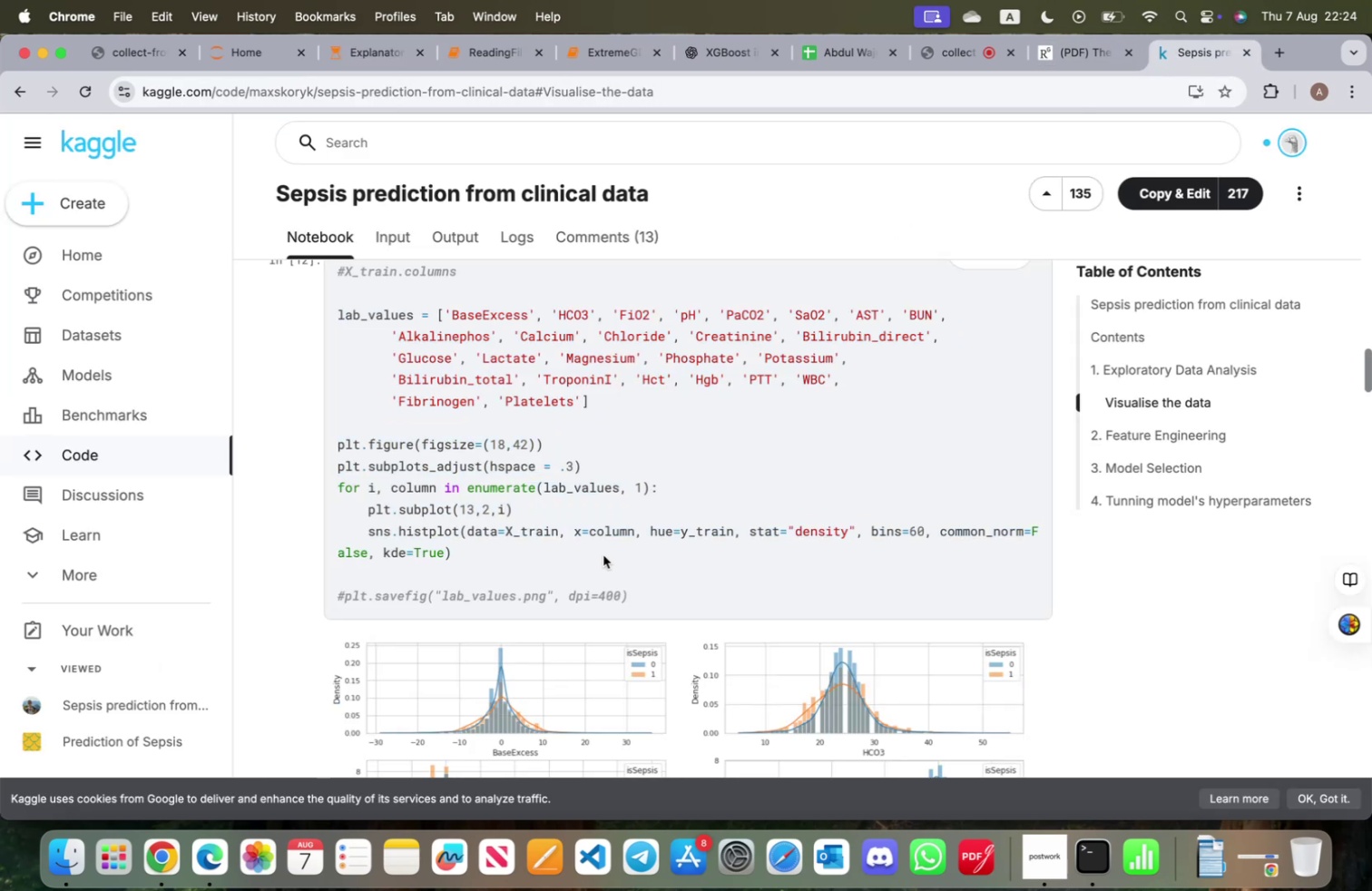 
scroll: coordinate [599, 562], scroll_direction: down, amount: 18.0
 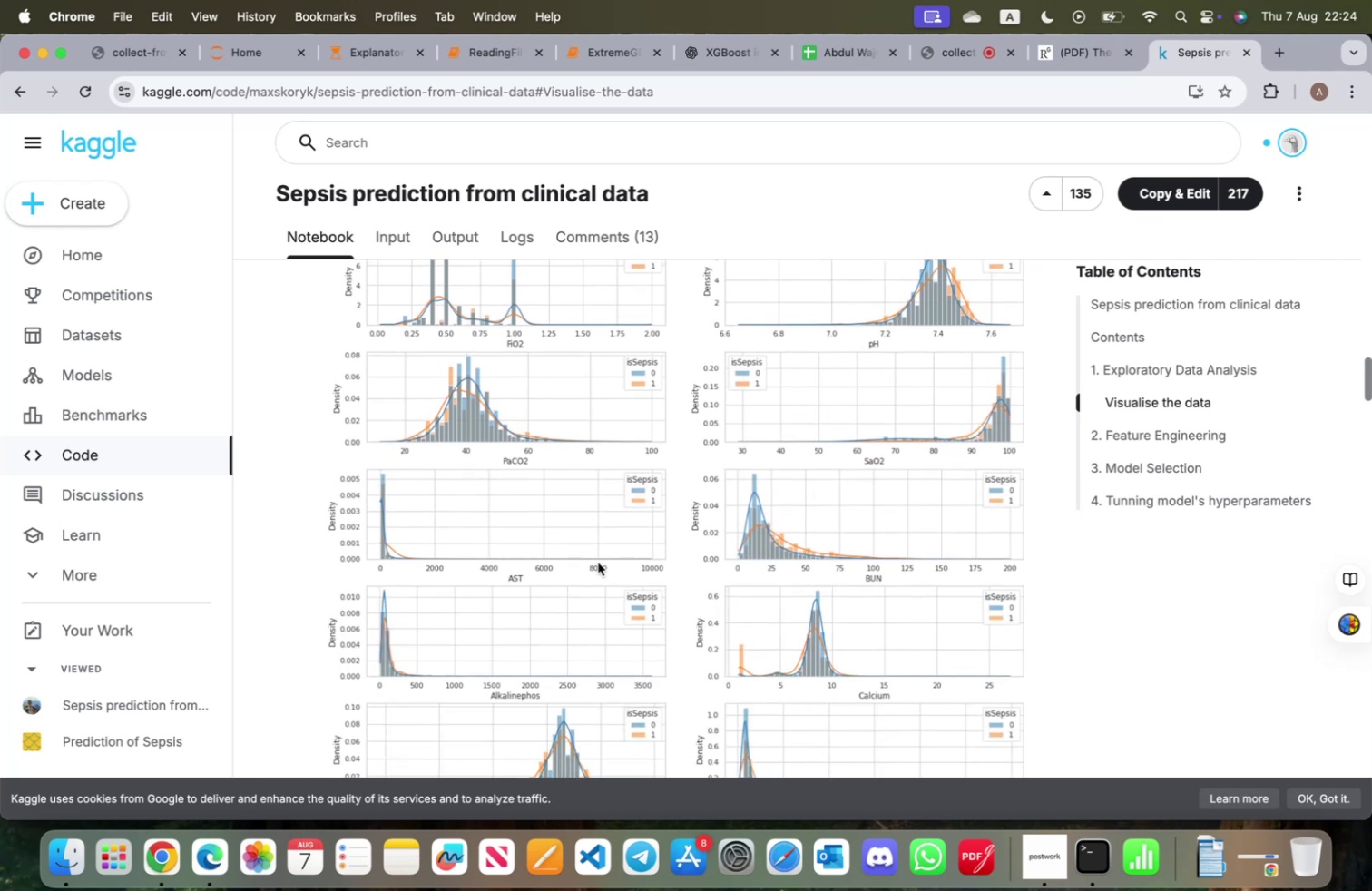 
scroll: coordinate [598, 562], scroll_direction: up, amount: 4.0
 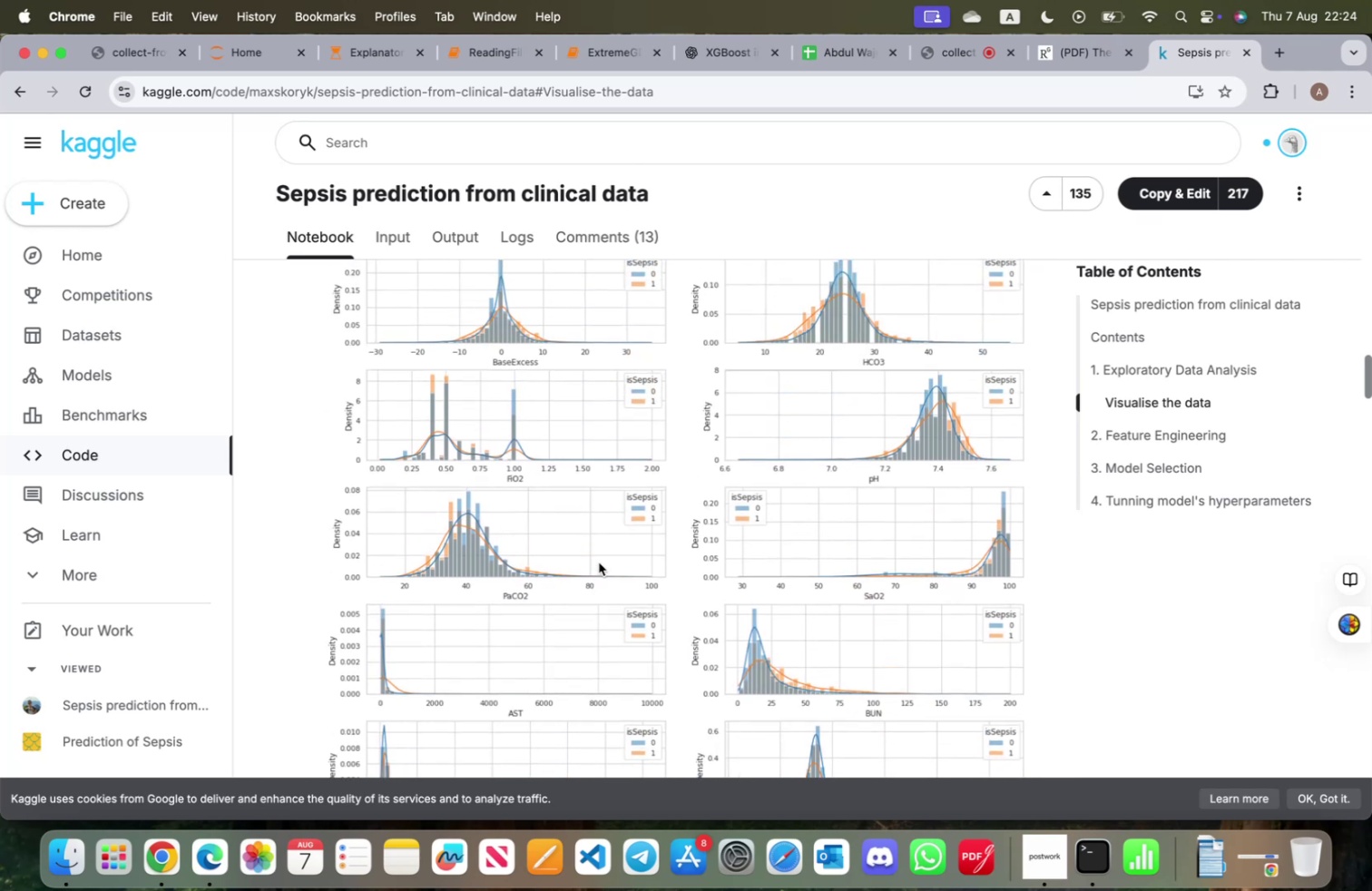 
scroll: coordinate [599, 563], scroll_direction: down, amount: 46.0
 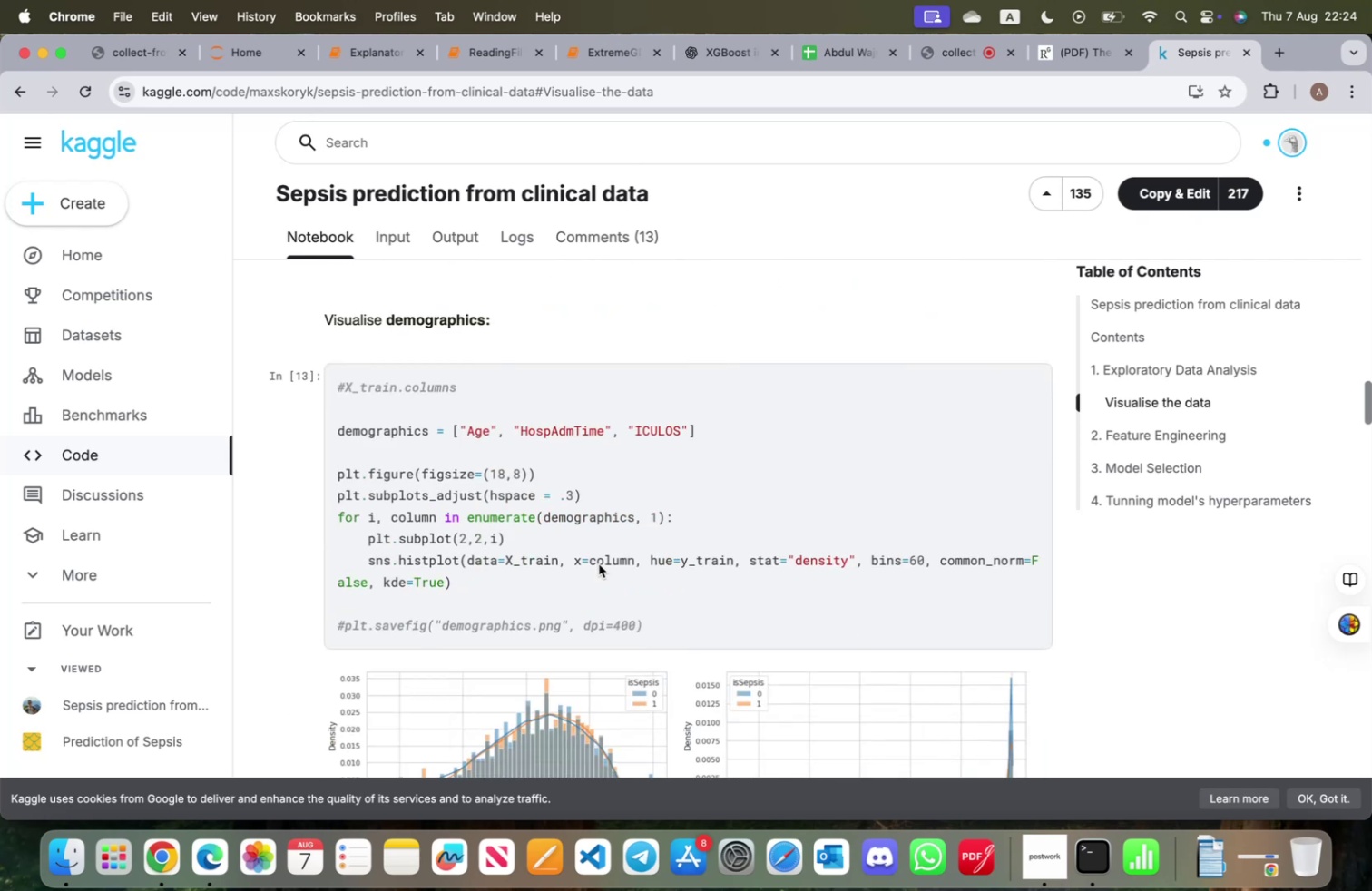 
scroll: coordinate [598, 565], scroll_direction: down, amount: 7.0
 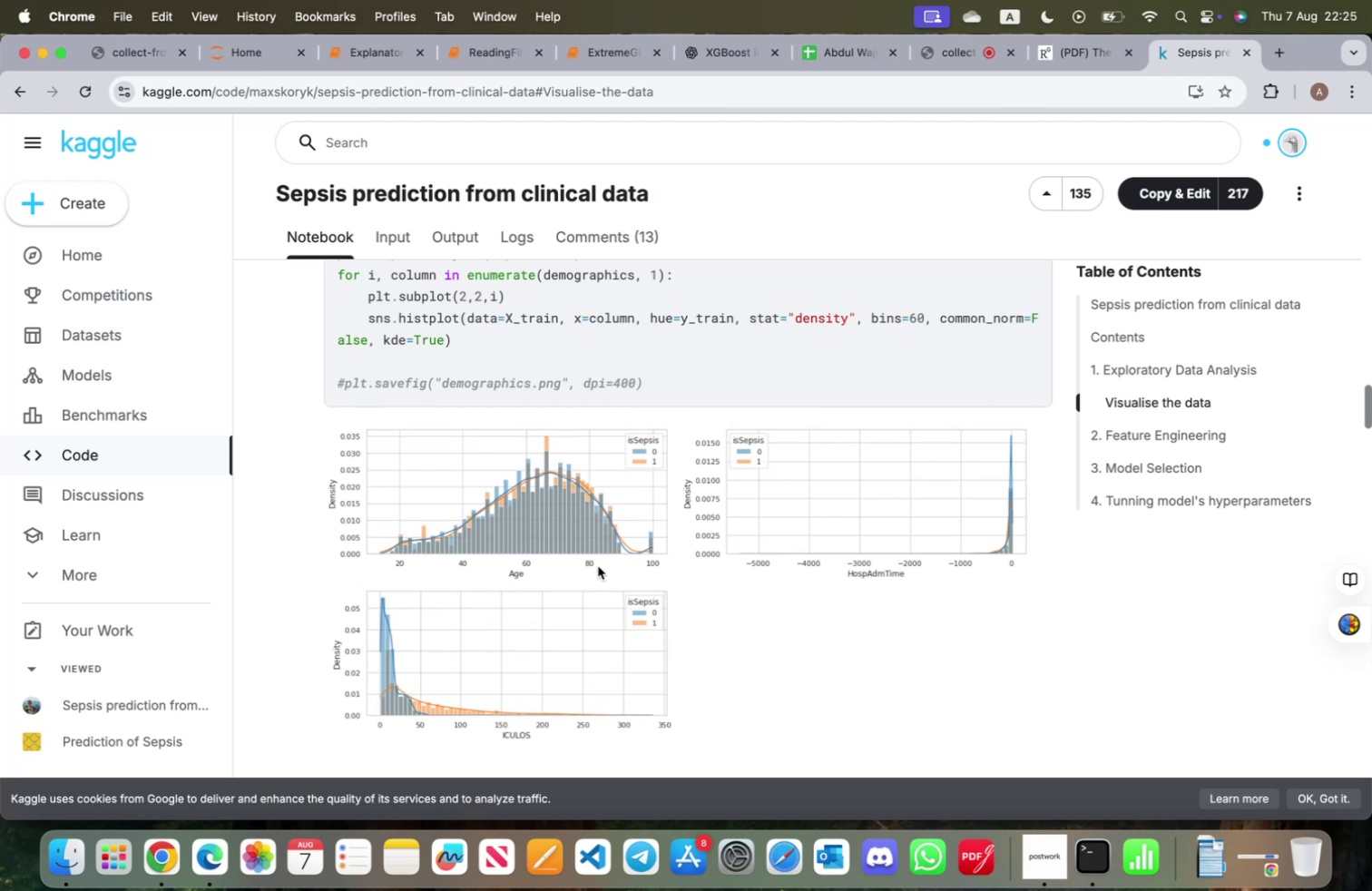 
wait(7.01)
 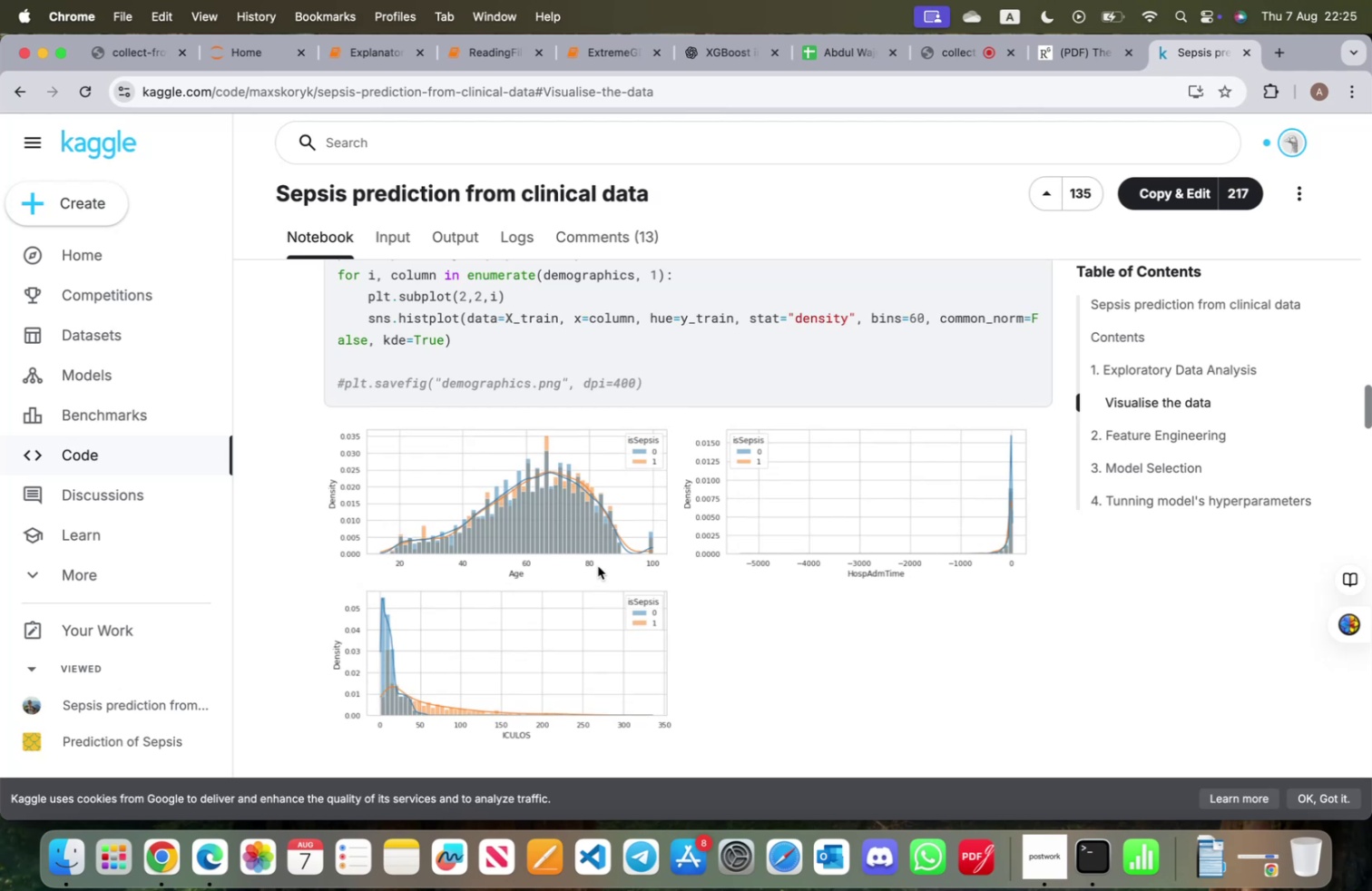 
scroll: coordinate [598, 567], scroll_direction: down, amount: 4.0
 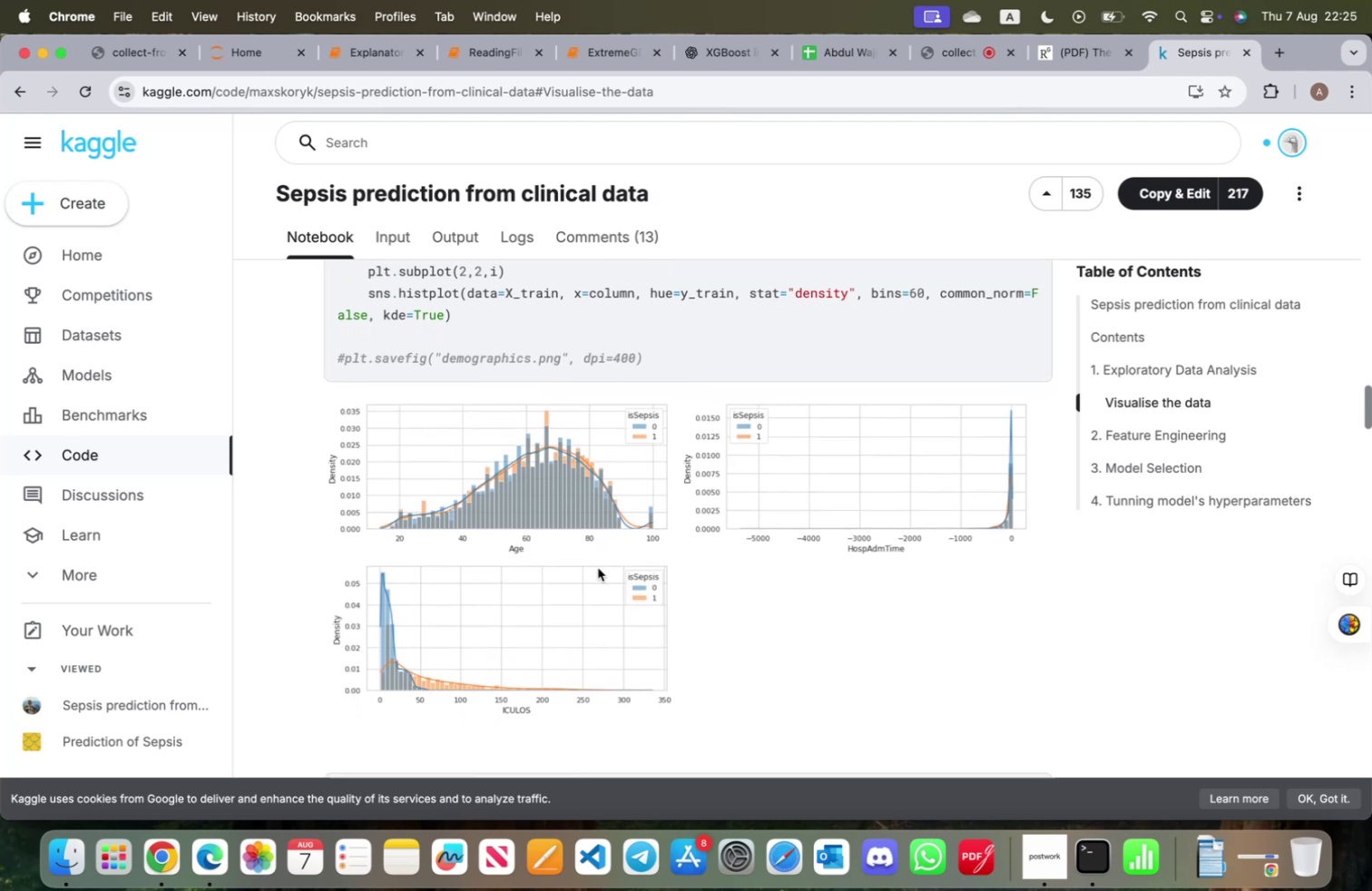 
scroll: coordinate [598, 567], scroll_direction: up, amount: 10.0
 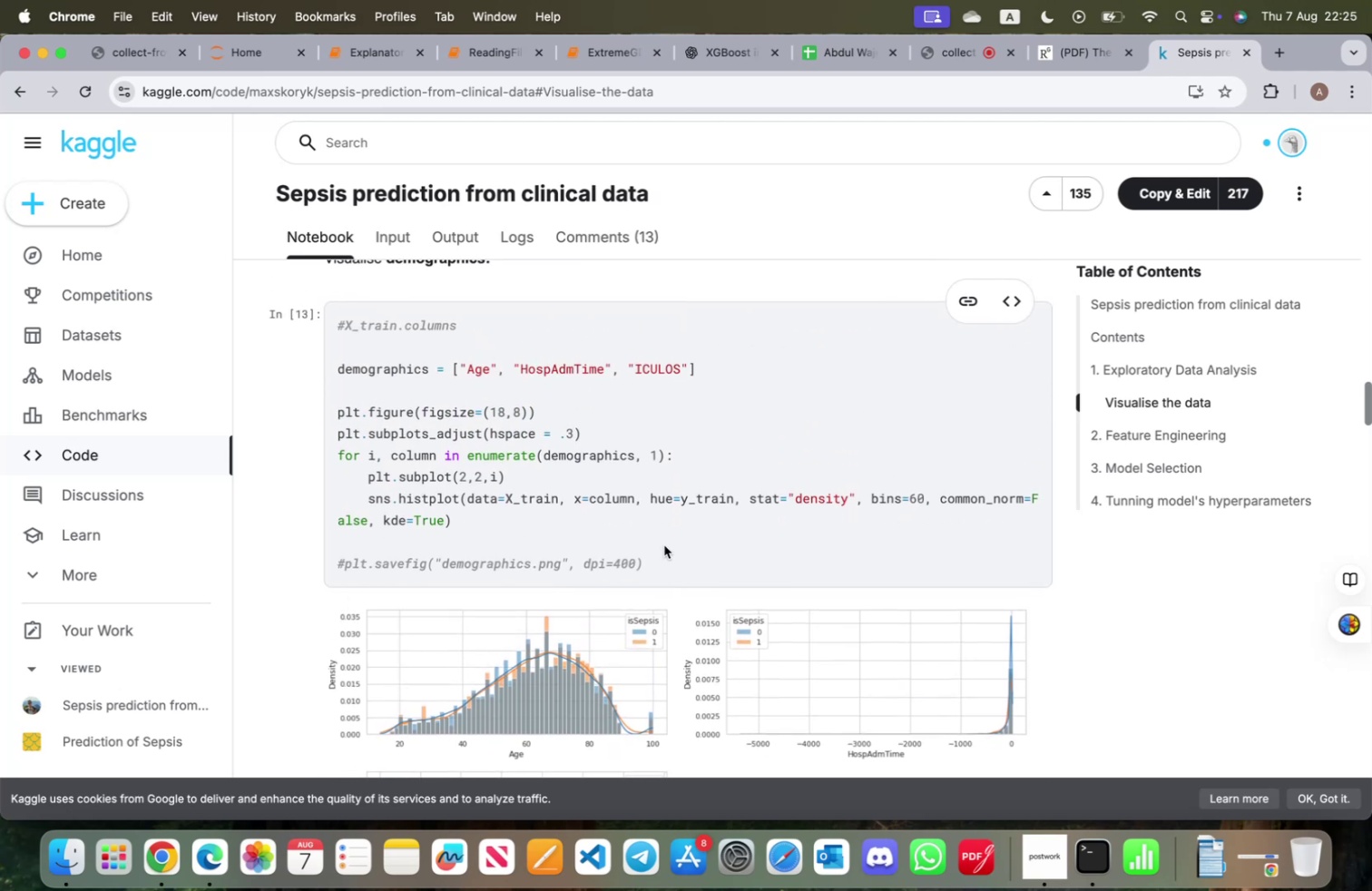 
left_click_drag(start_coordinate=[662, 558], to_coordinate=[632, 554])
 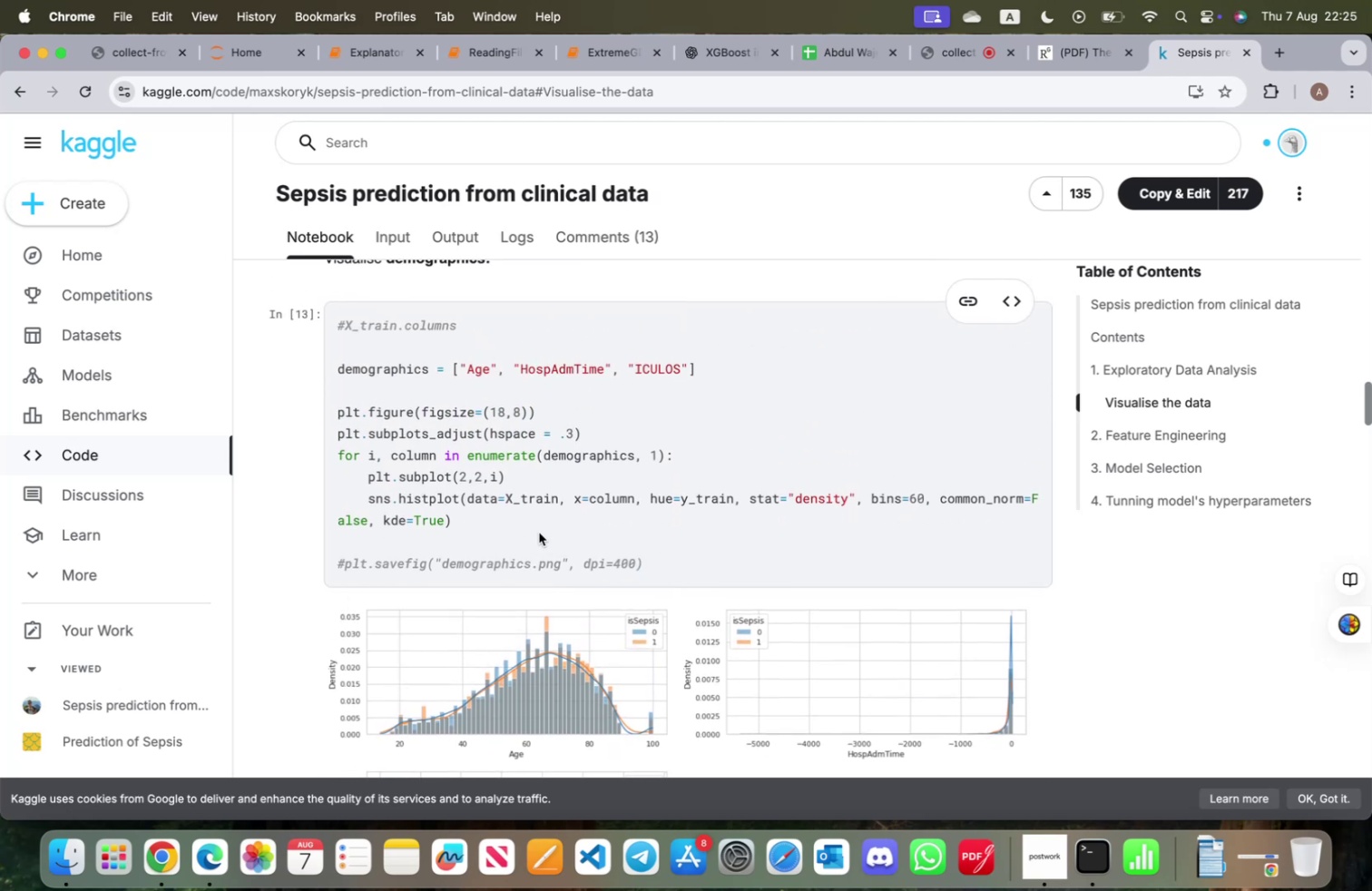 
left_click_drag(start_coordinate=[495, 524], to_coordinate=[335, 327])
 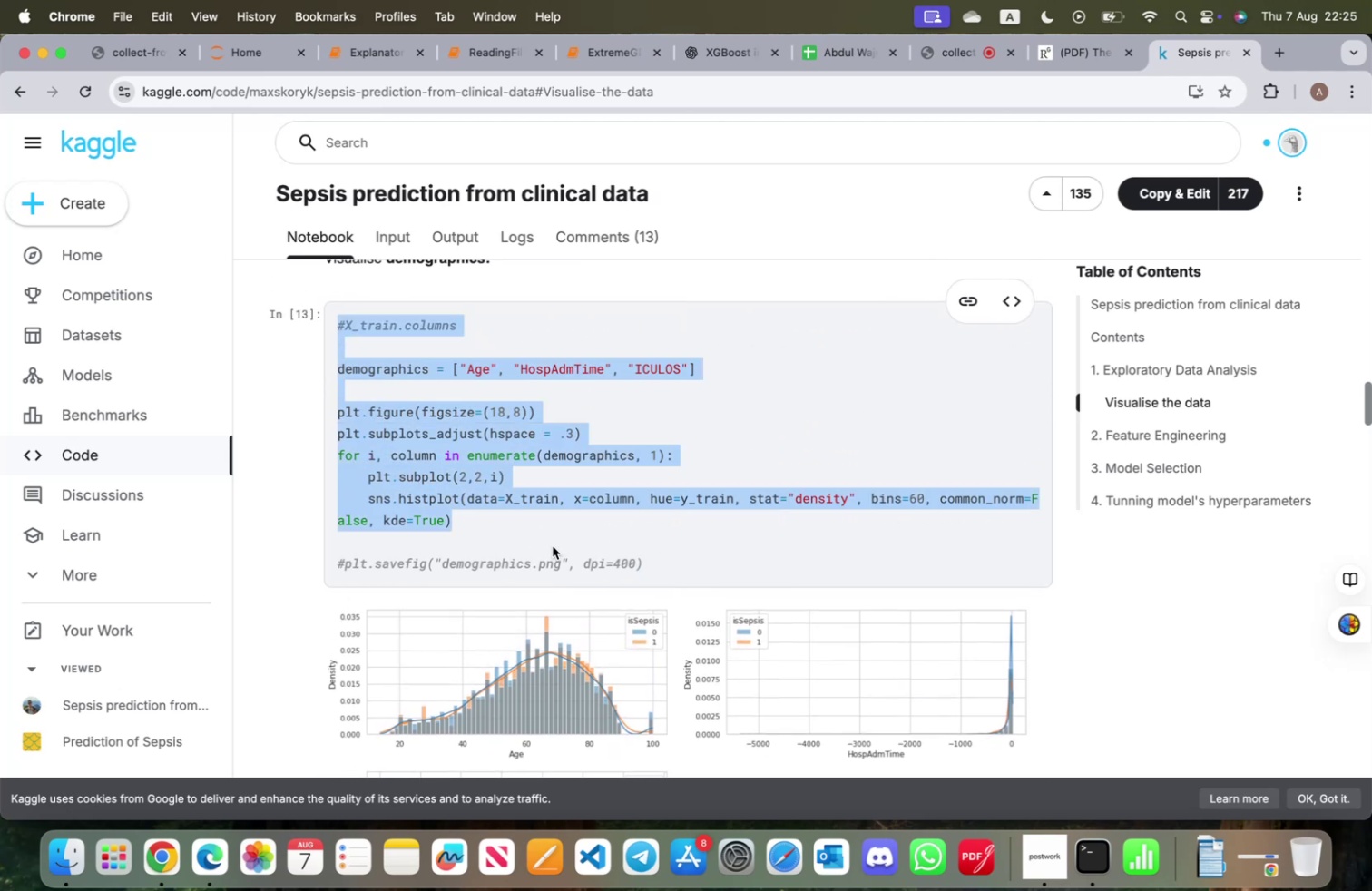 
key(Meta+CommandLeft)
 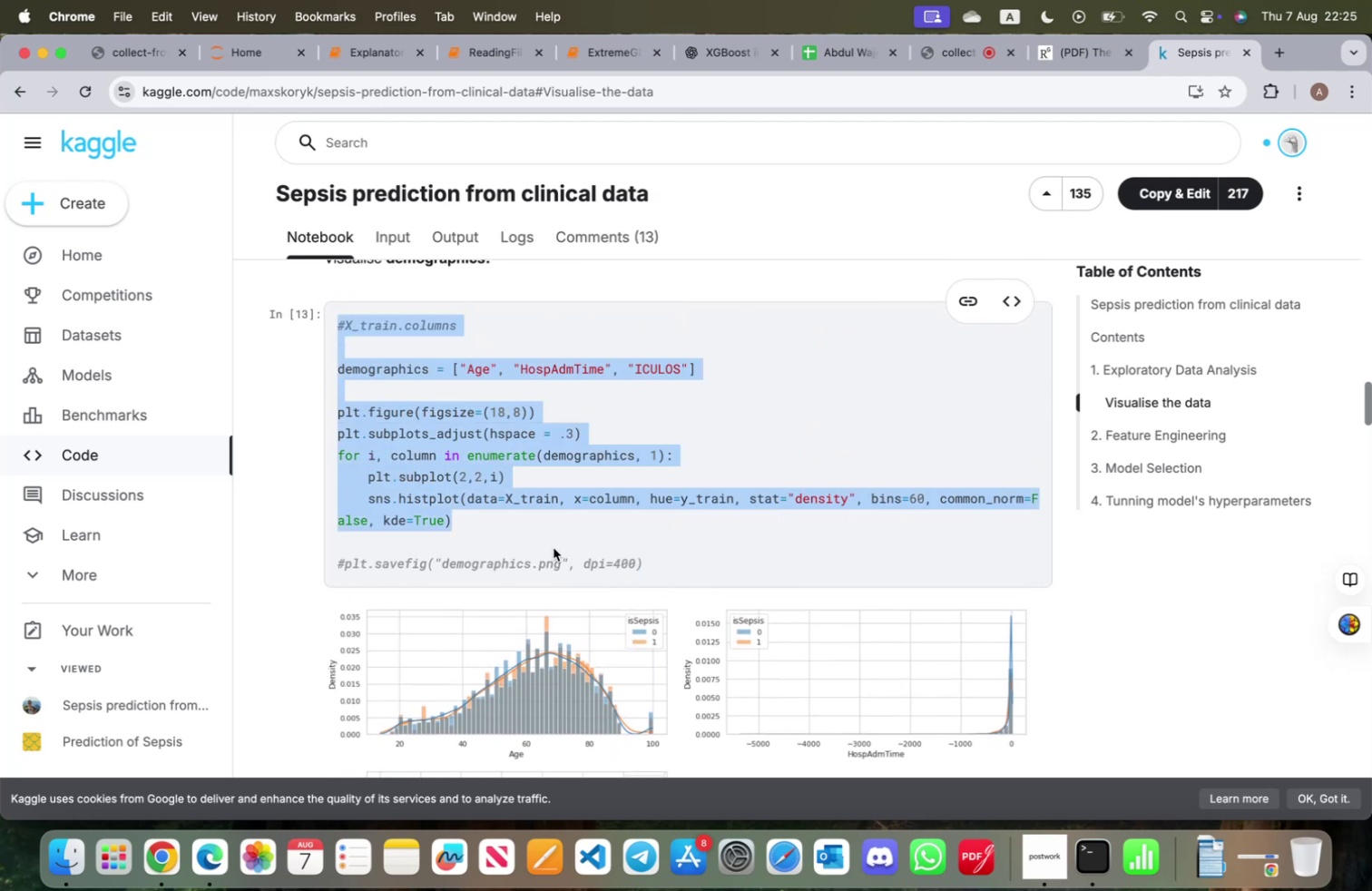 
key(Meta+C)
 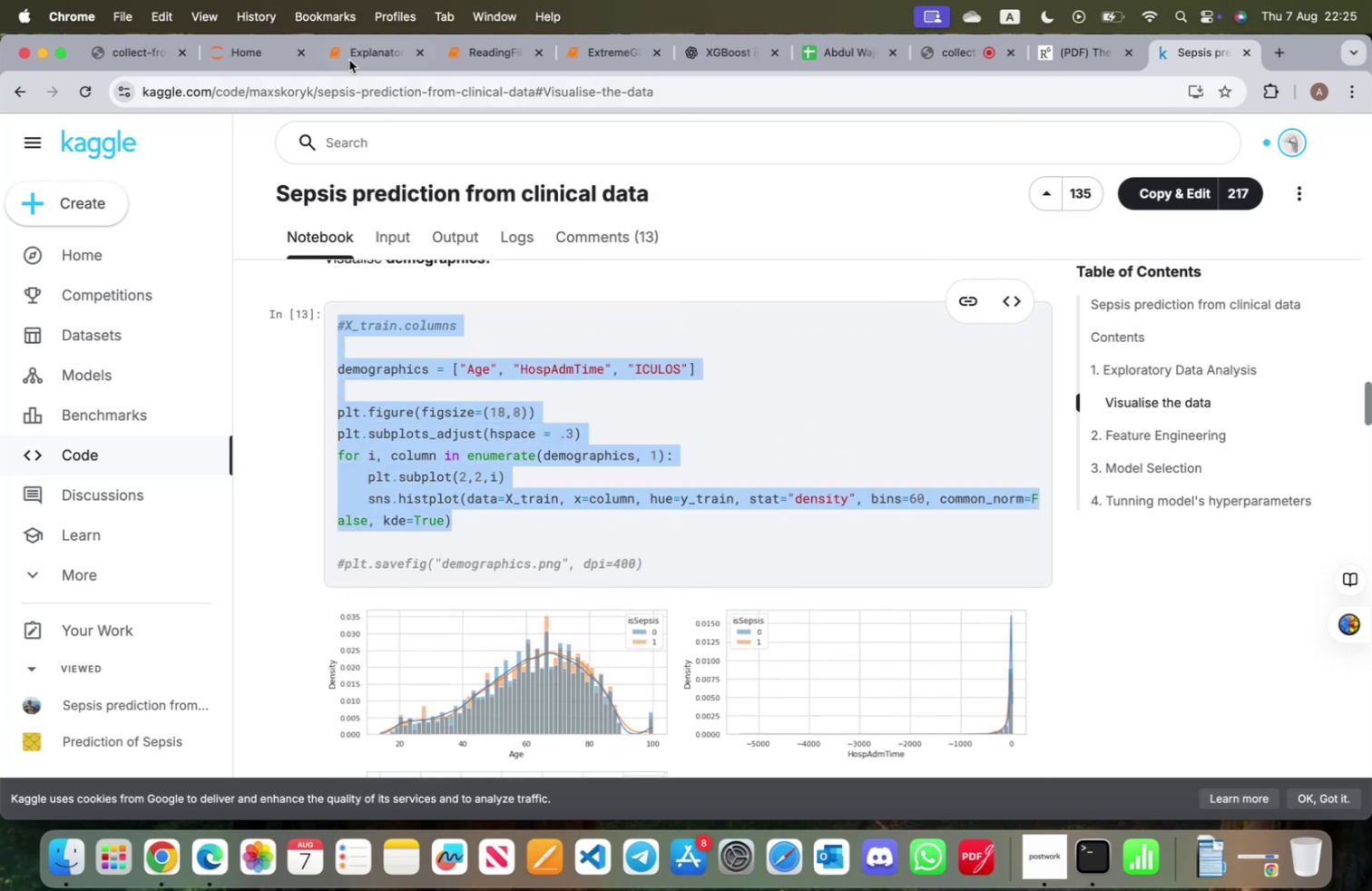 
left_click([327, 49])
 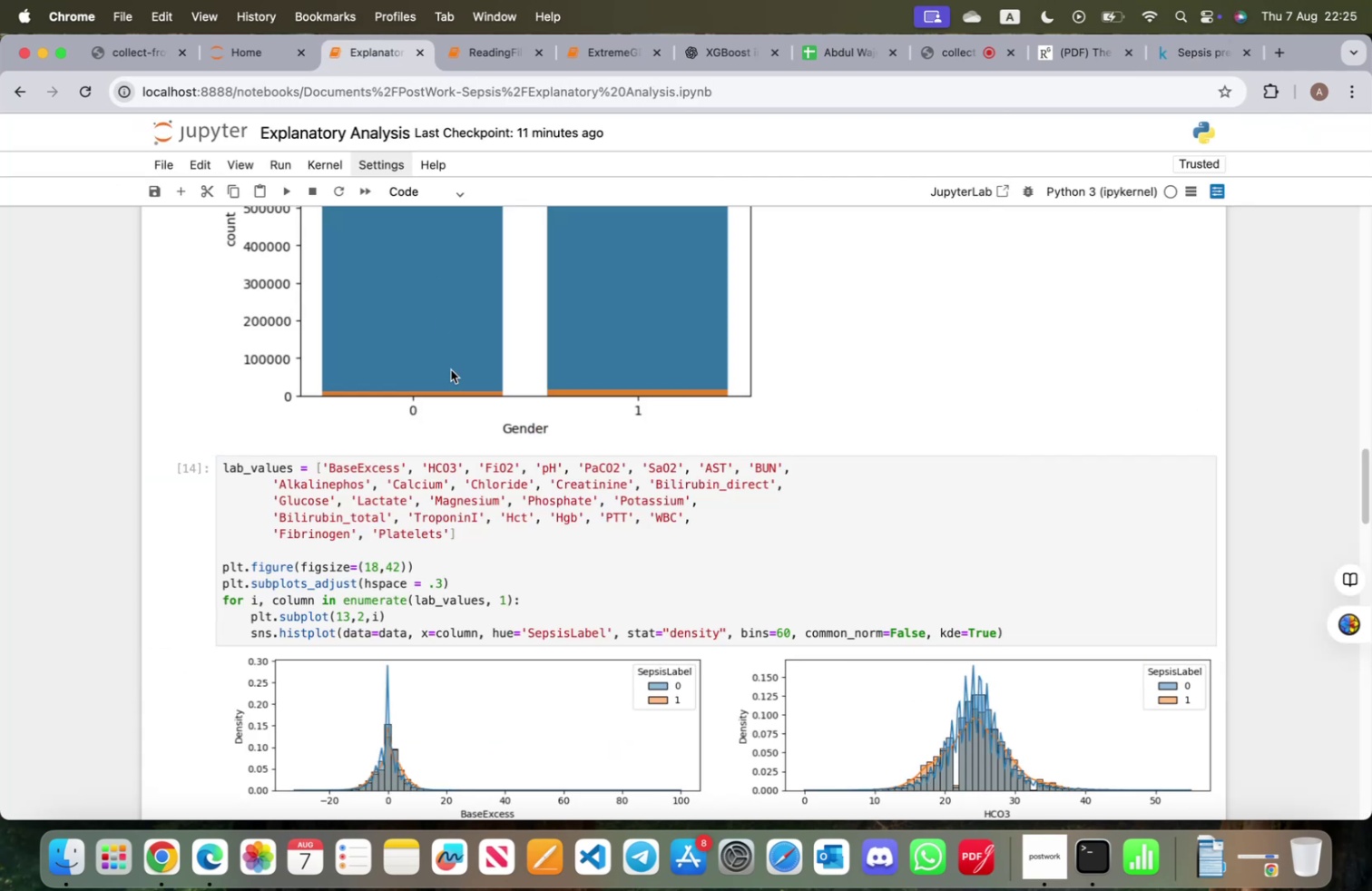 
scroll: coordinate [472, 584], scroll_direction: down, amount: 78.0
 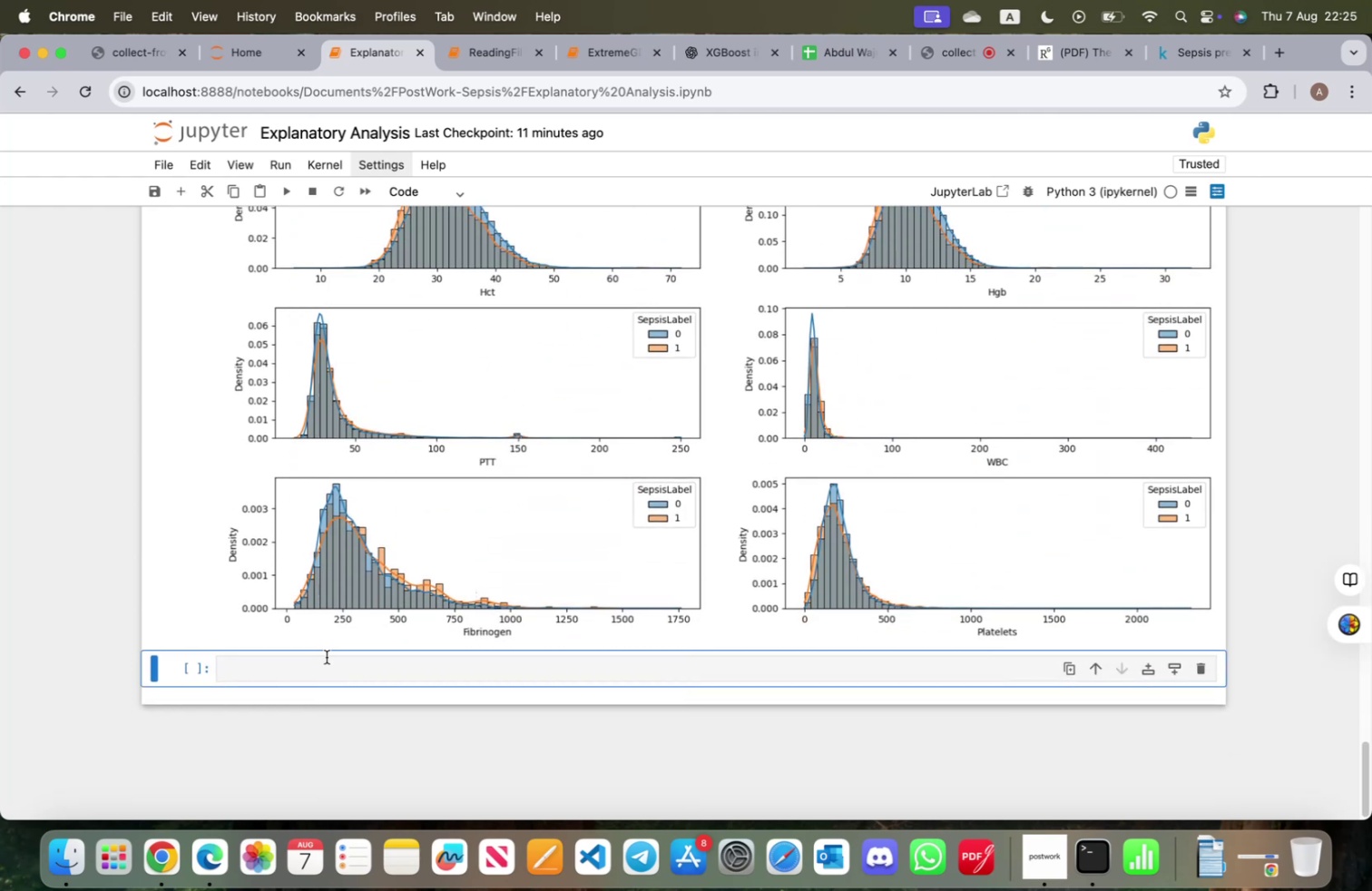 
left_click([331, 666])
 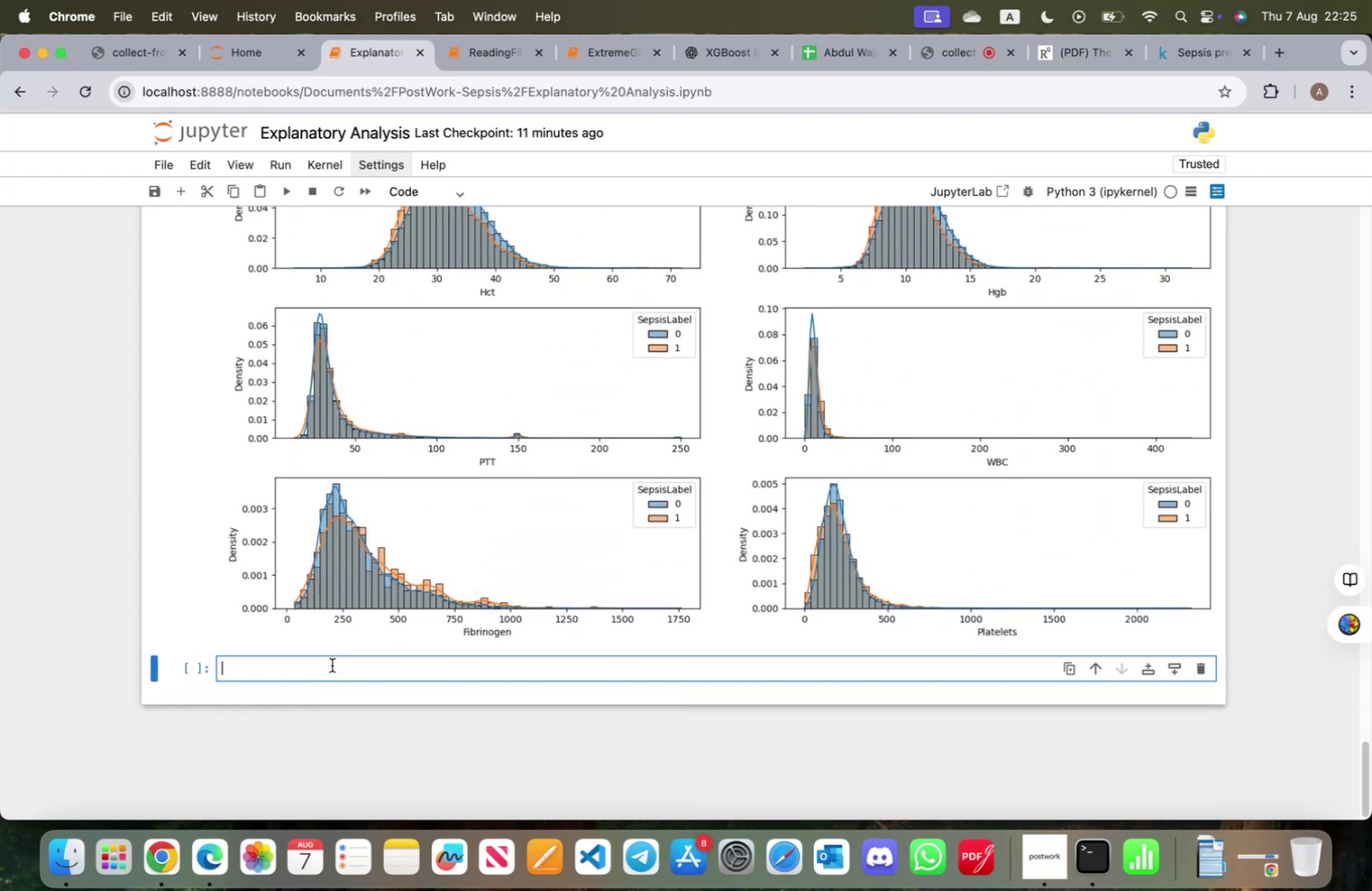 
key(Meta+V)
 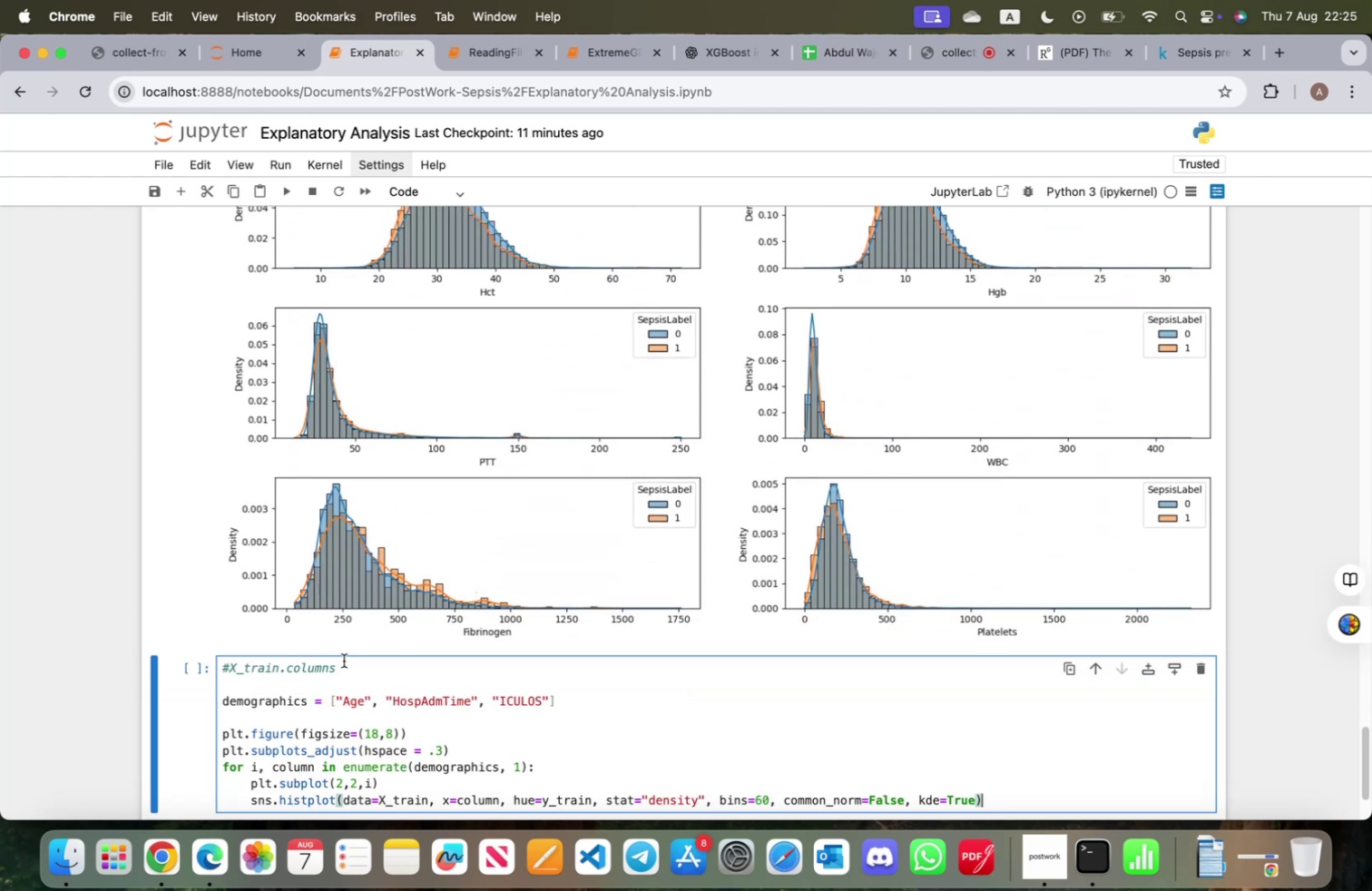 
scroll: coordinate [400, 651], scroll_direction: down, amount: 4.0
 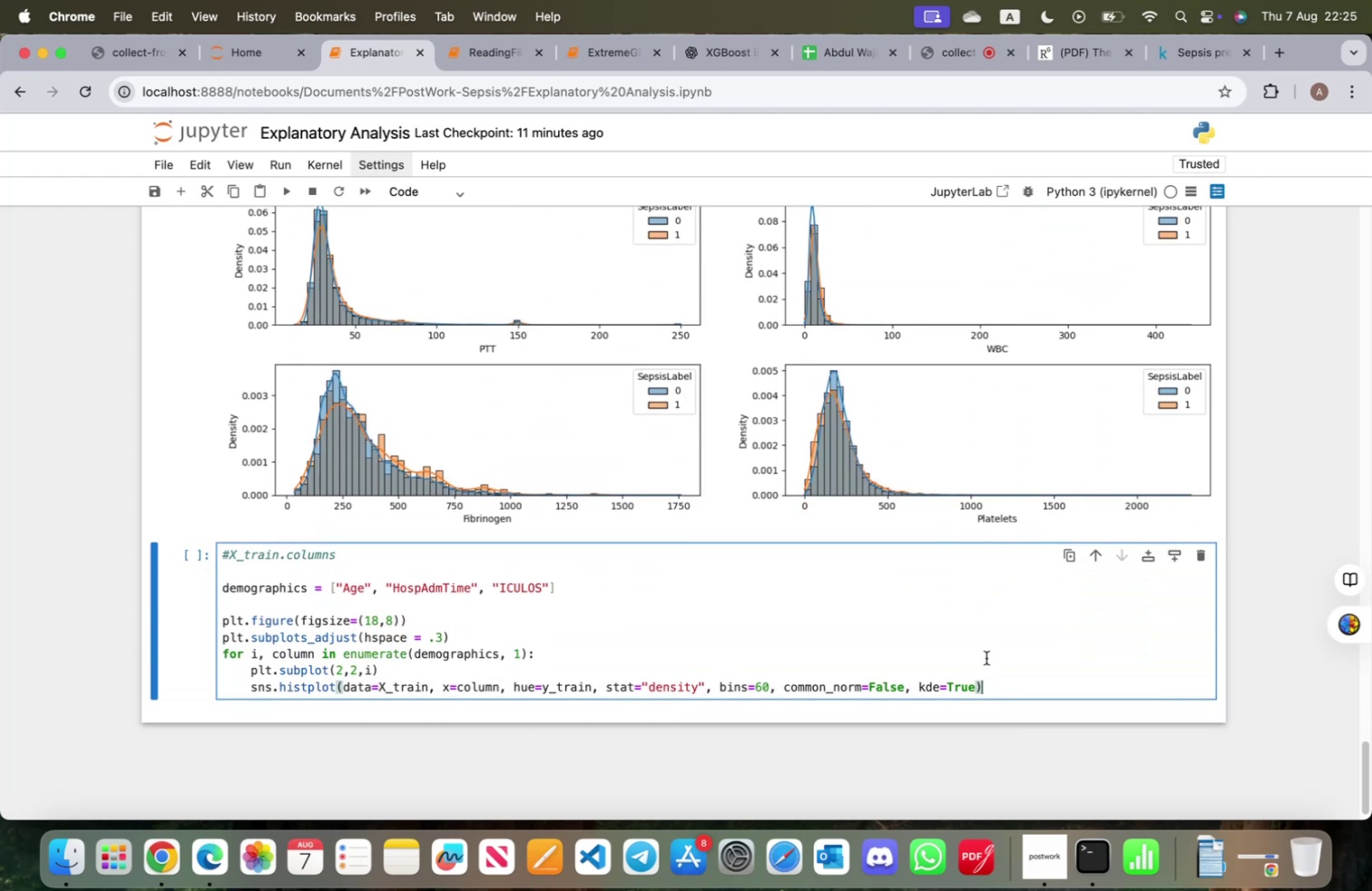 
key(Shift+ShiftRight)
 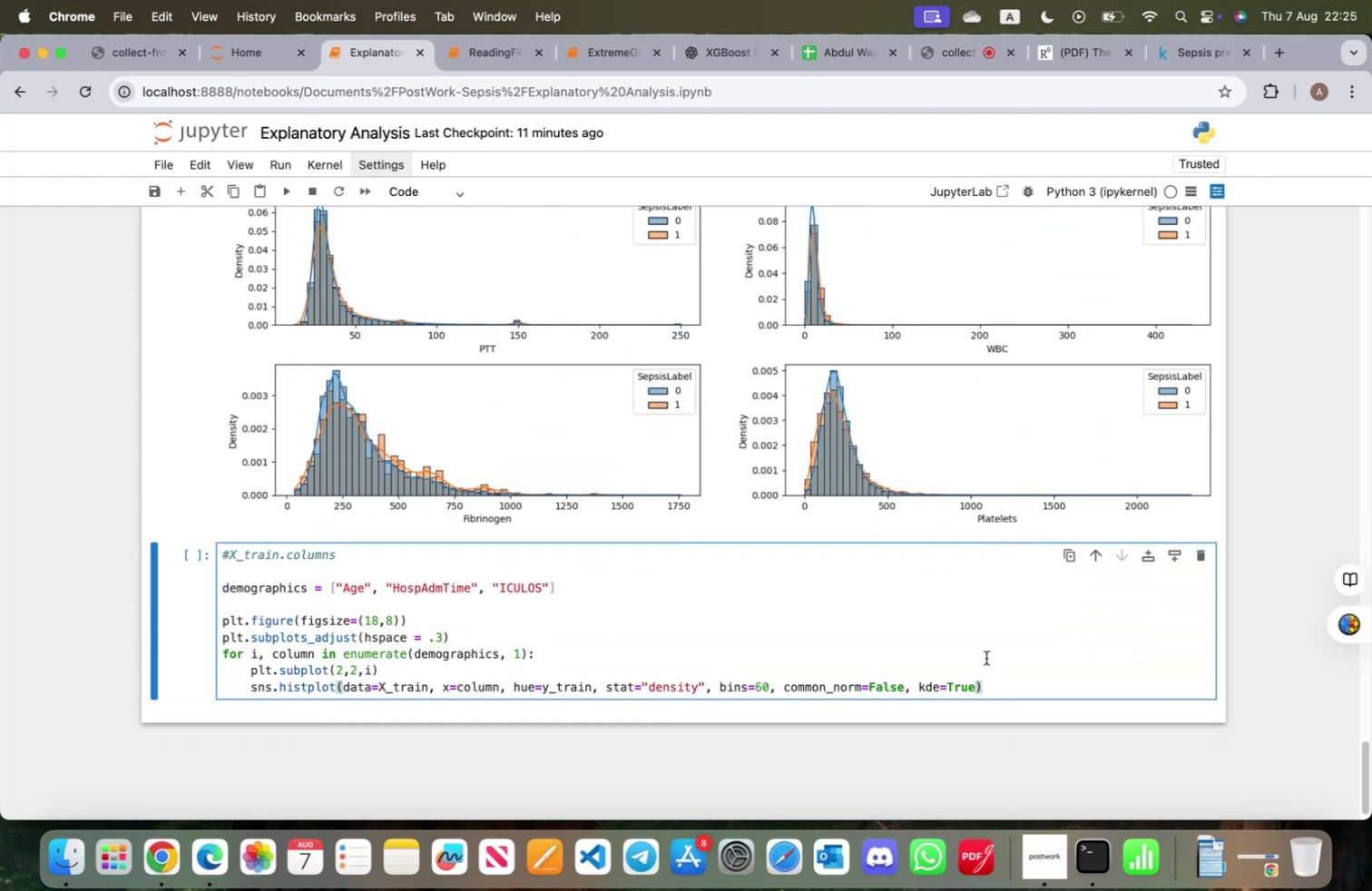 
key(Shift+Enter)
 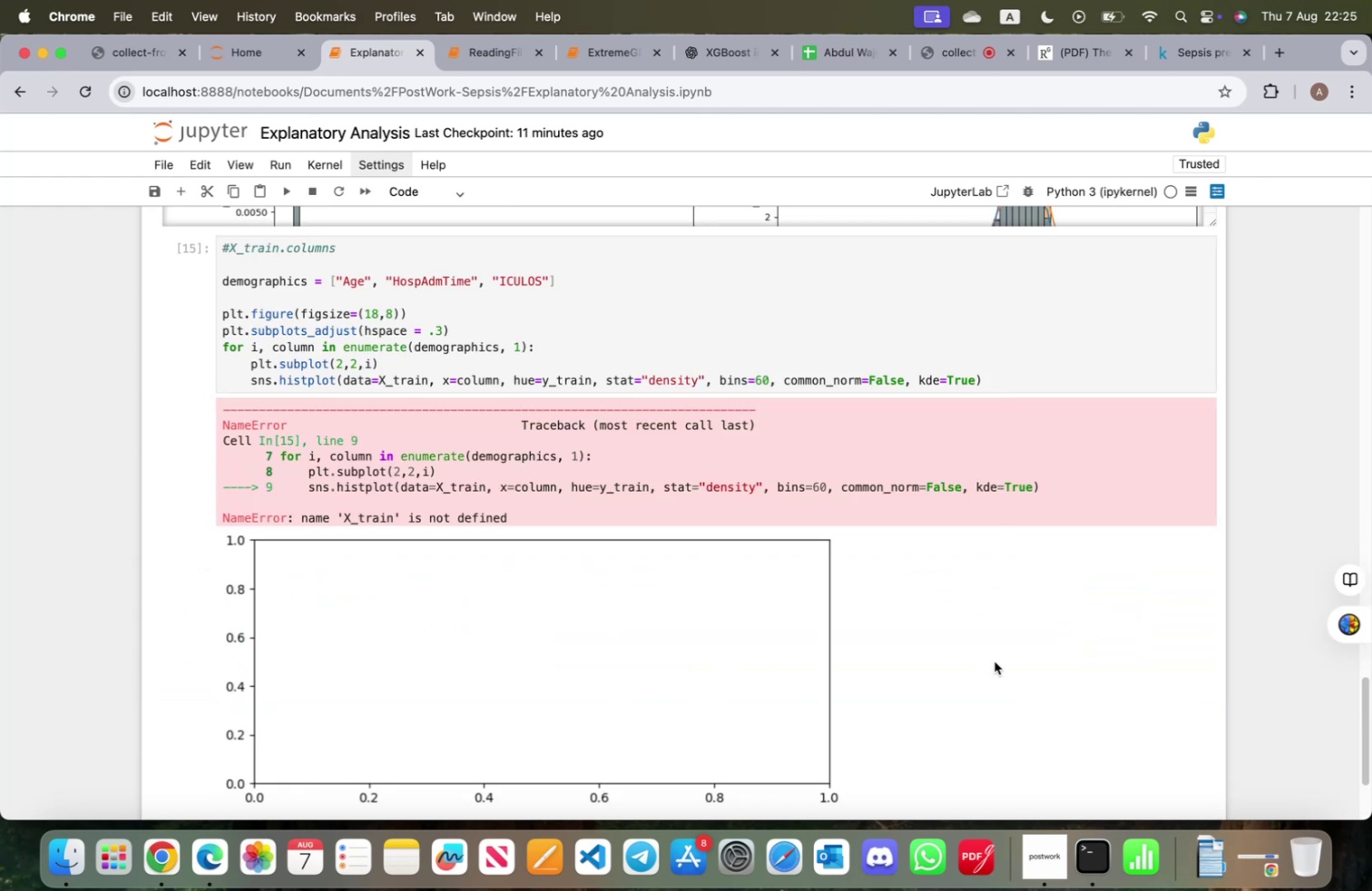 
scroll: coordinate [560, 661], scroll_direction: up, amount: 8.0
 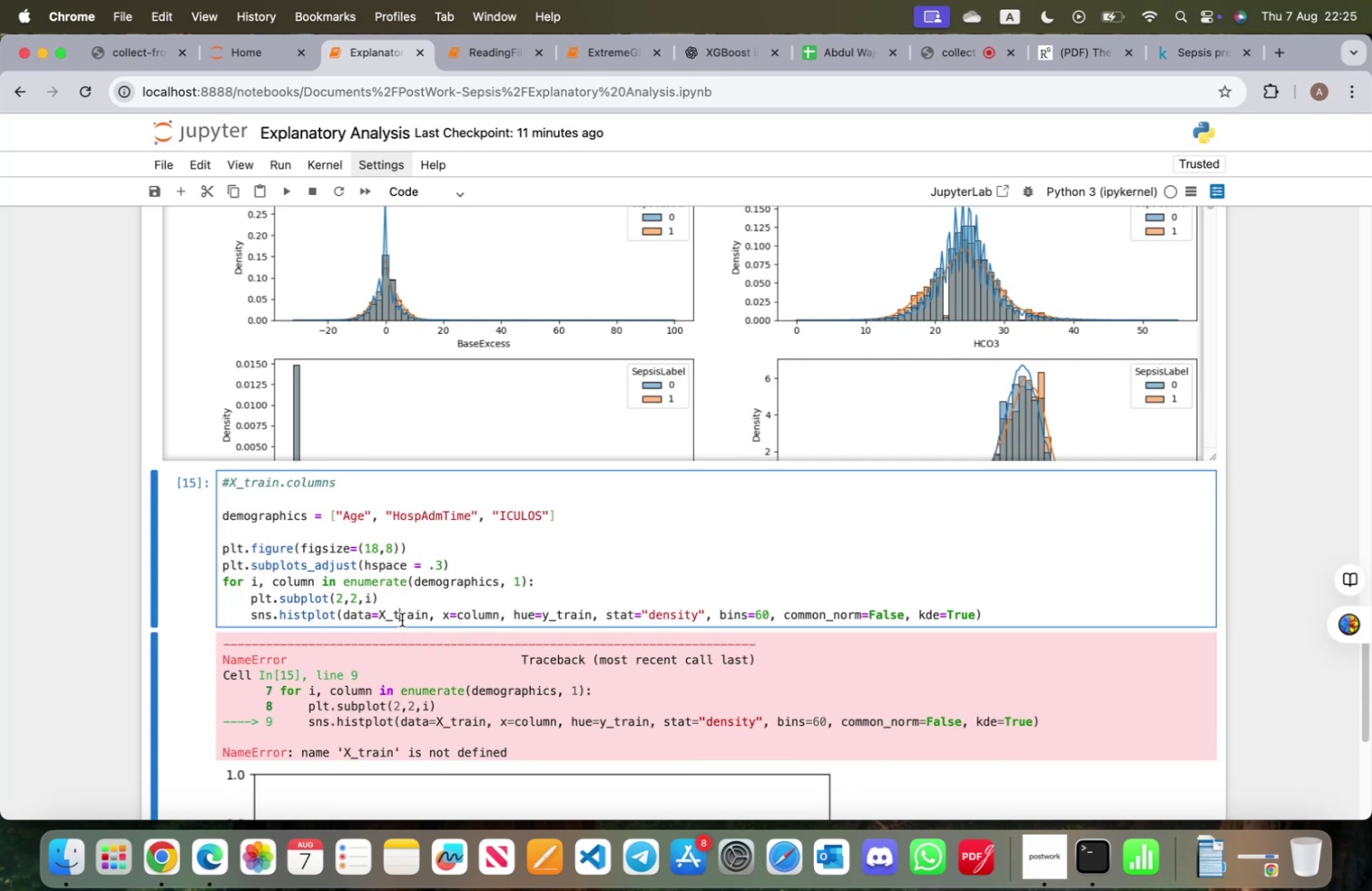 
double_click([406, 616])
 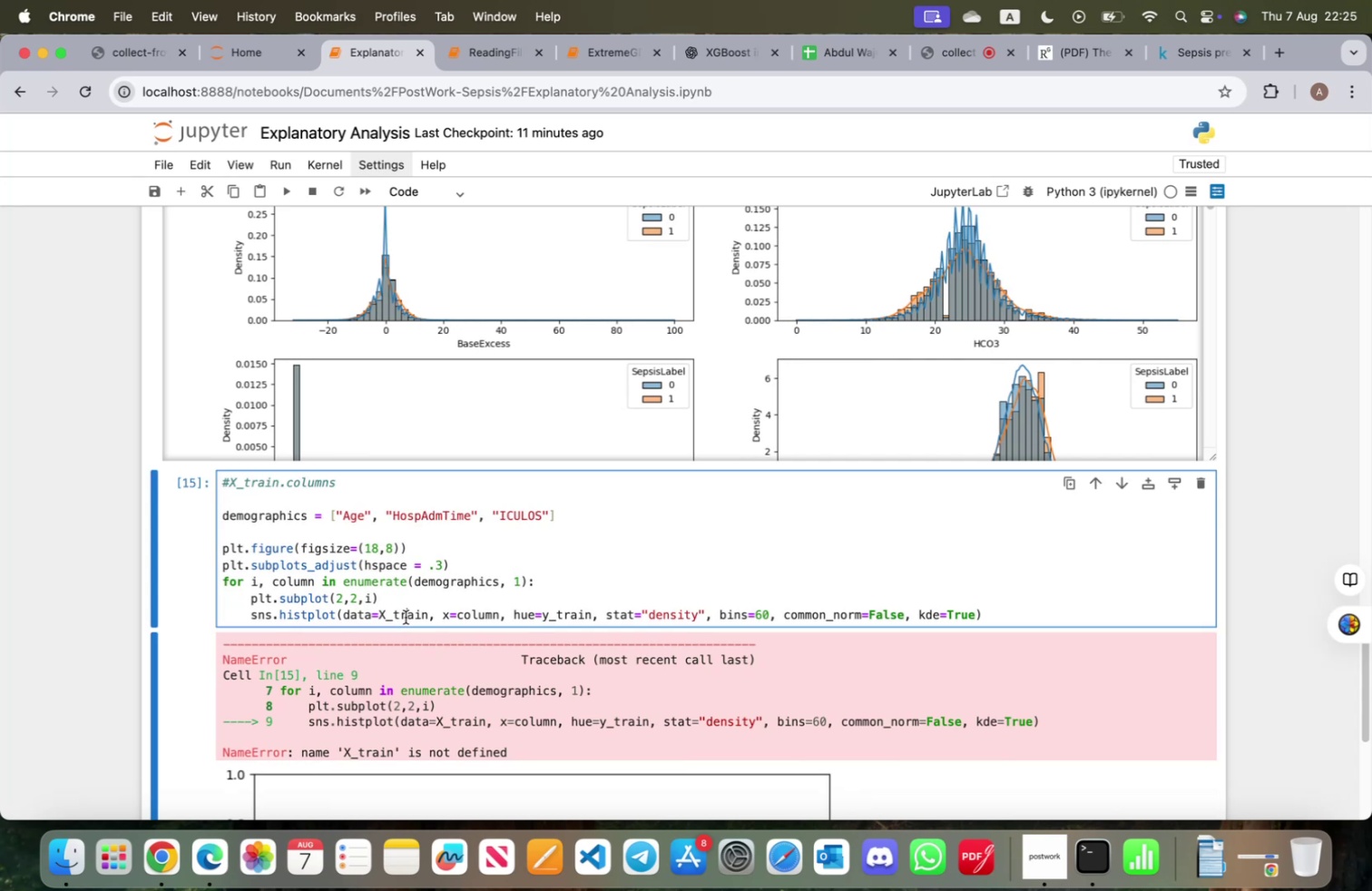 
triple_click([406, 616])
 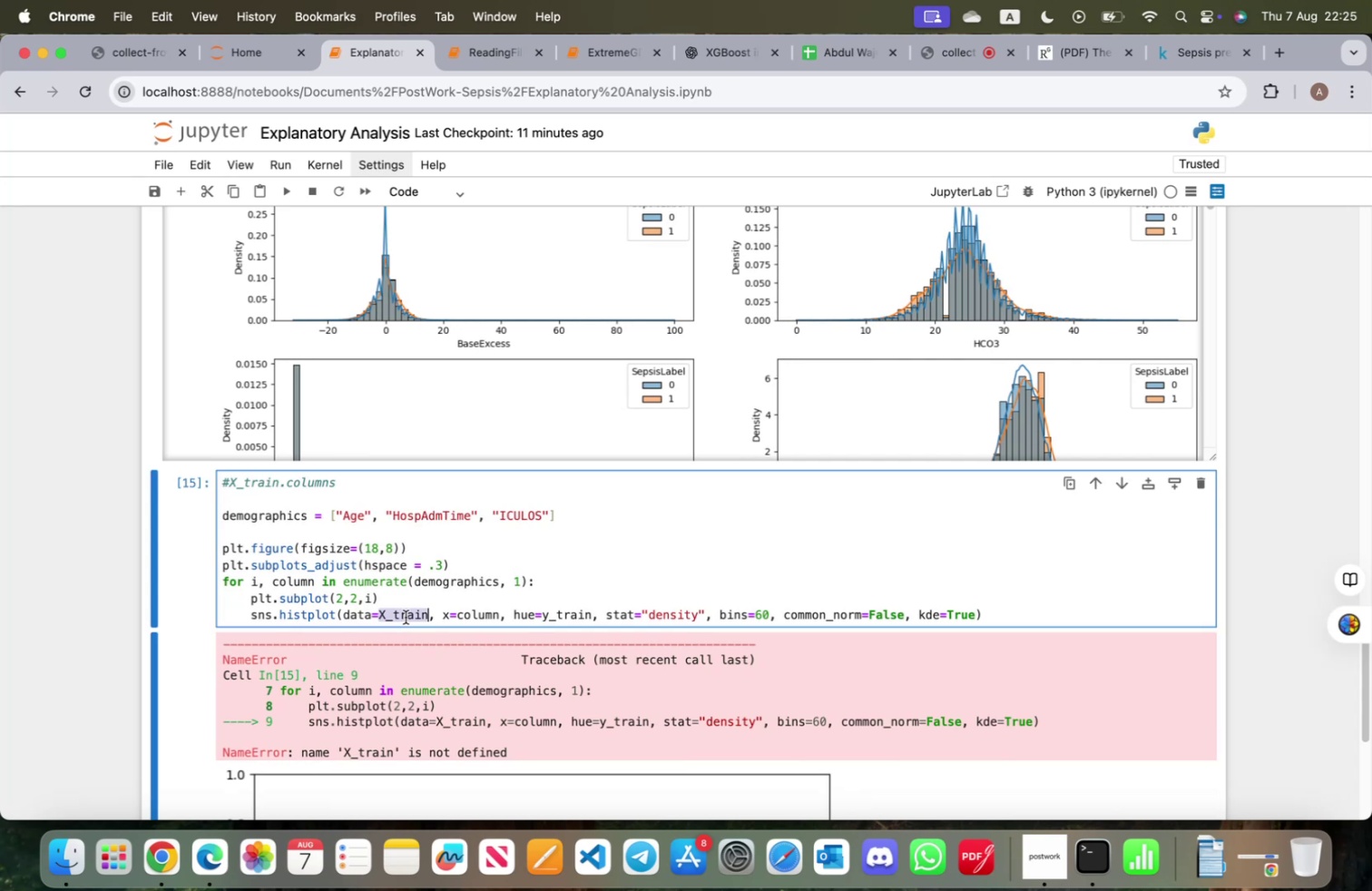 
type(data)
 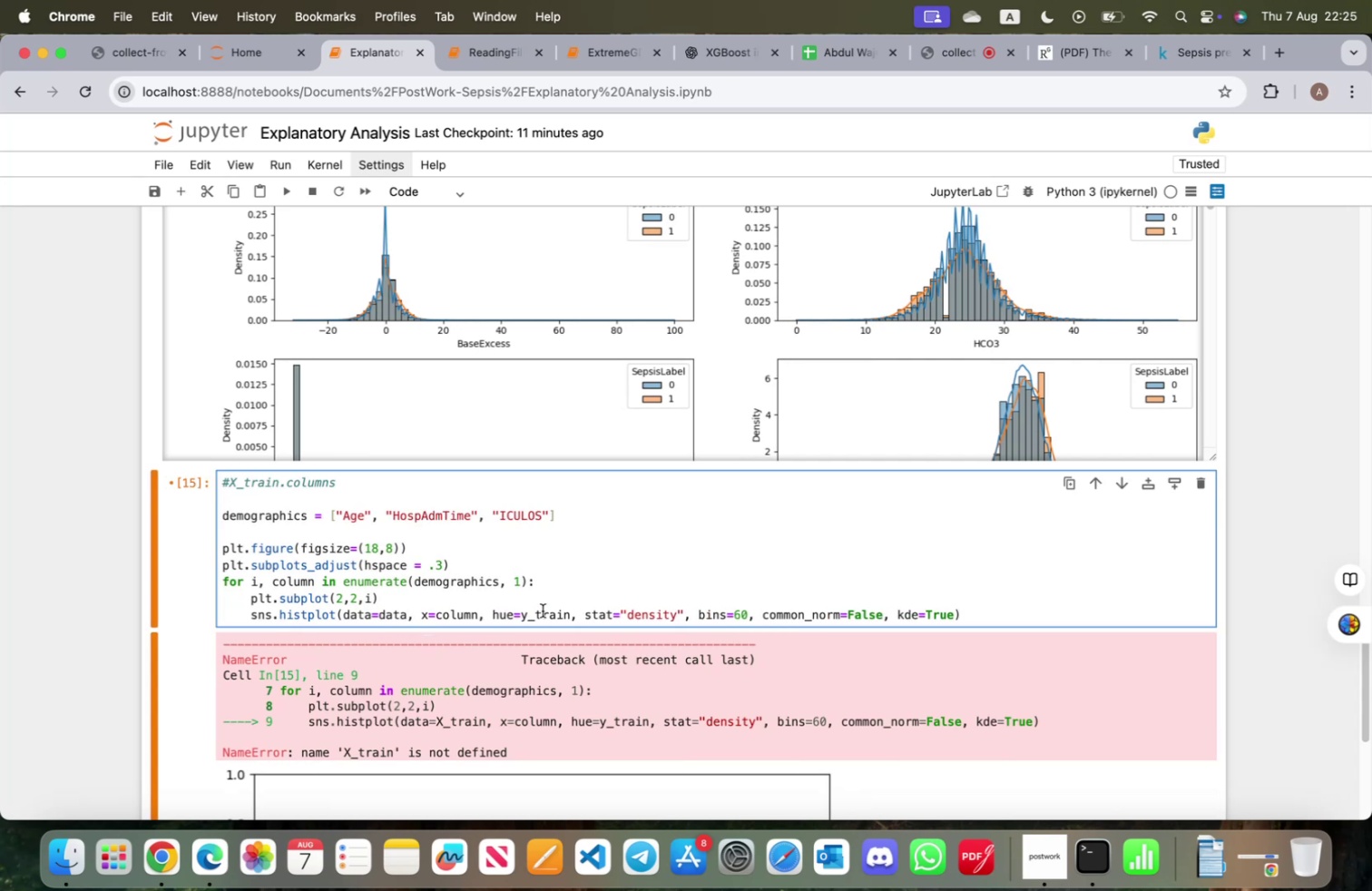 
double_click([543, 610])
 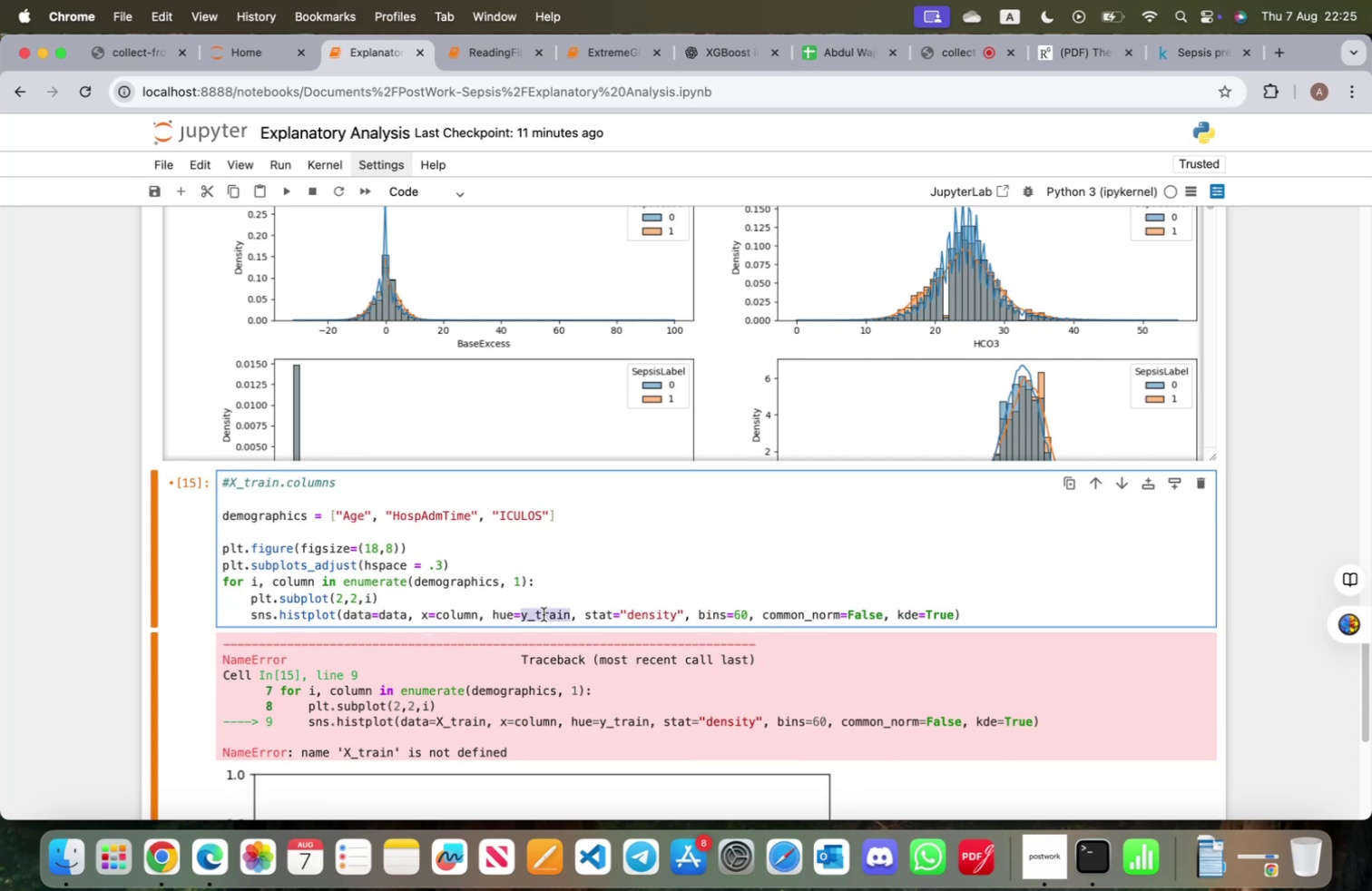 
type(SepsisLabel')
 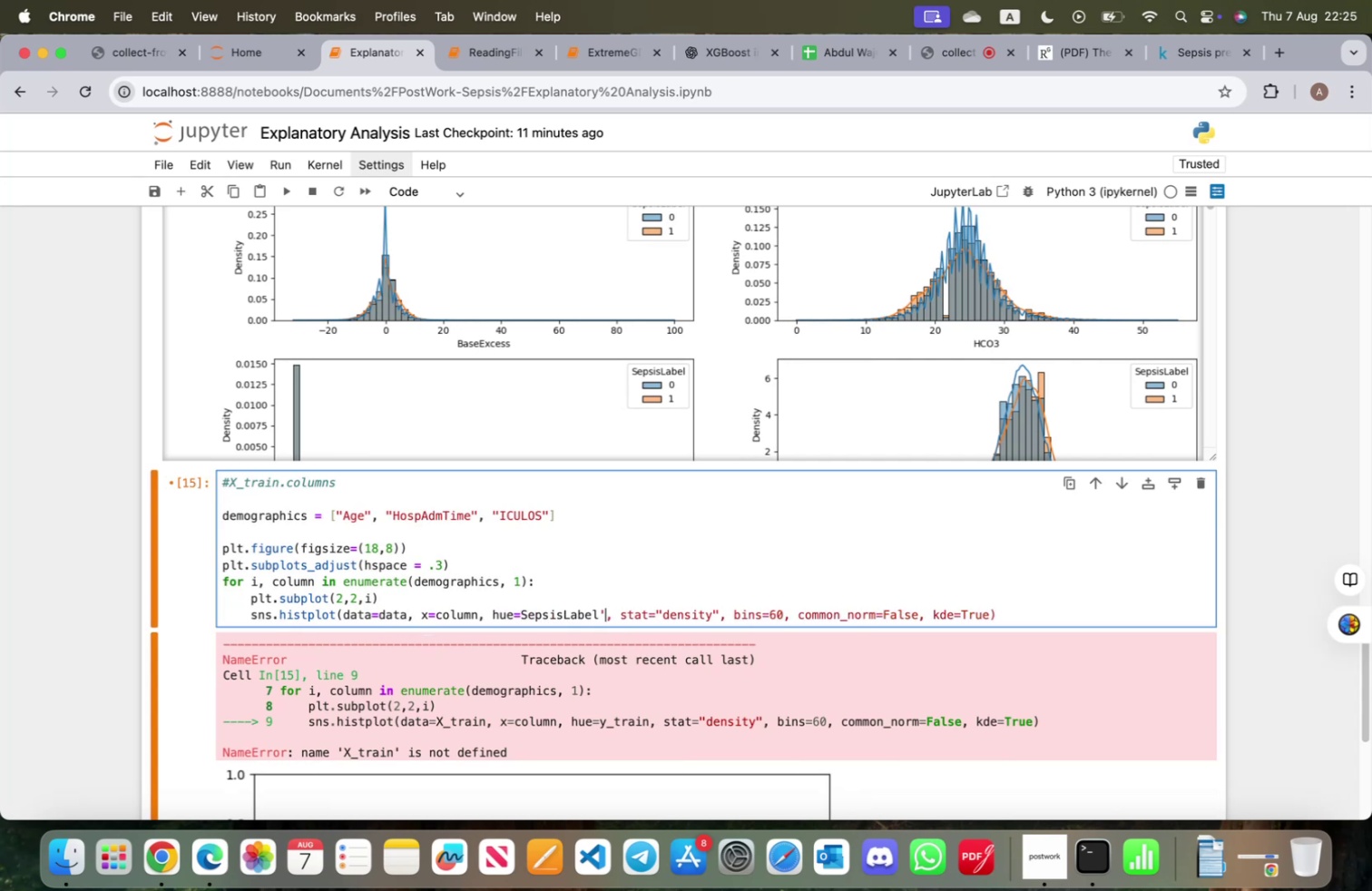 
hold_key(key=ArrowLeft, duration=1.07)
 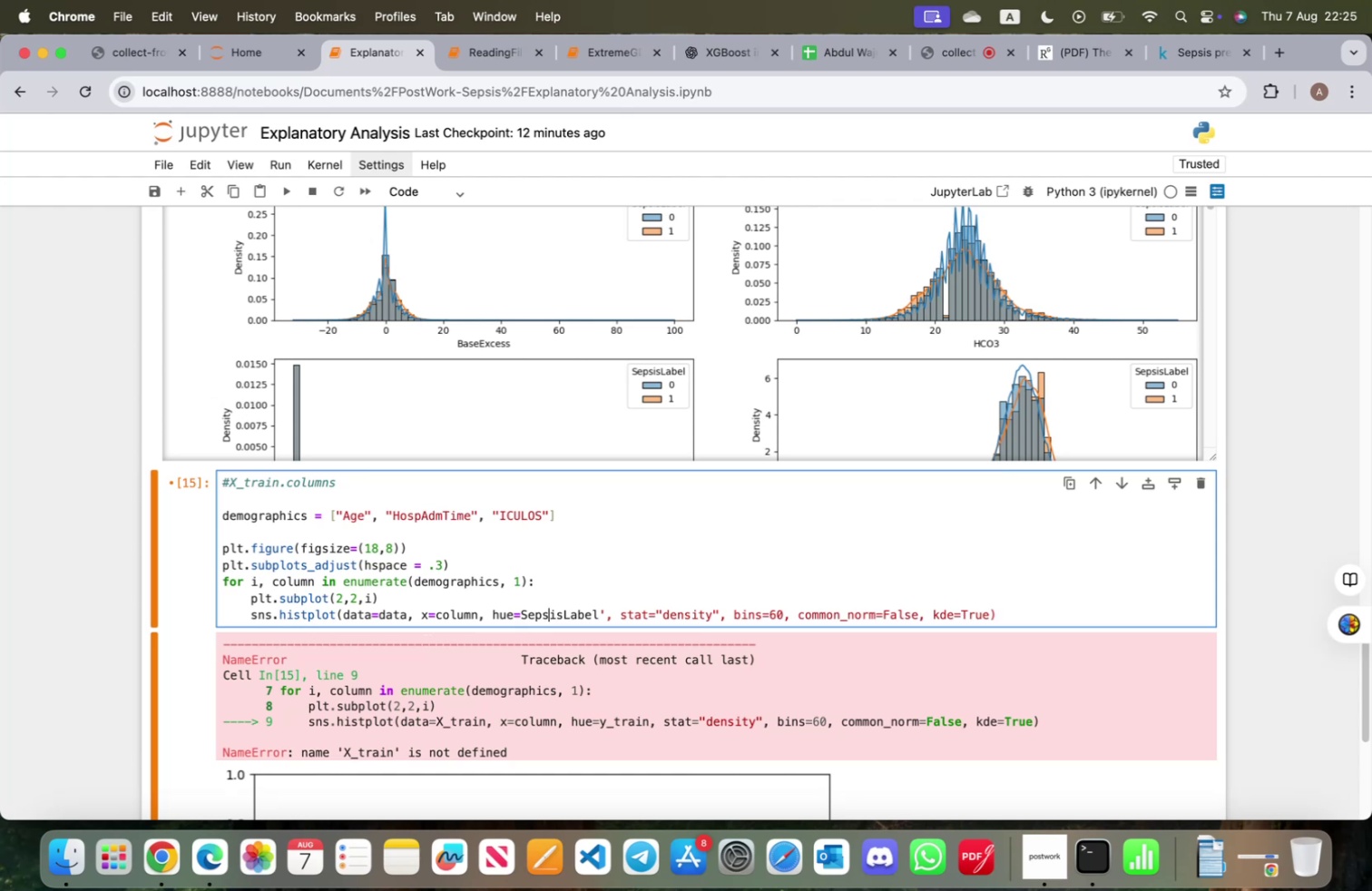 
key(ArrowLeft)
 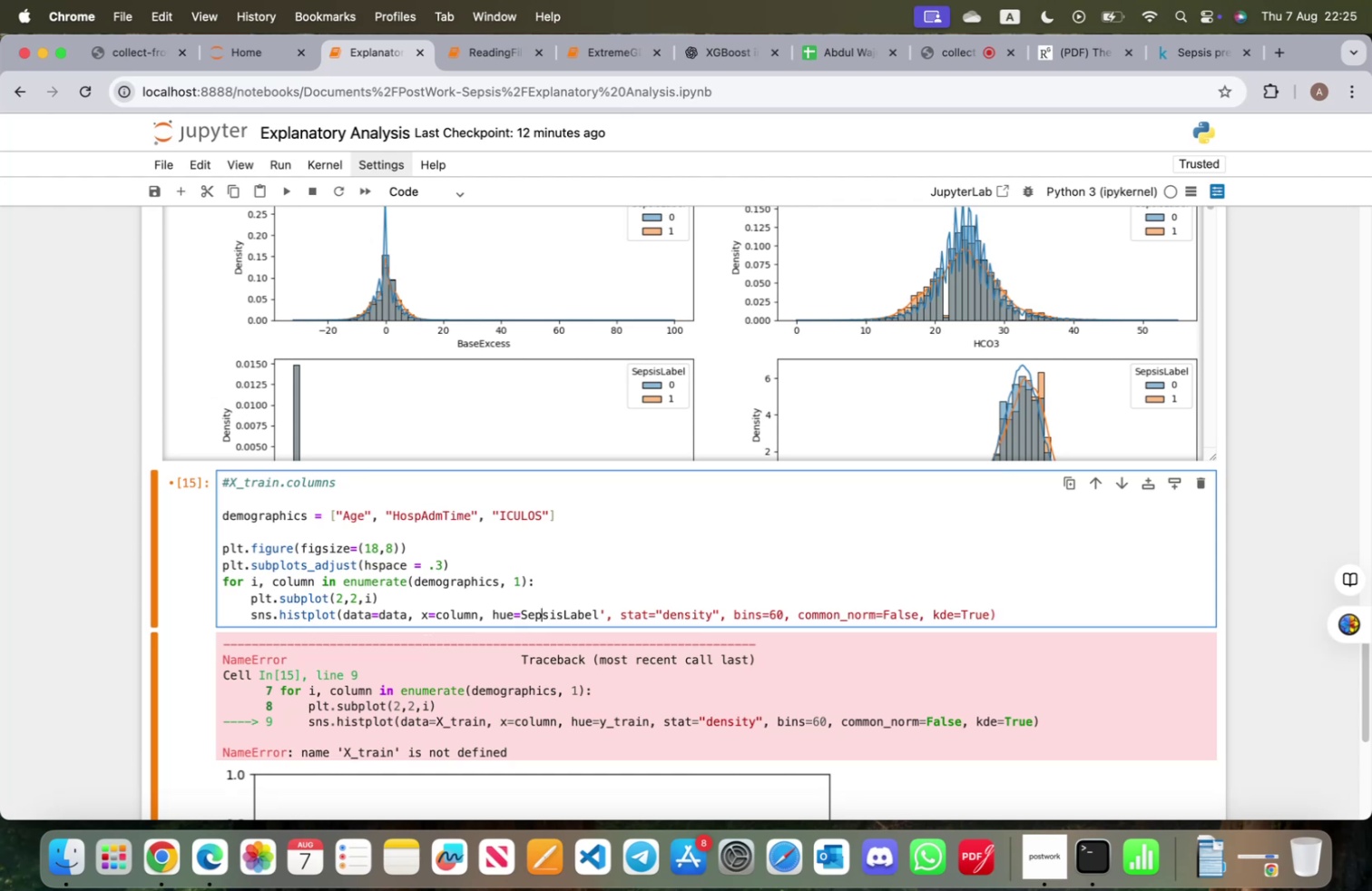 
key(ArrowLeft)
 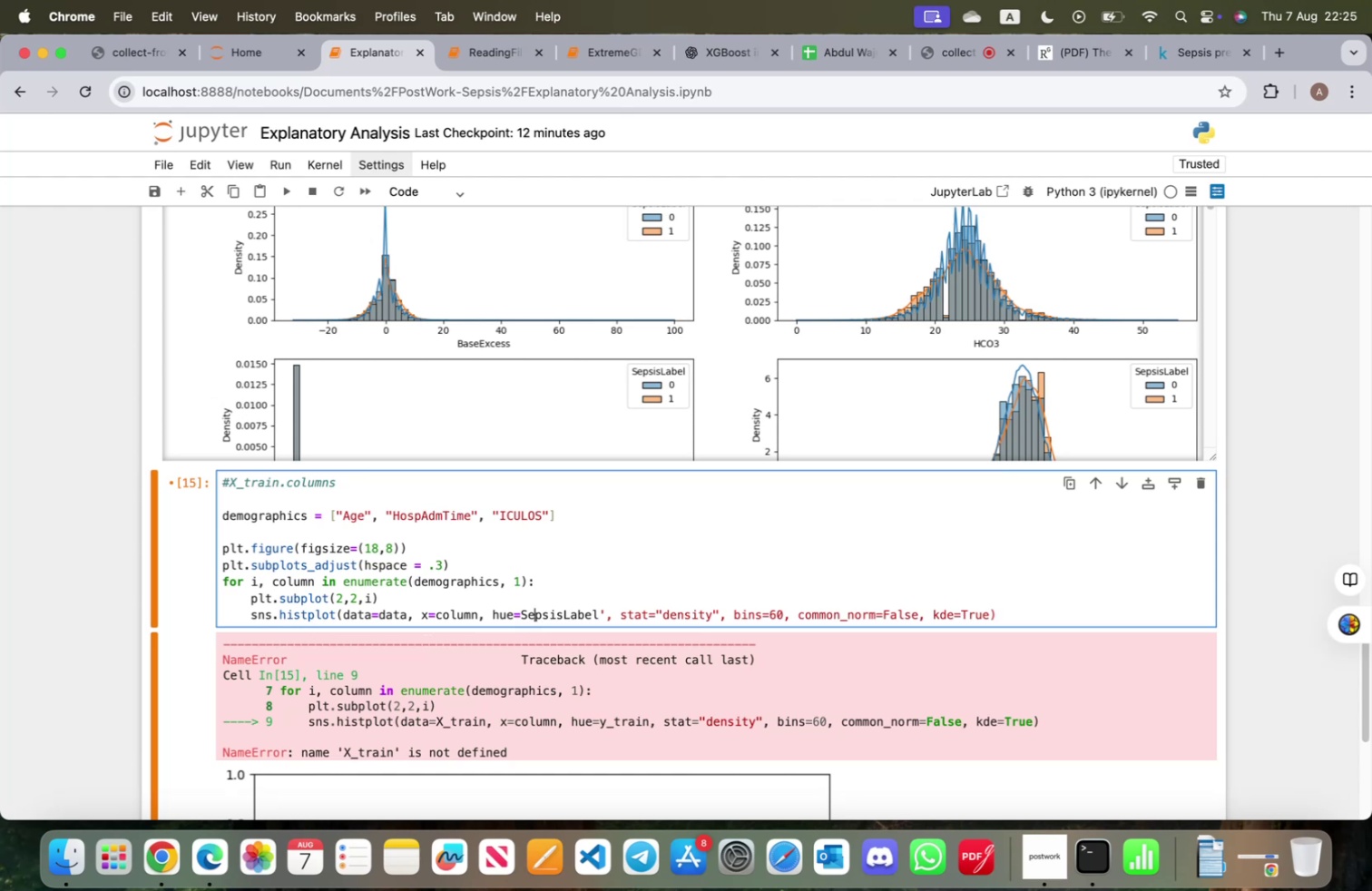 
key(ArrowLeft)
 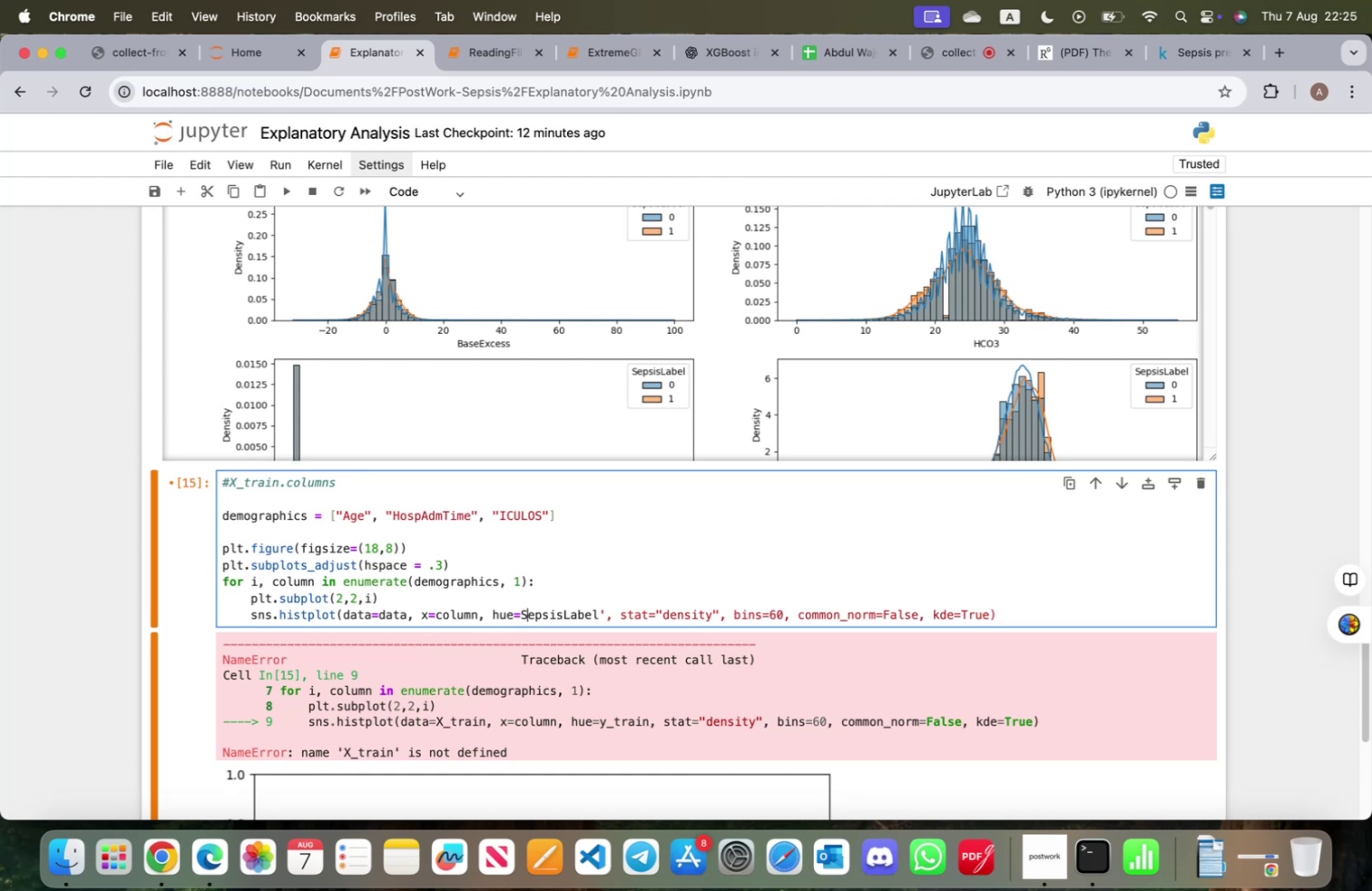 
key(ArrowLeft)
 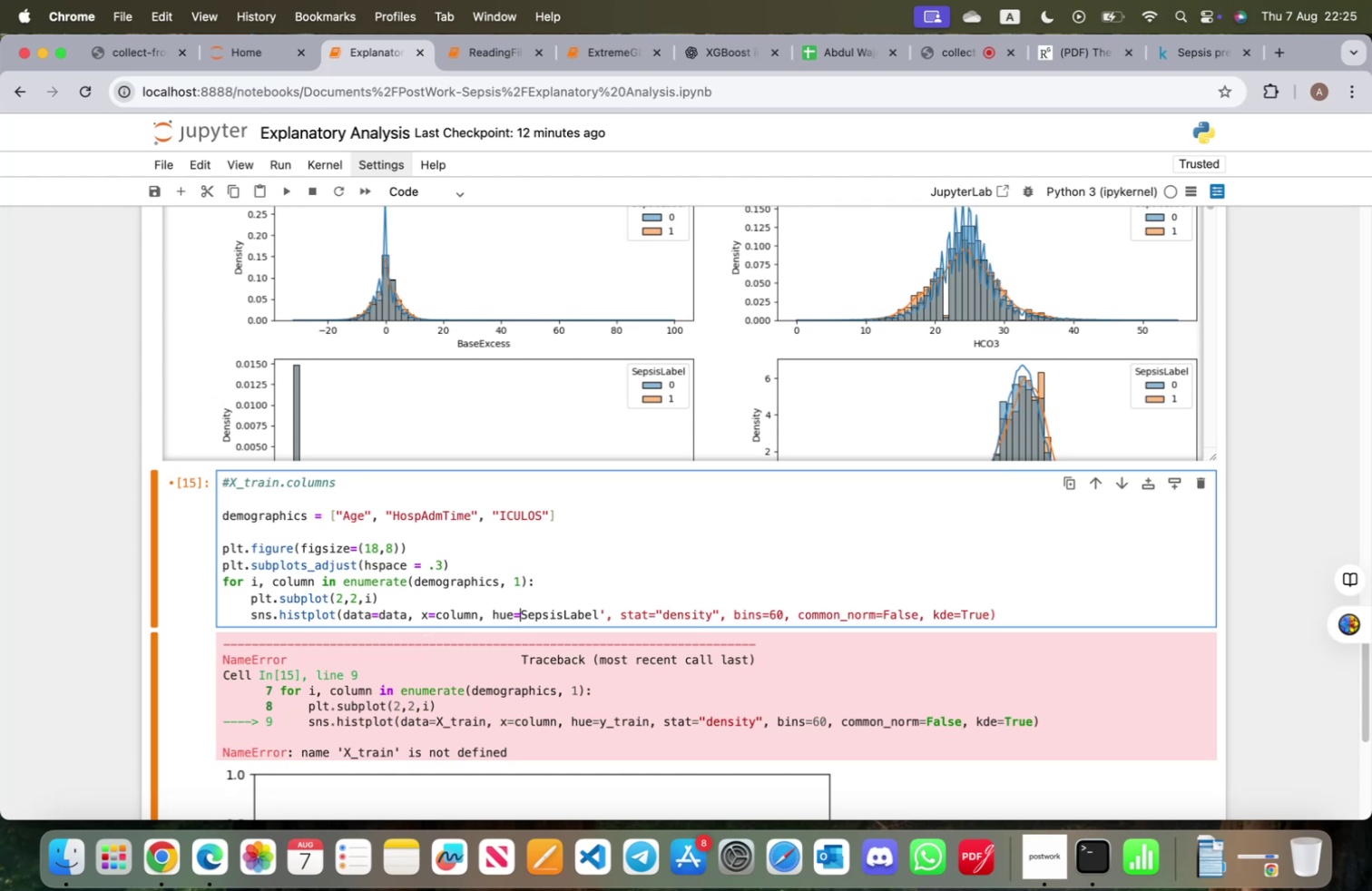 
key(Quote)
 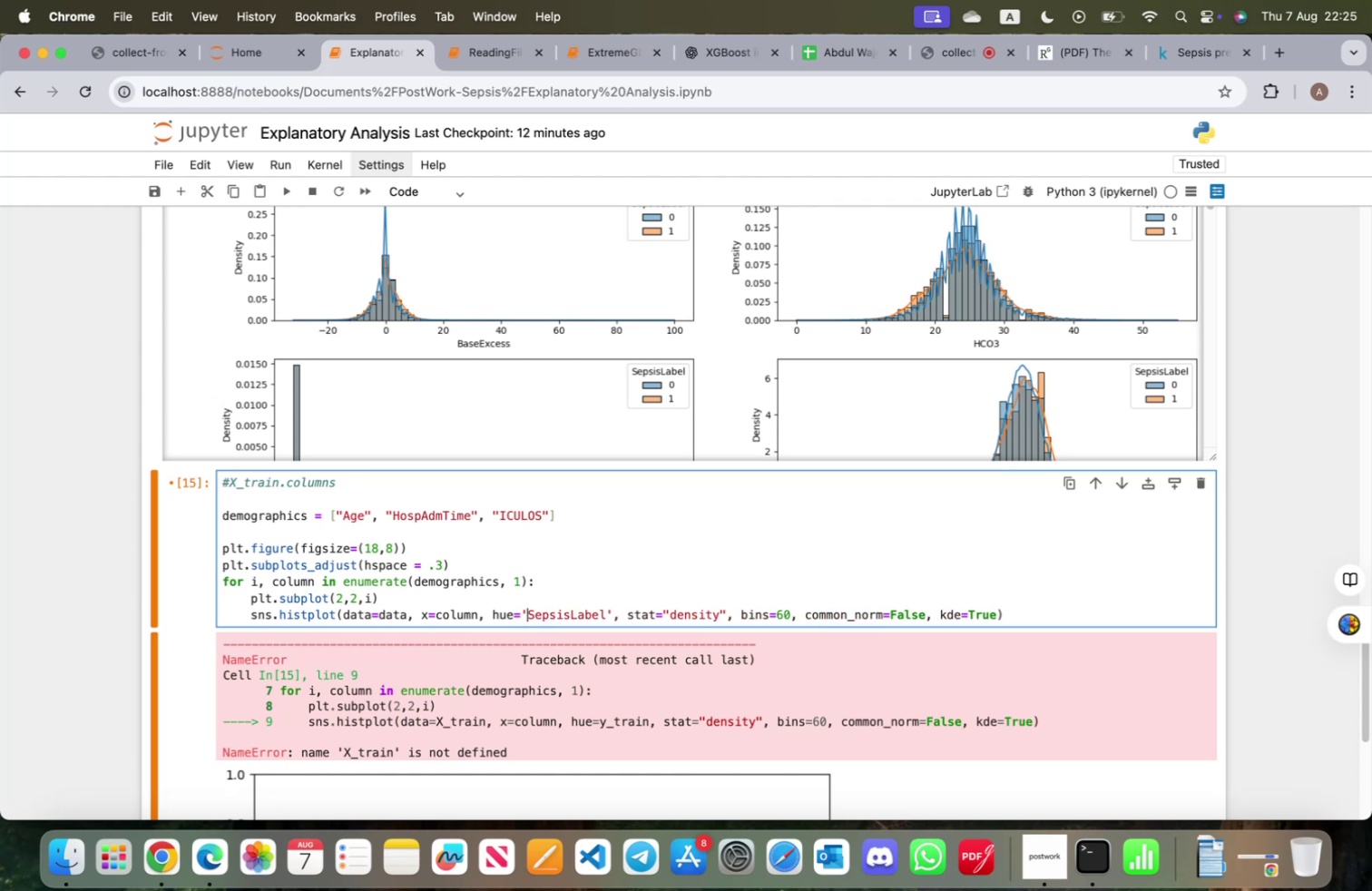 
key(Shift+ShiftRight)
 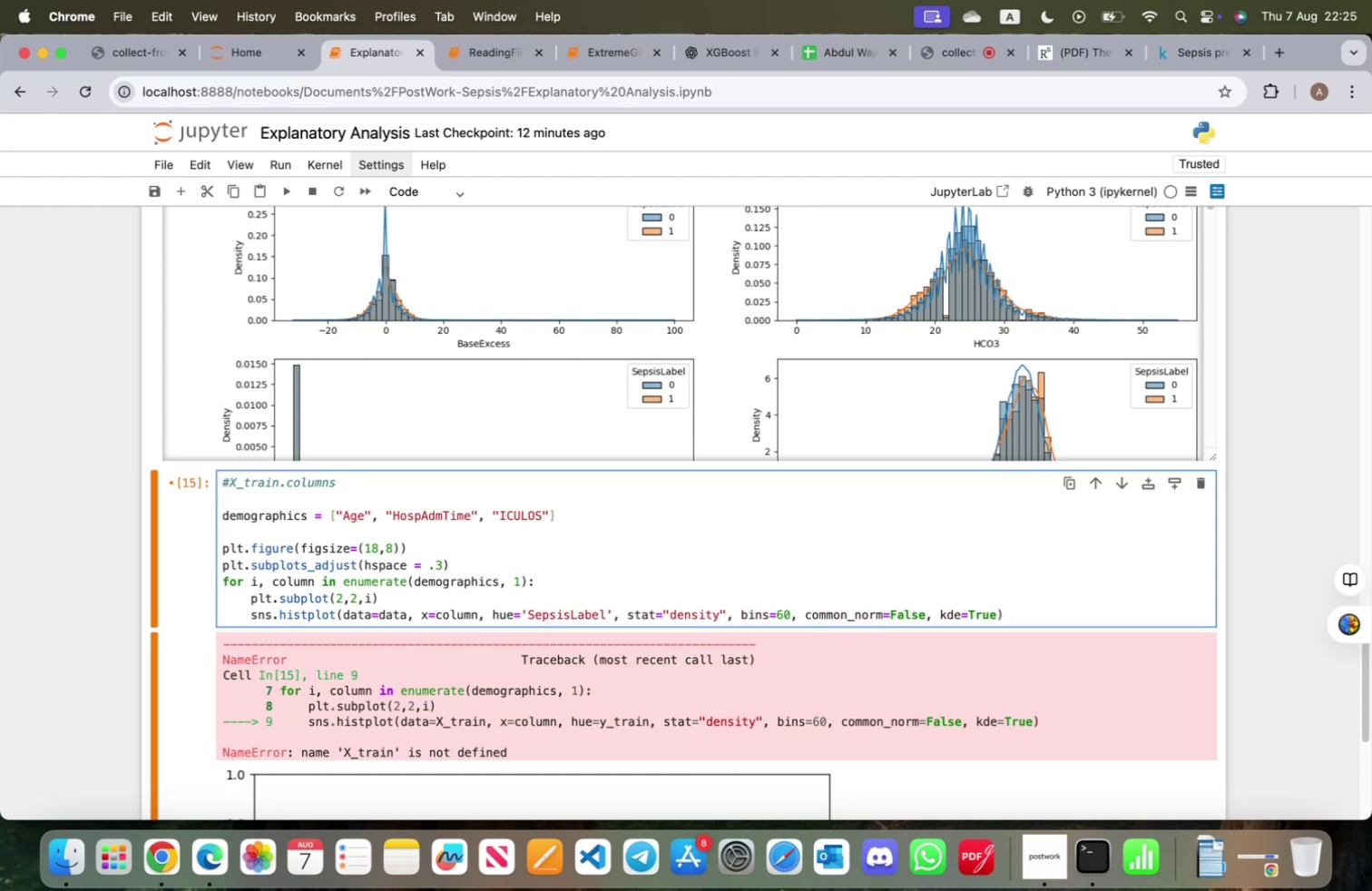 
key(Shift+Enter)
 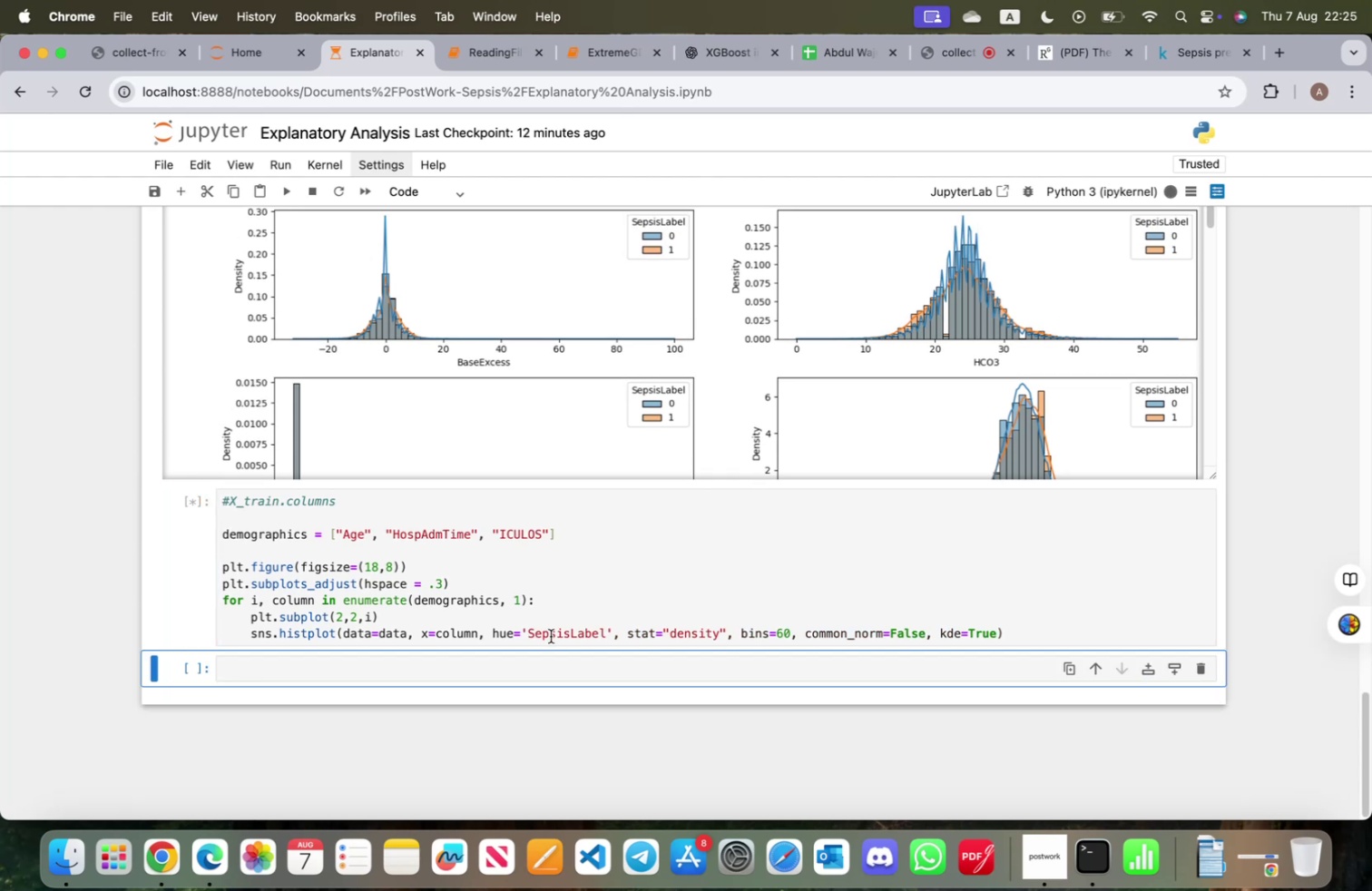 
scroll: coordinate [545, 597], scroll_direction: down, amount: 8.0
 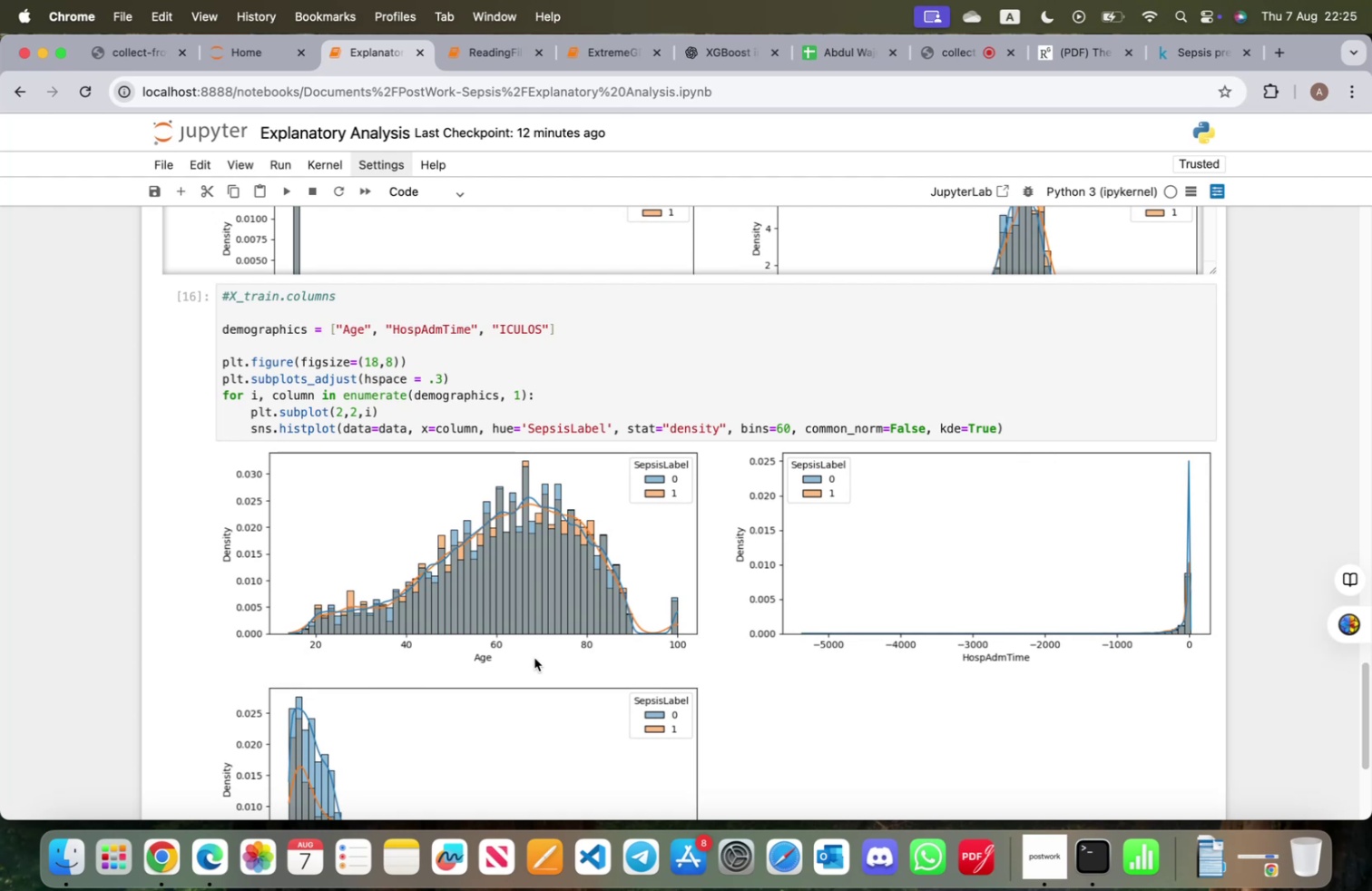 
wait(15.11)
 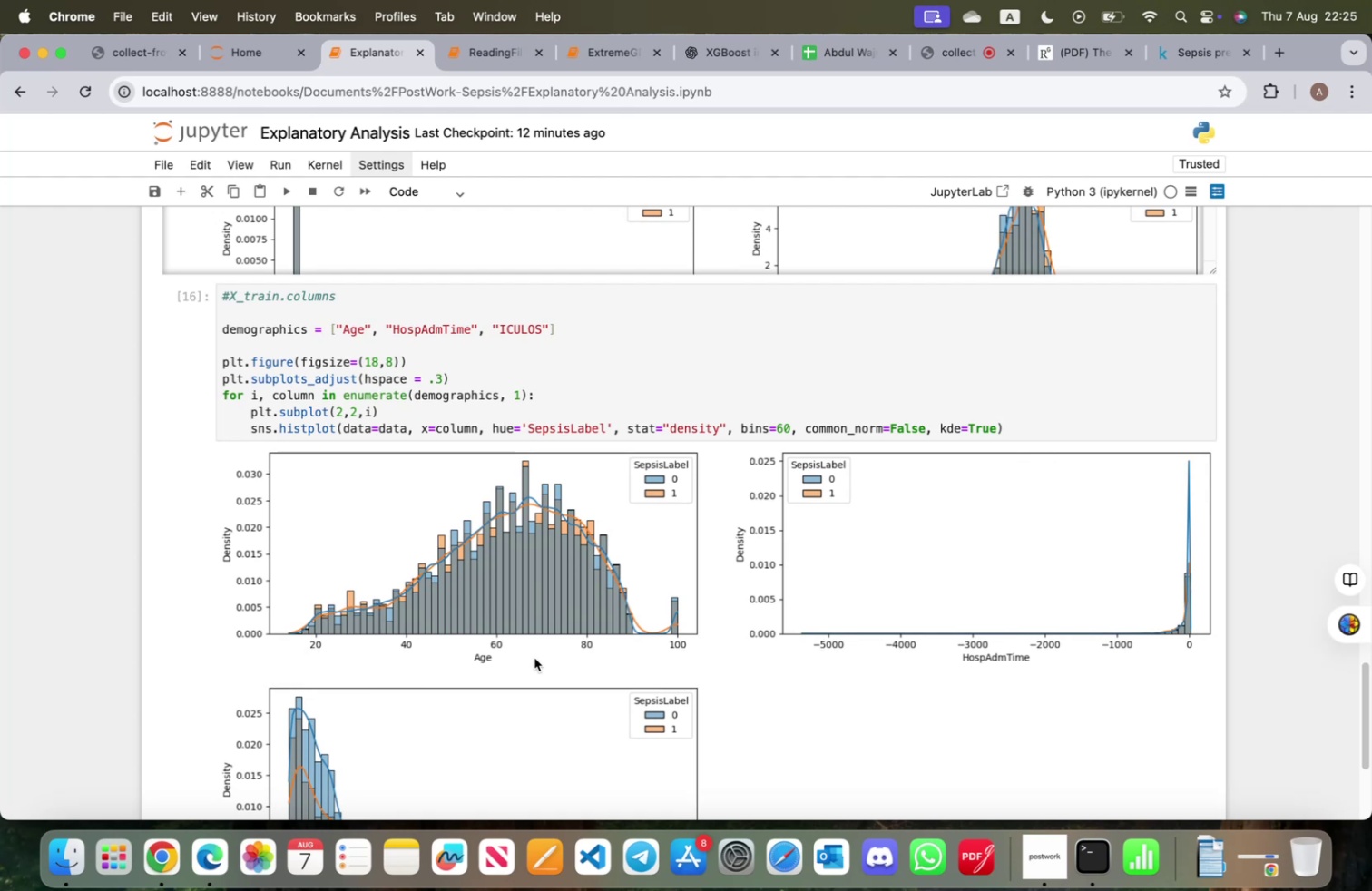 
scroll: coordinate [604, 651], scroll_direction: down, amount: 10.0
 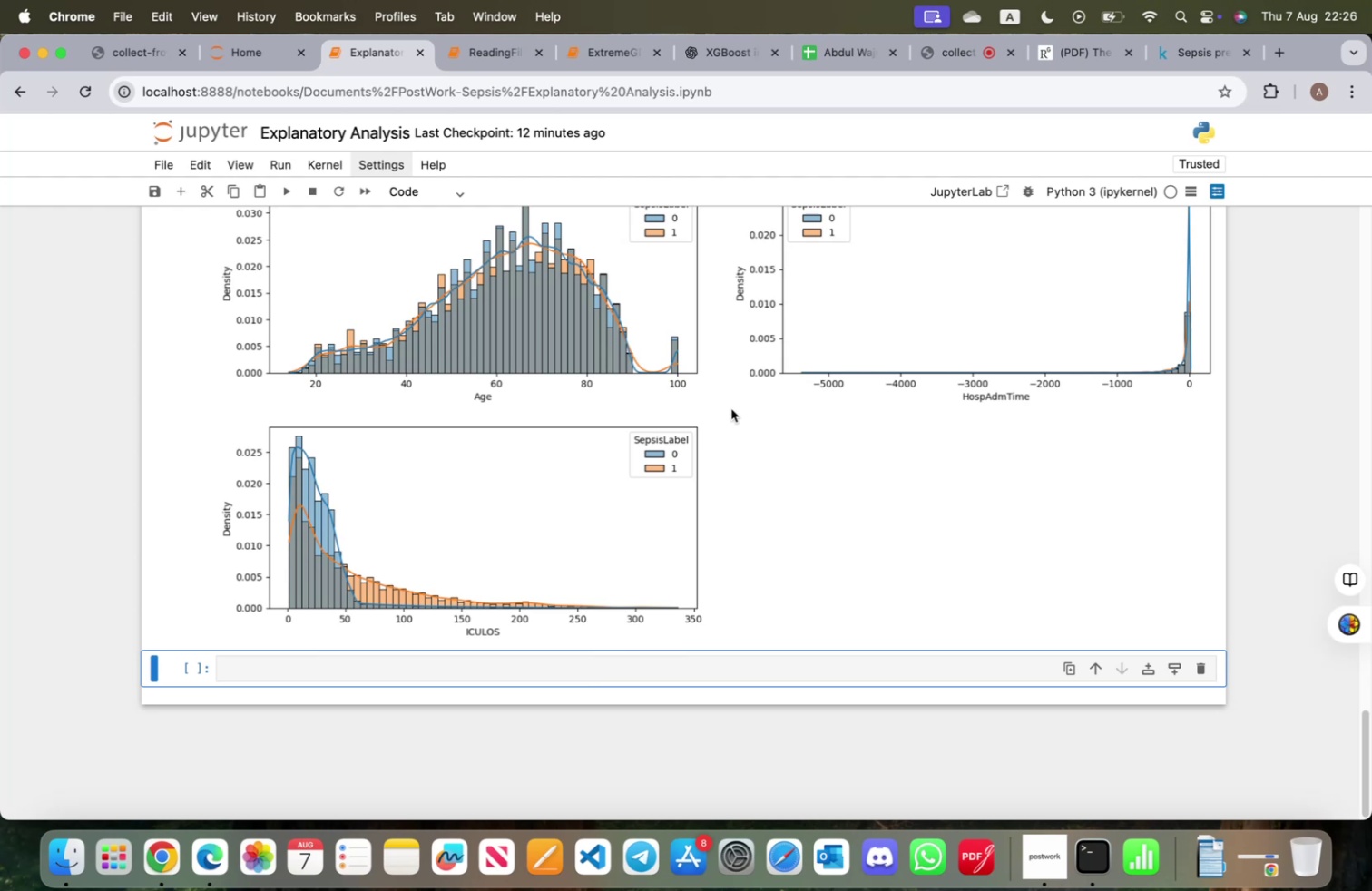 
wait(20.42)
 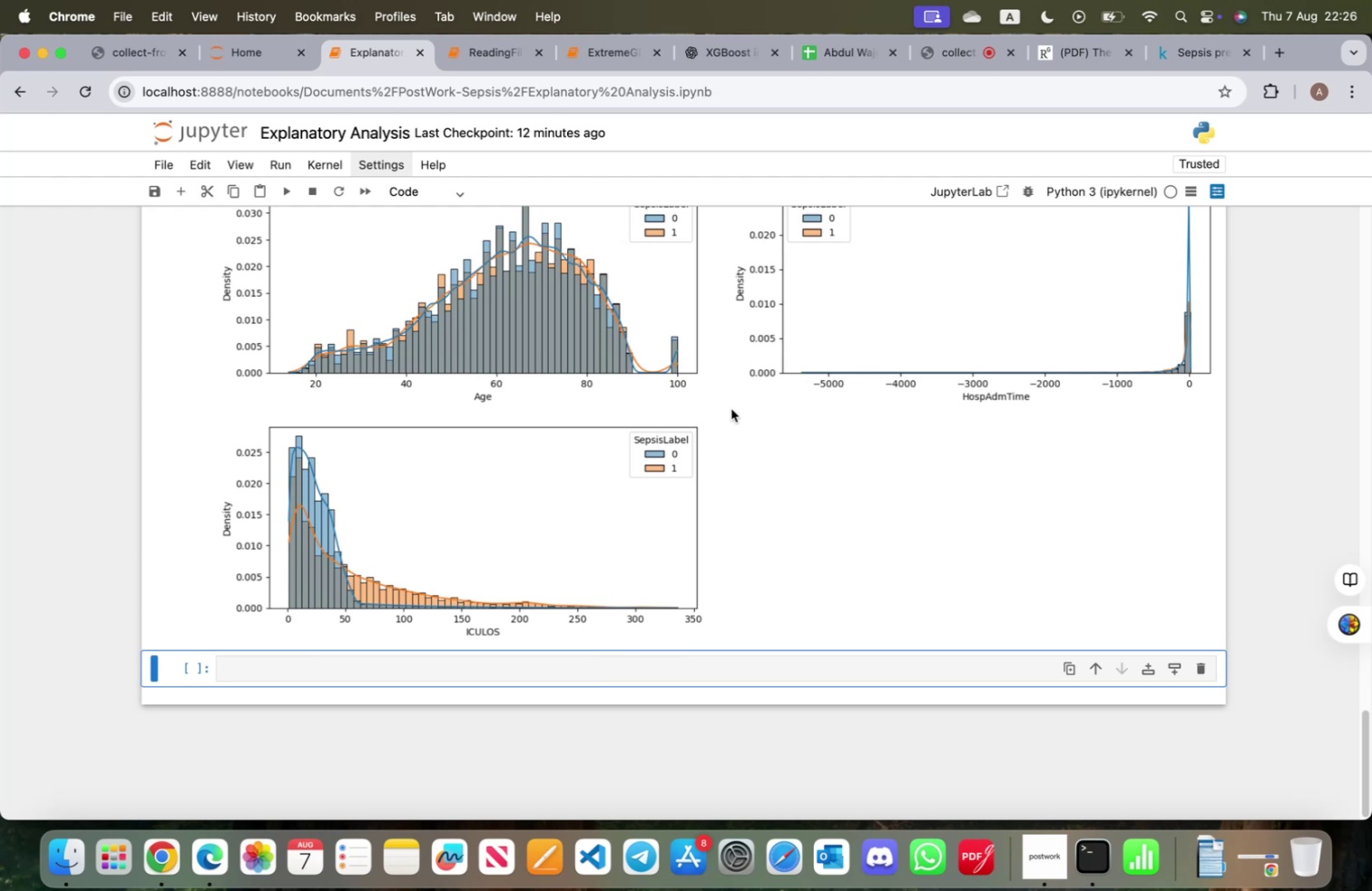 
scroll: coordinate [497, 504], scroll_direction: up, amount: 15.0
 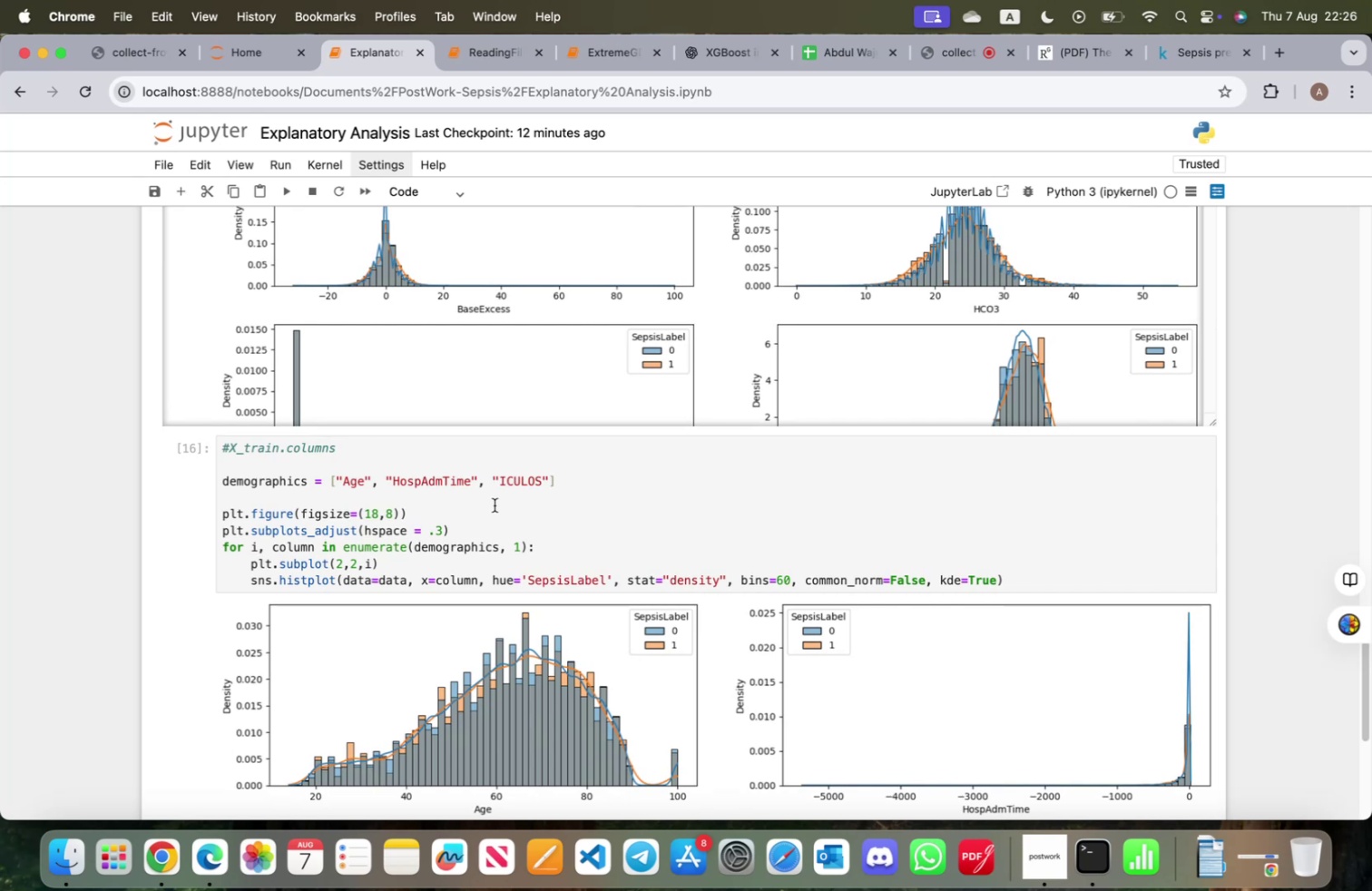 
wait(11.06)
 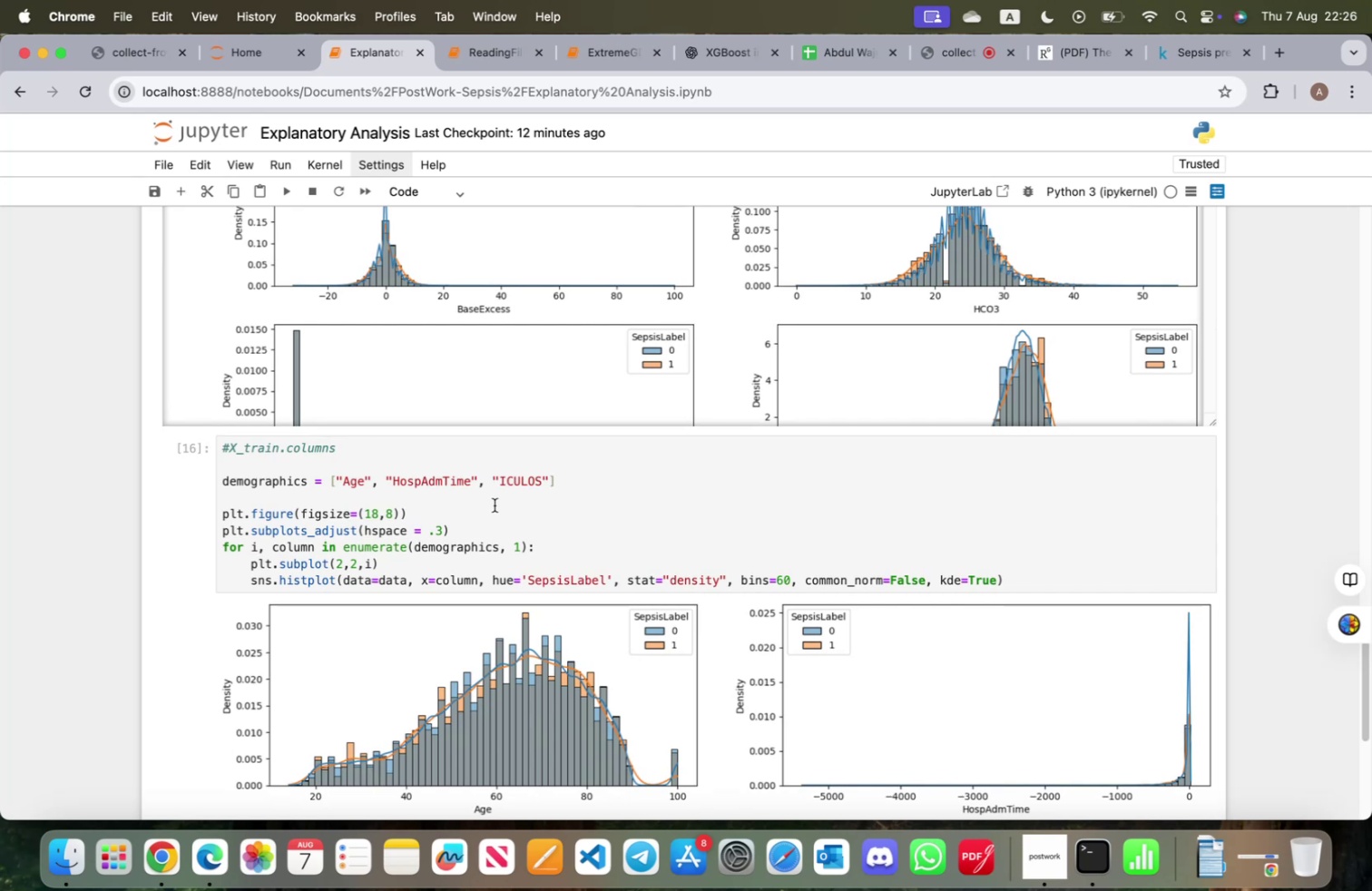 
scroll: coordinate [488, 515], scroll_direction: down, amount: 15.0
 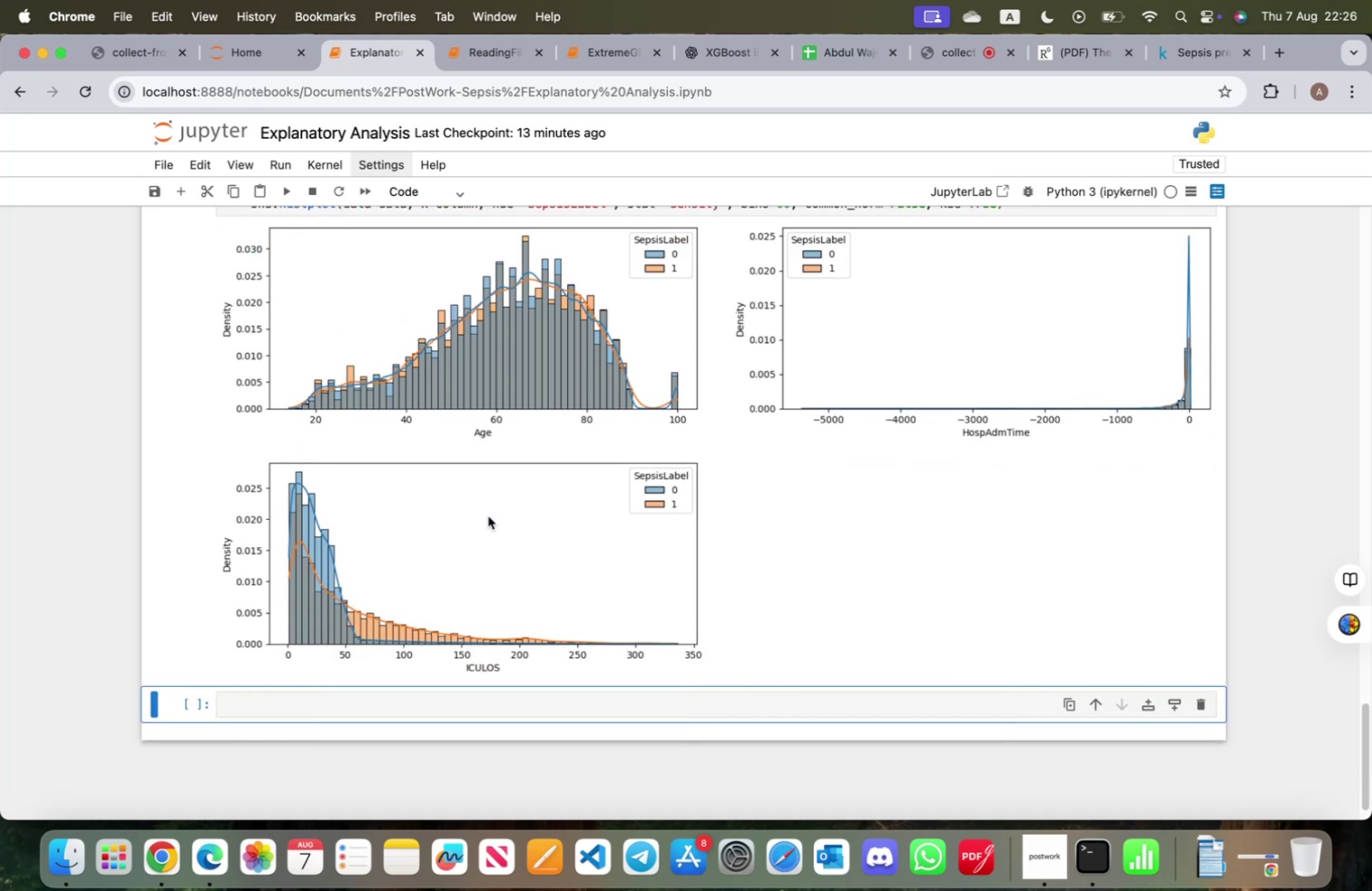 
scroll: coordinate [488, 515], scroll_direction: up, amount: 11.0
 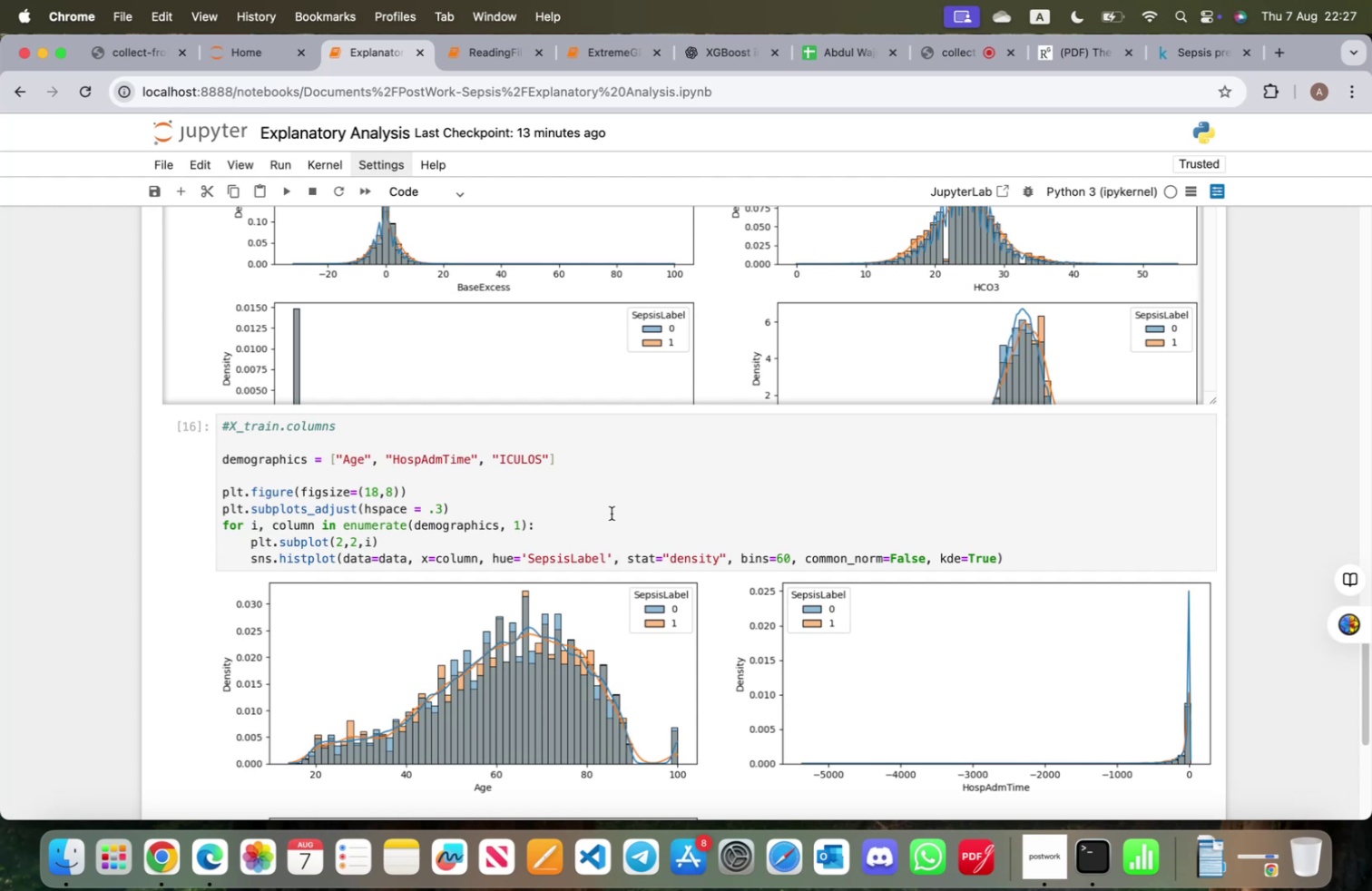 
wait(49.28)
 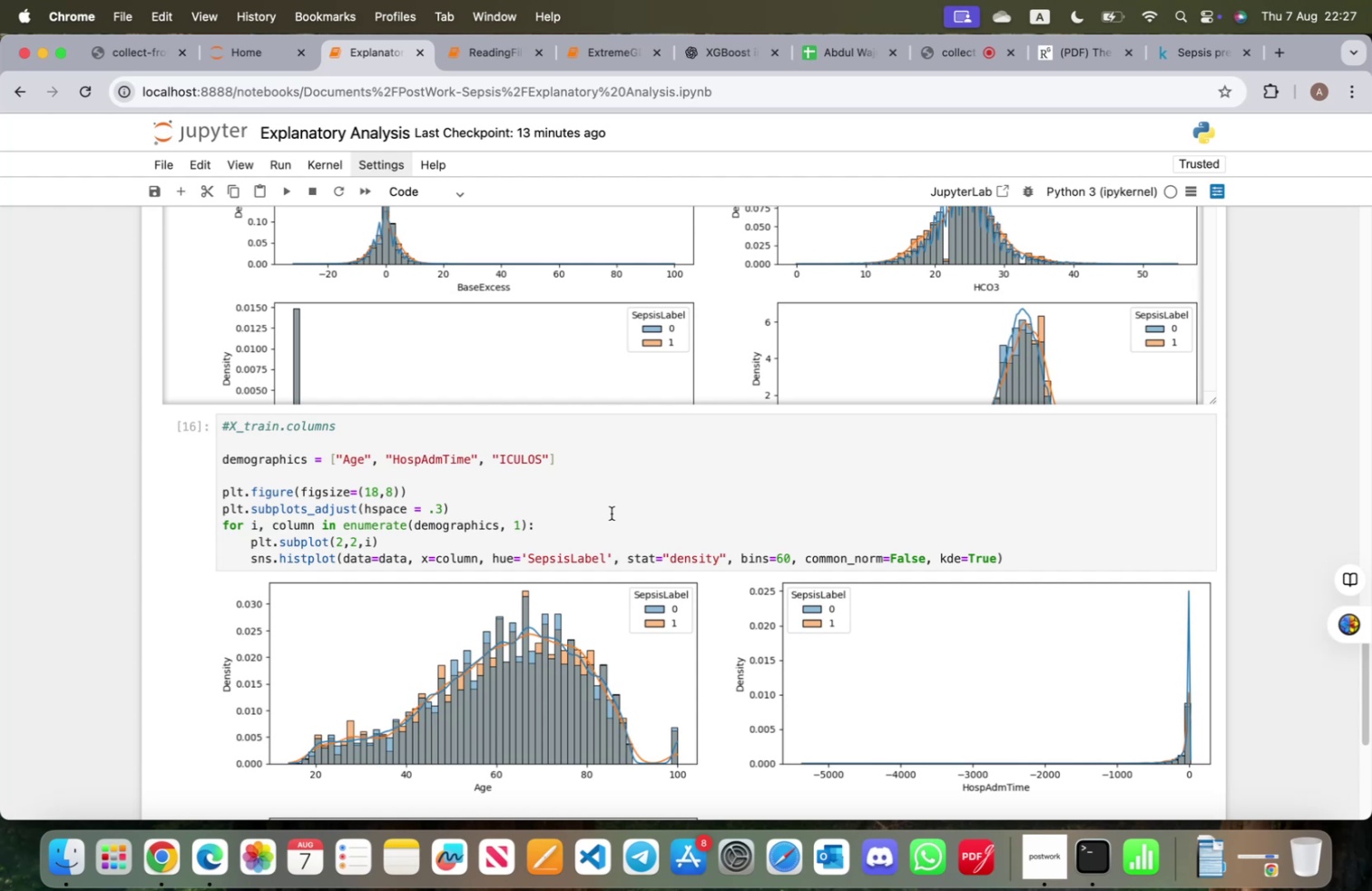 
scroll: coordinate [477, 538], scroll_direction: down, amount: 8.0
 